 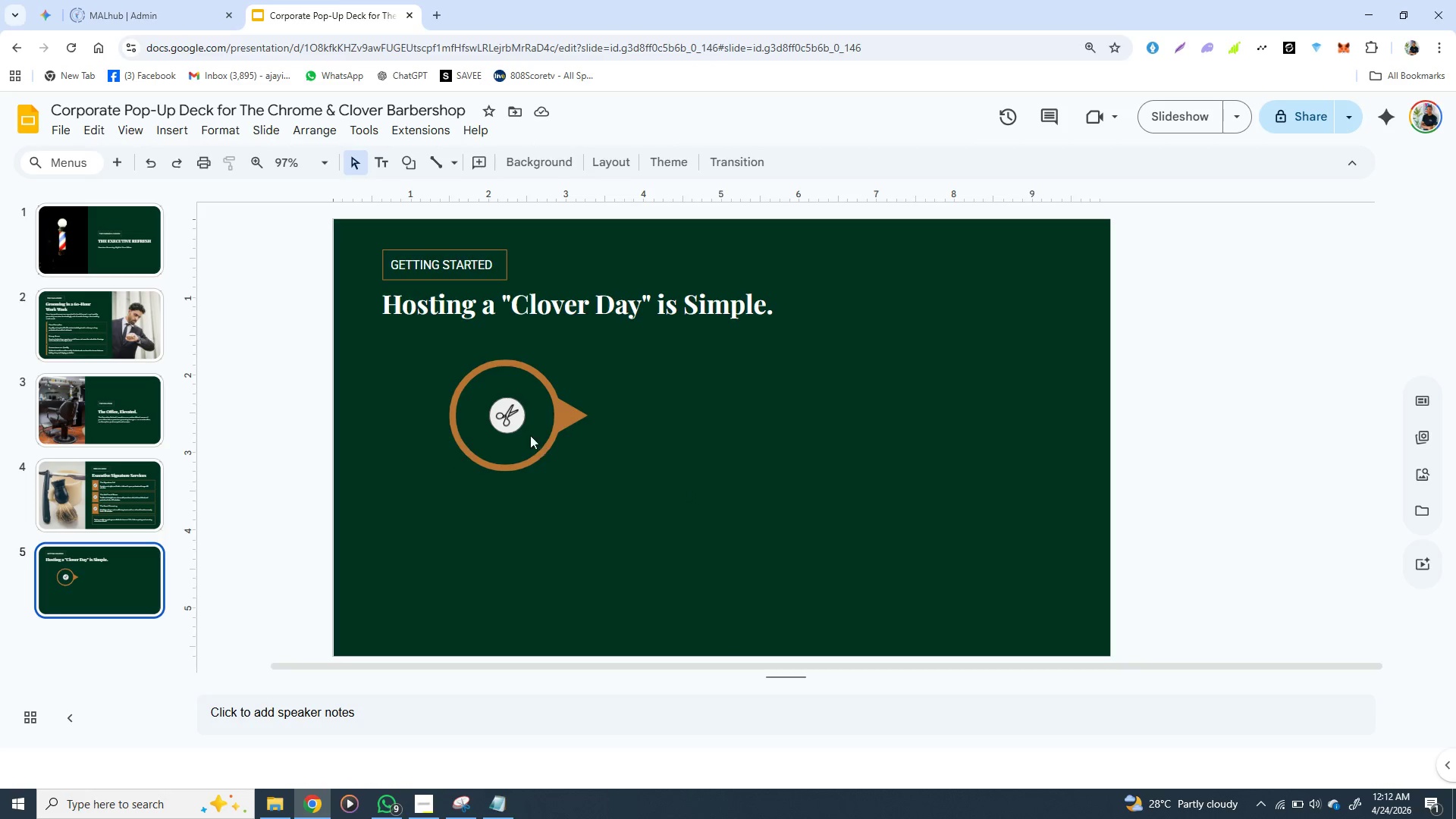 
left_click([522, 421])
 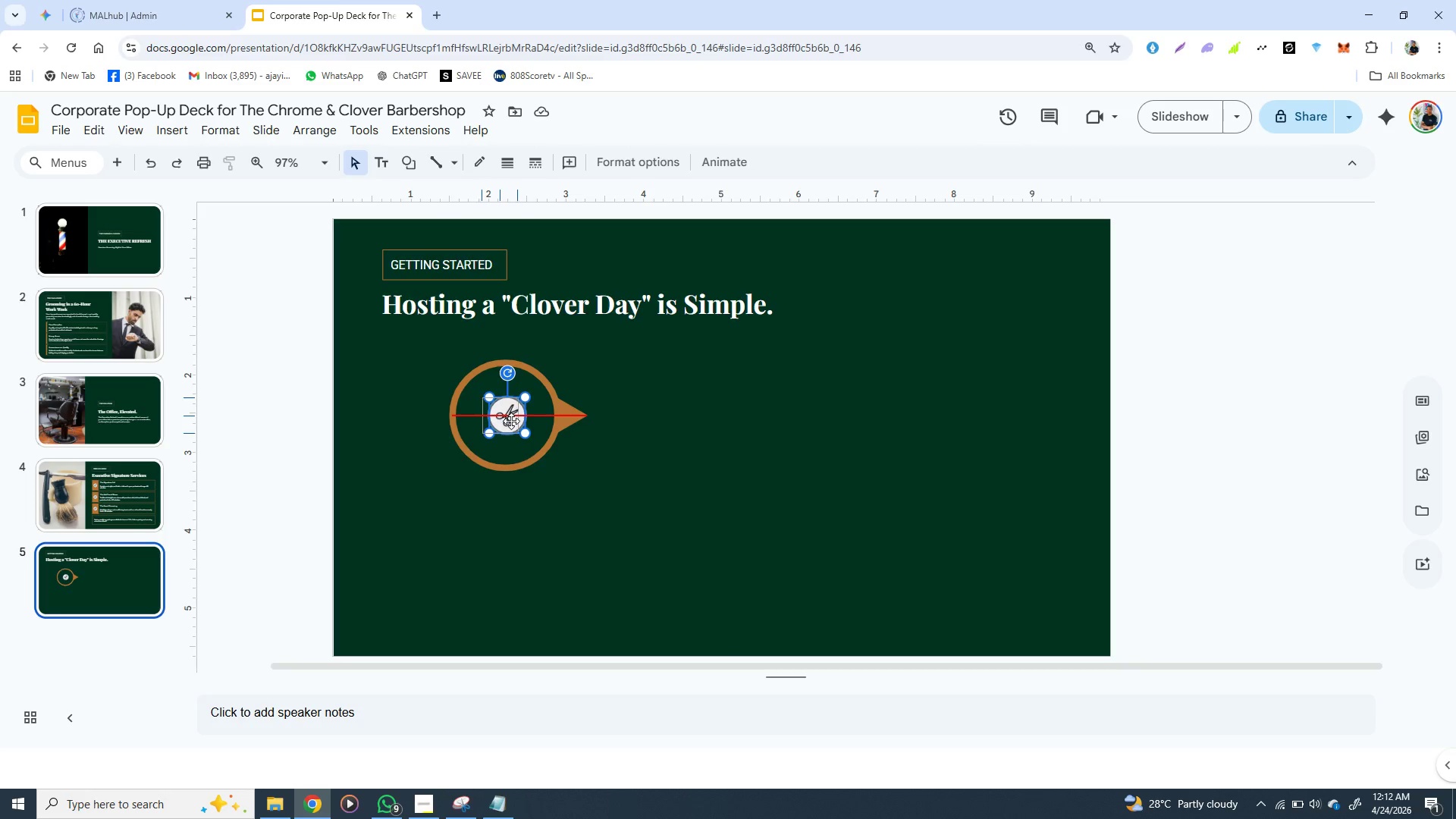 
wait(10.52)
 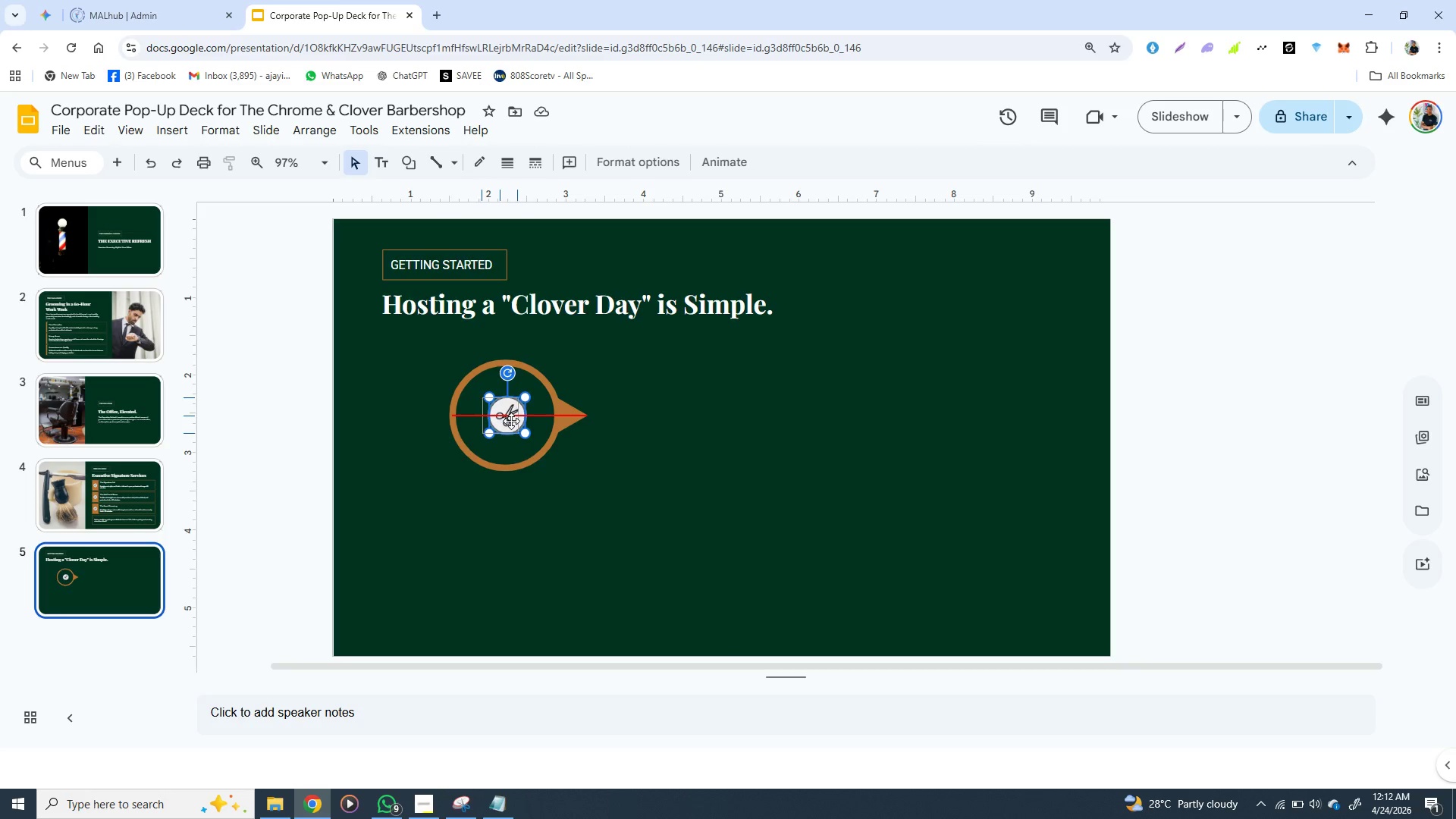 
left_click([617, 472])
 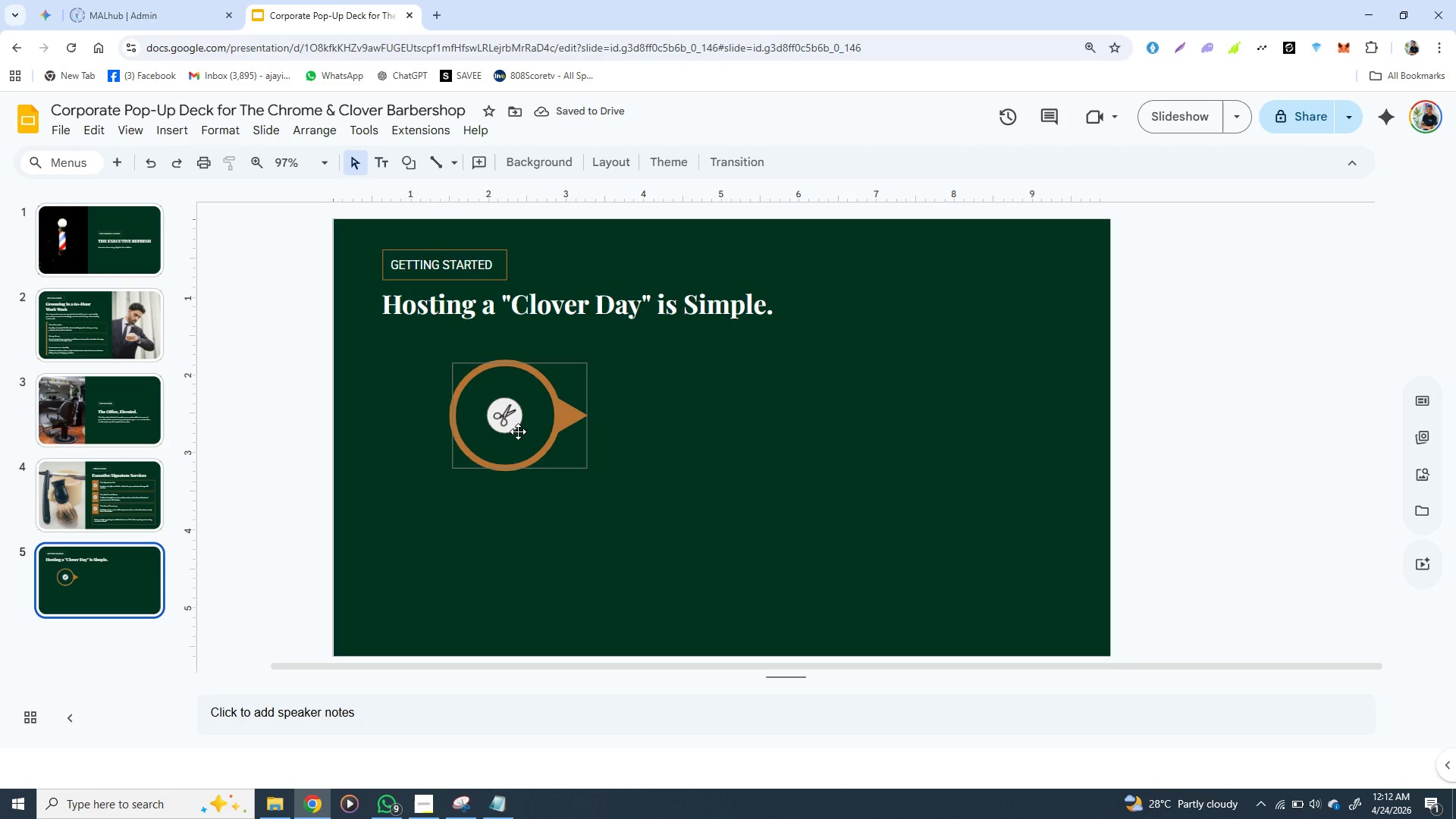 
left_click([518, 431])
 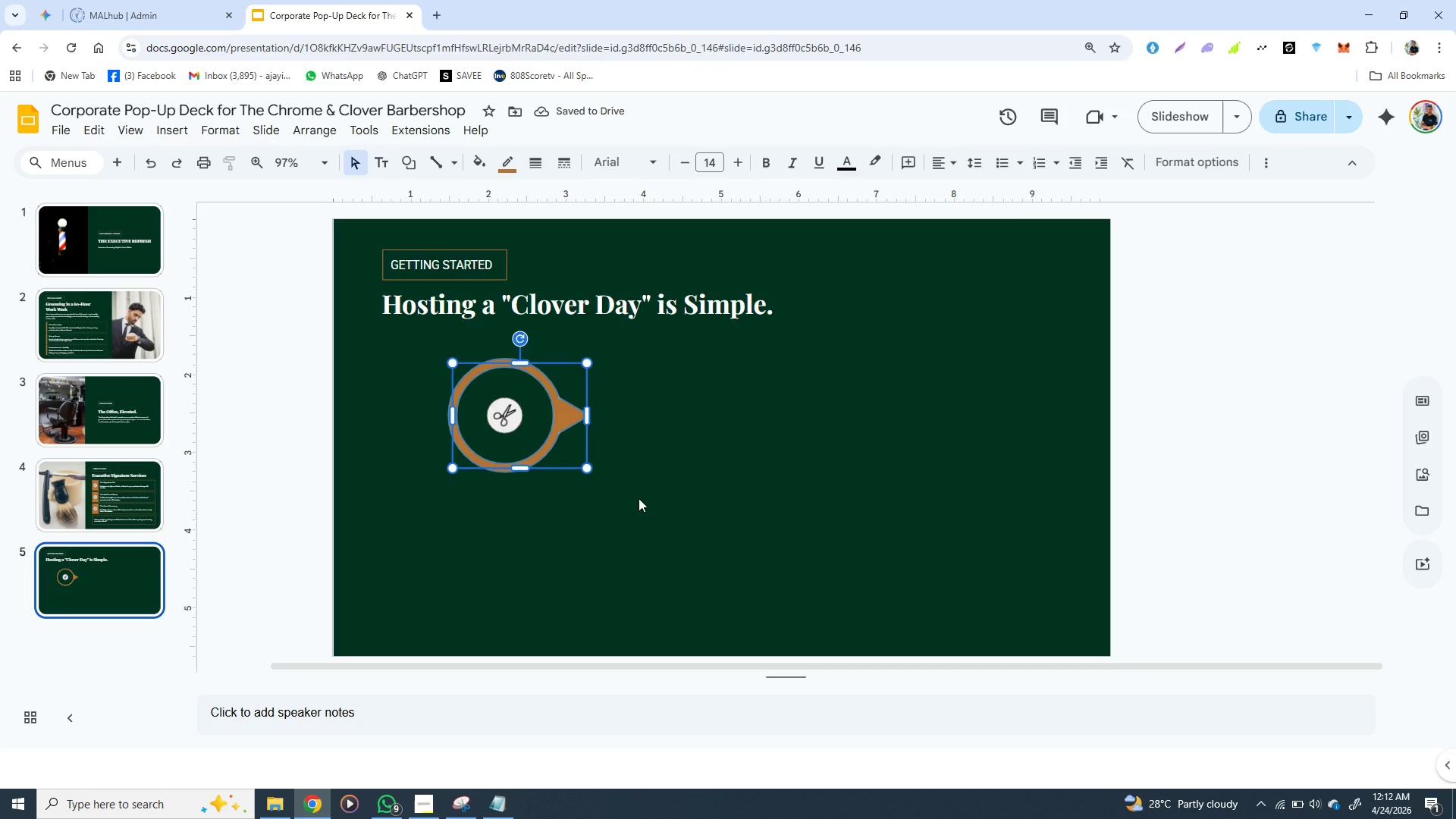 
left_click([639, 498])
 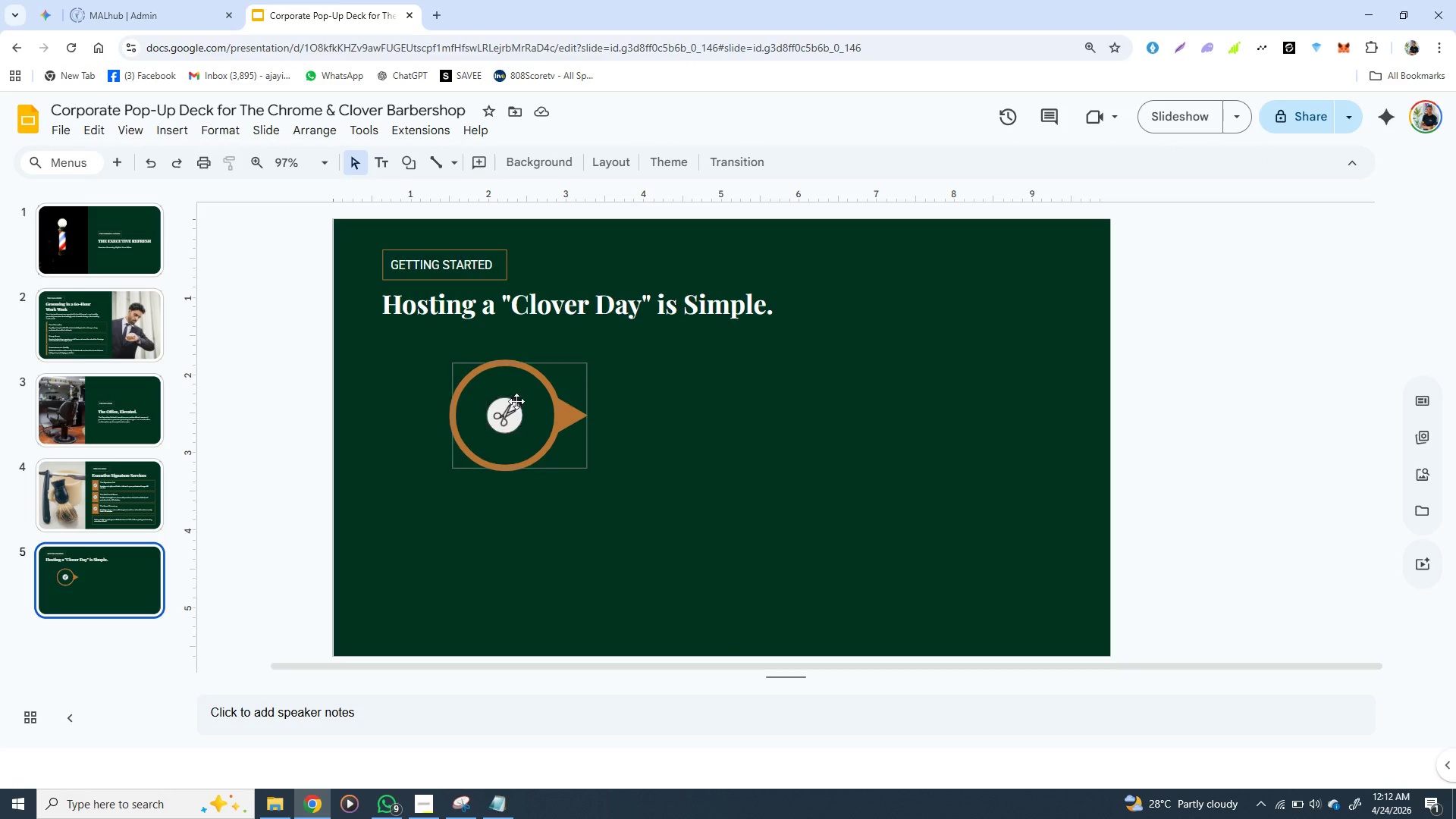 
left_click([519, 400])
 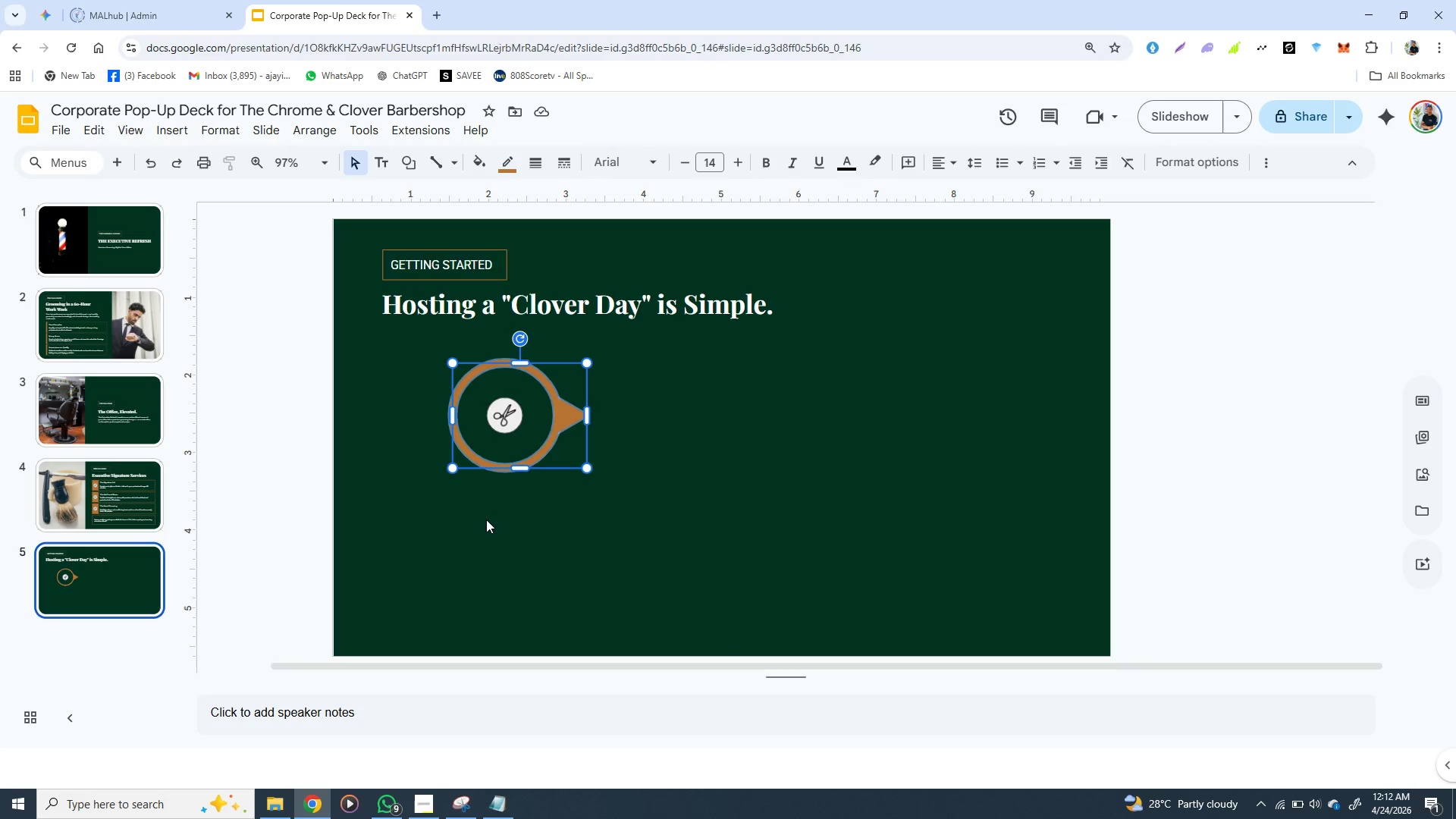 
left_click([486, 519])
 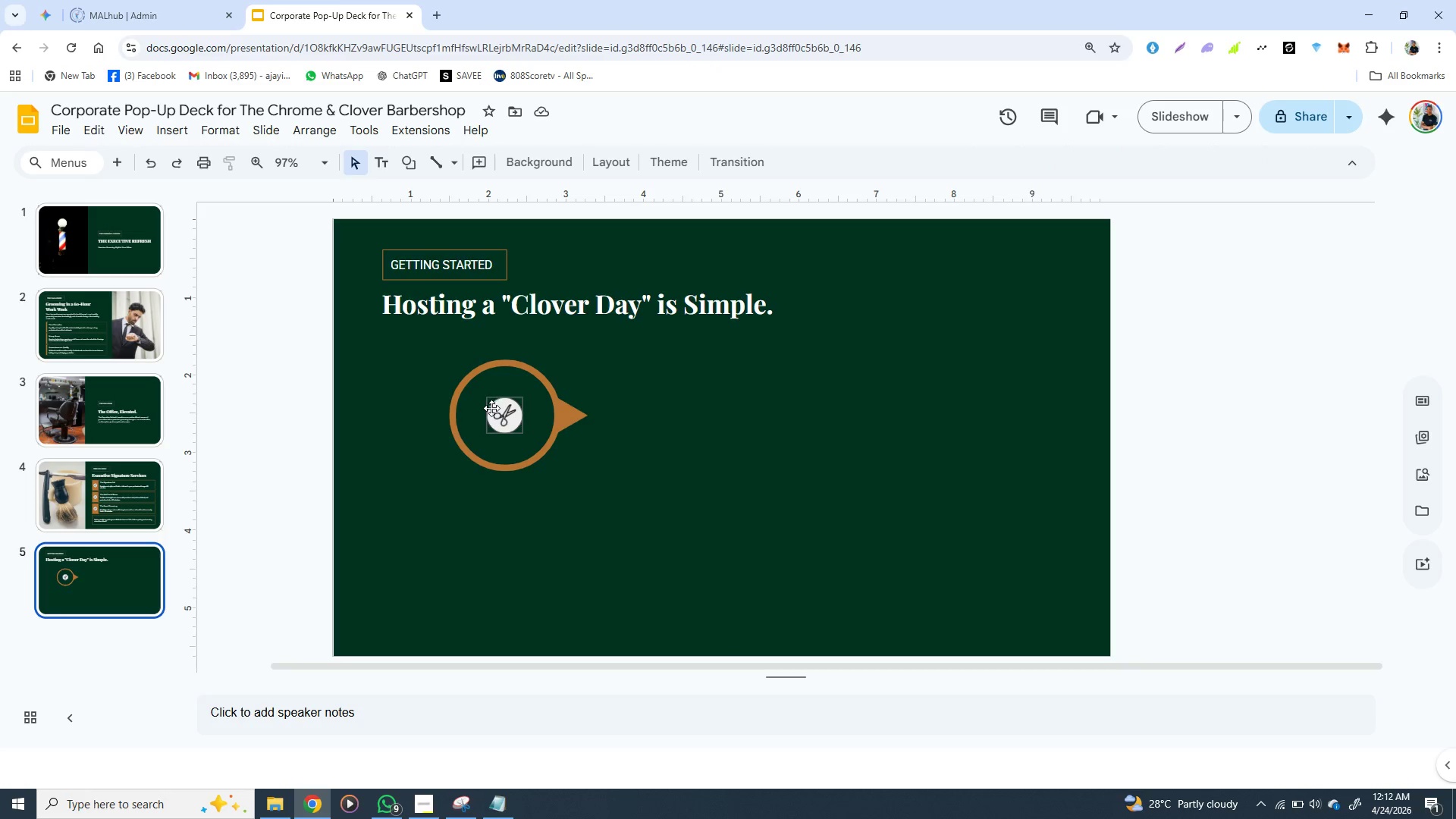 
left_click([493, 409])
 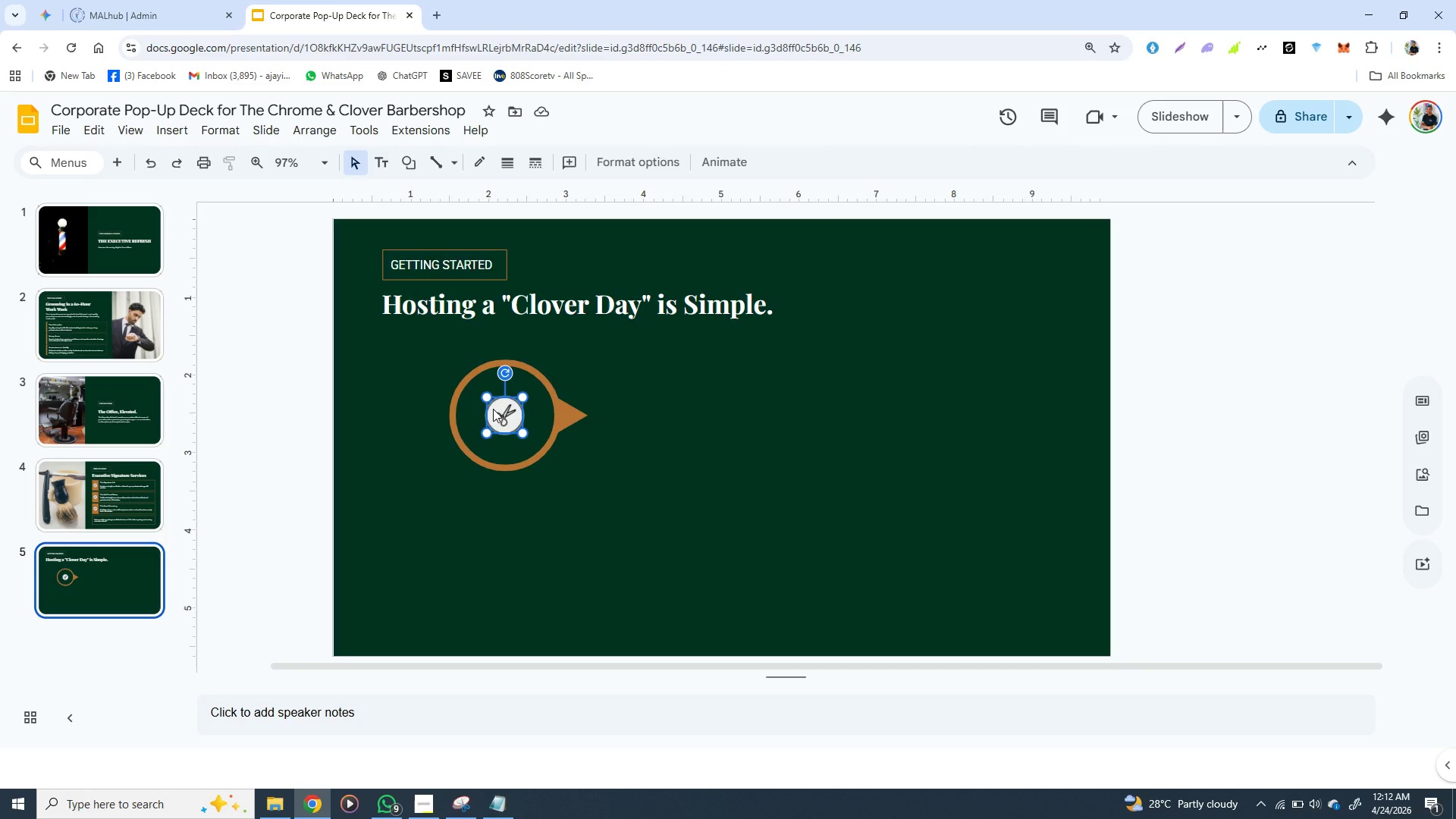 
hold_key(key=ShiftLeft, duration=1.53)
left_click([509, 462])
 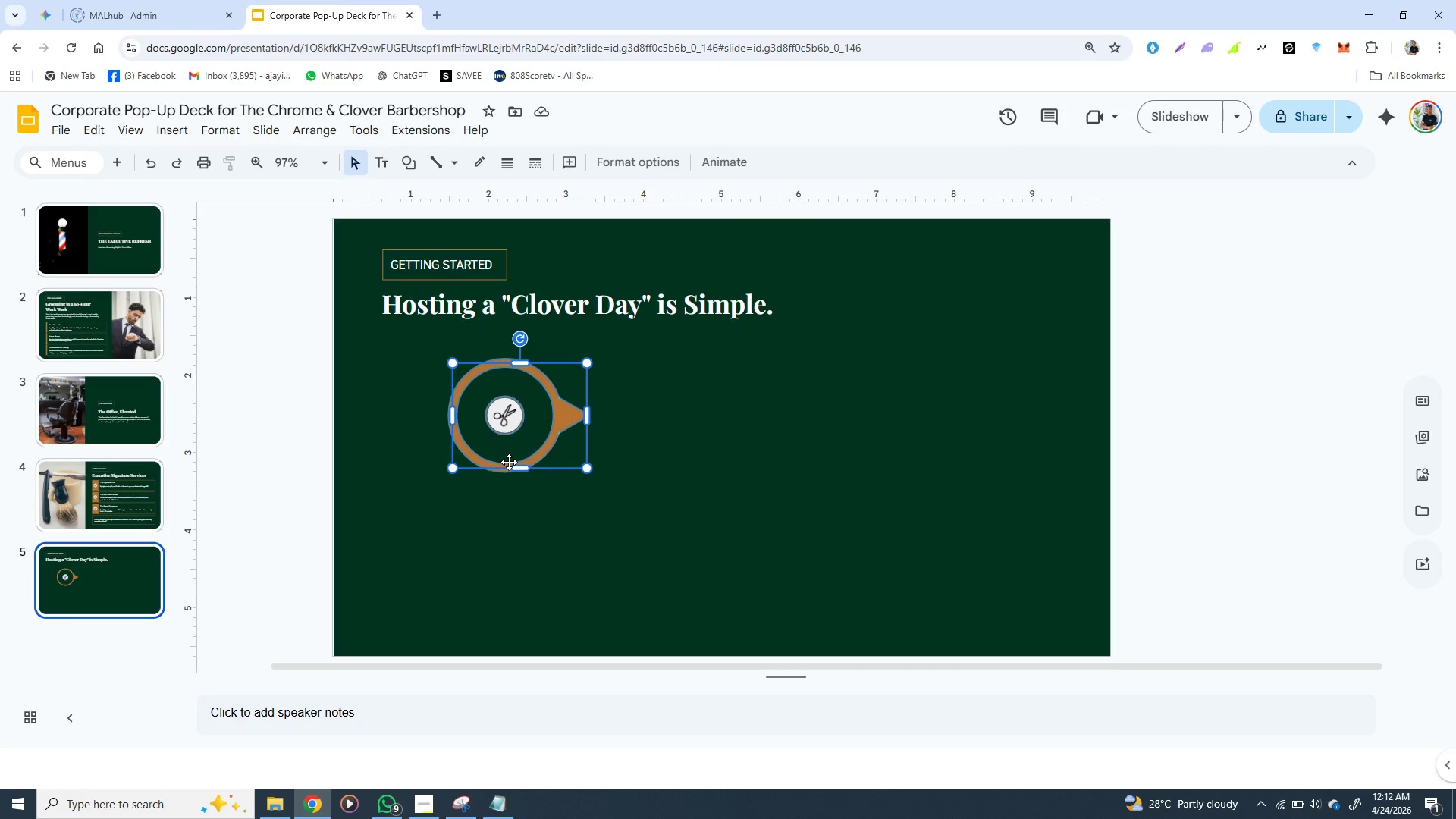 
key(Shift+ShiftLeft)
 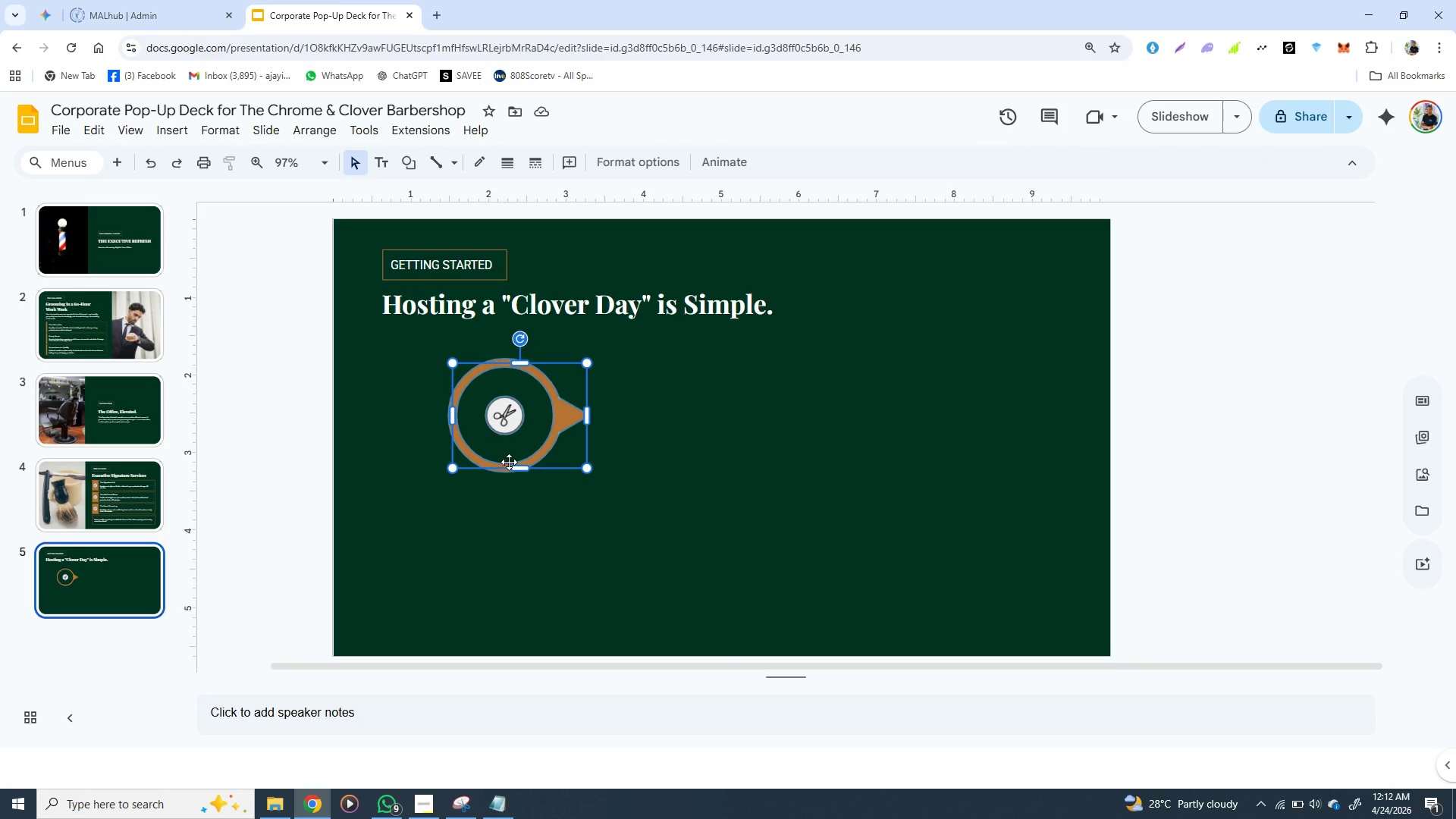 
key(Shift+ShiftLeft)
 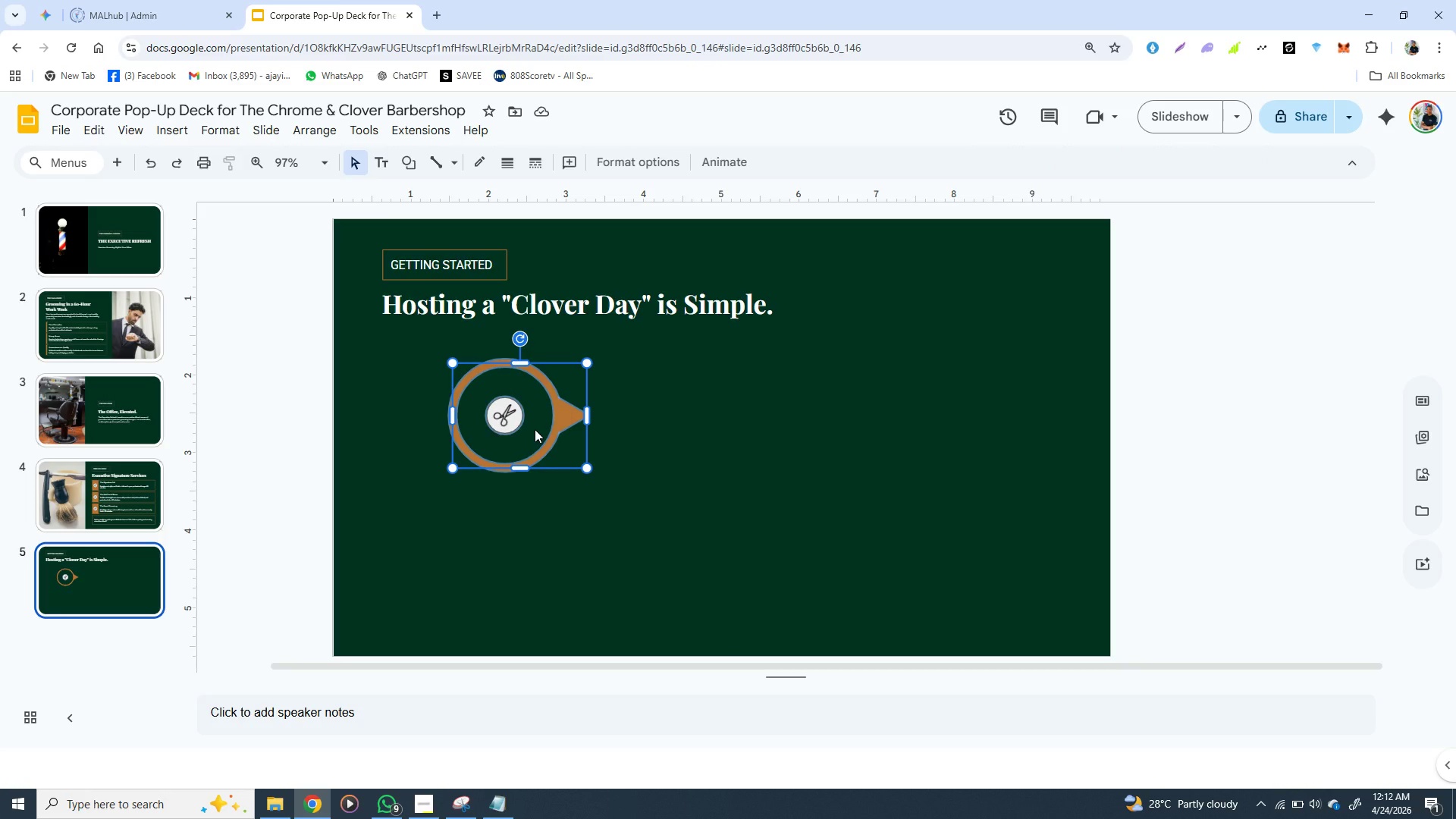 
right_click([535, 429])
 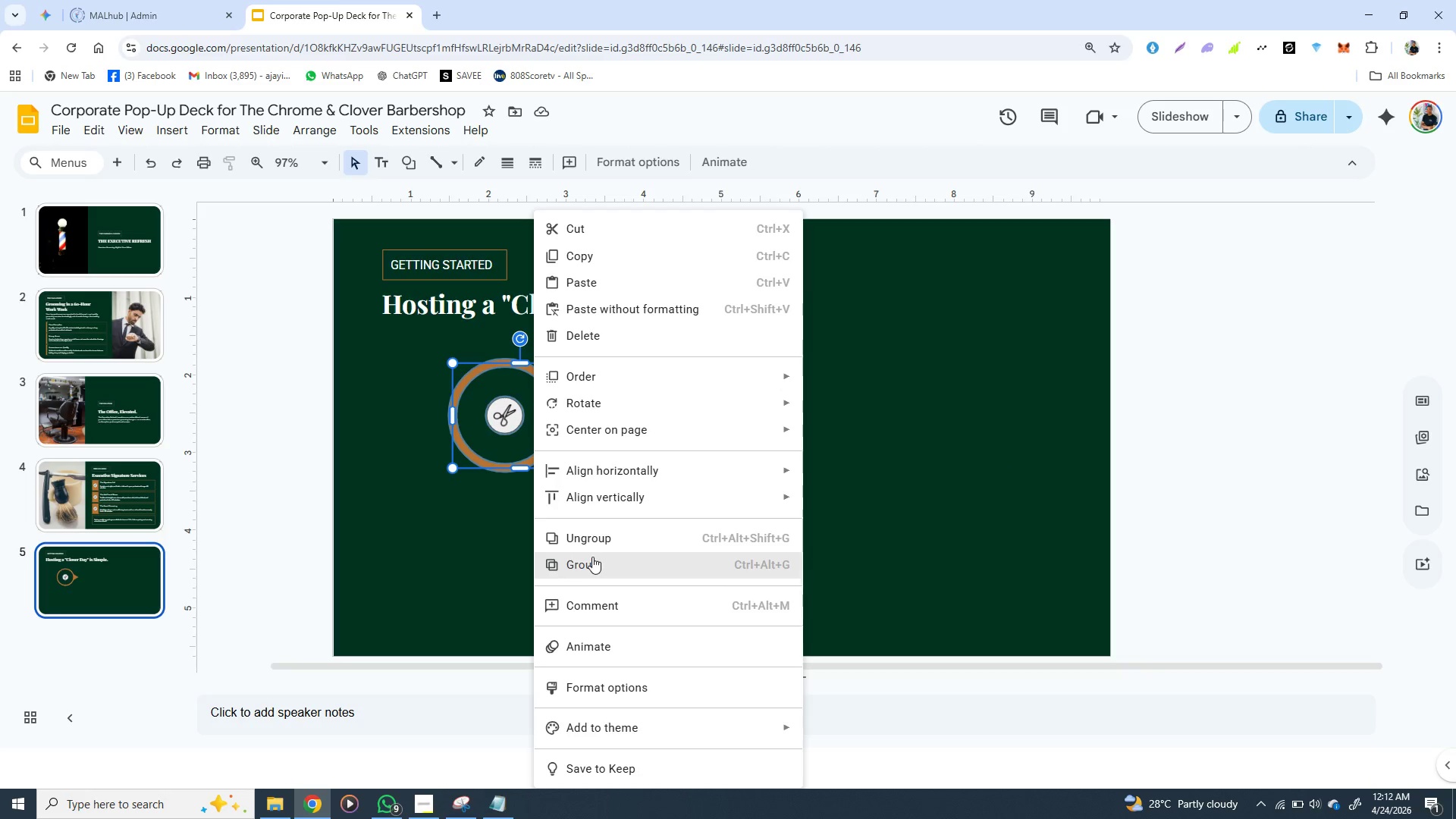 
left_click([592, 557])
 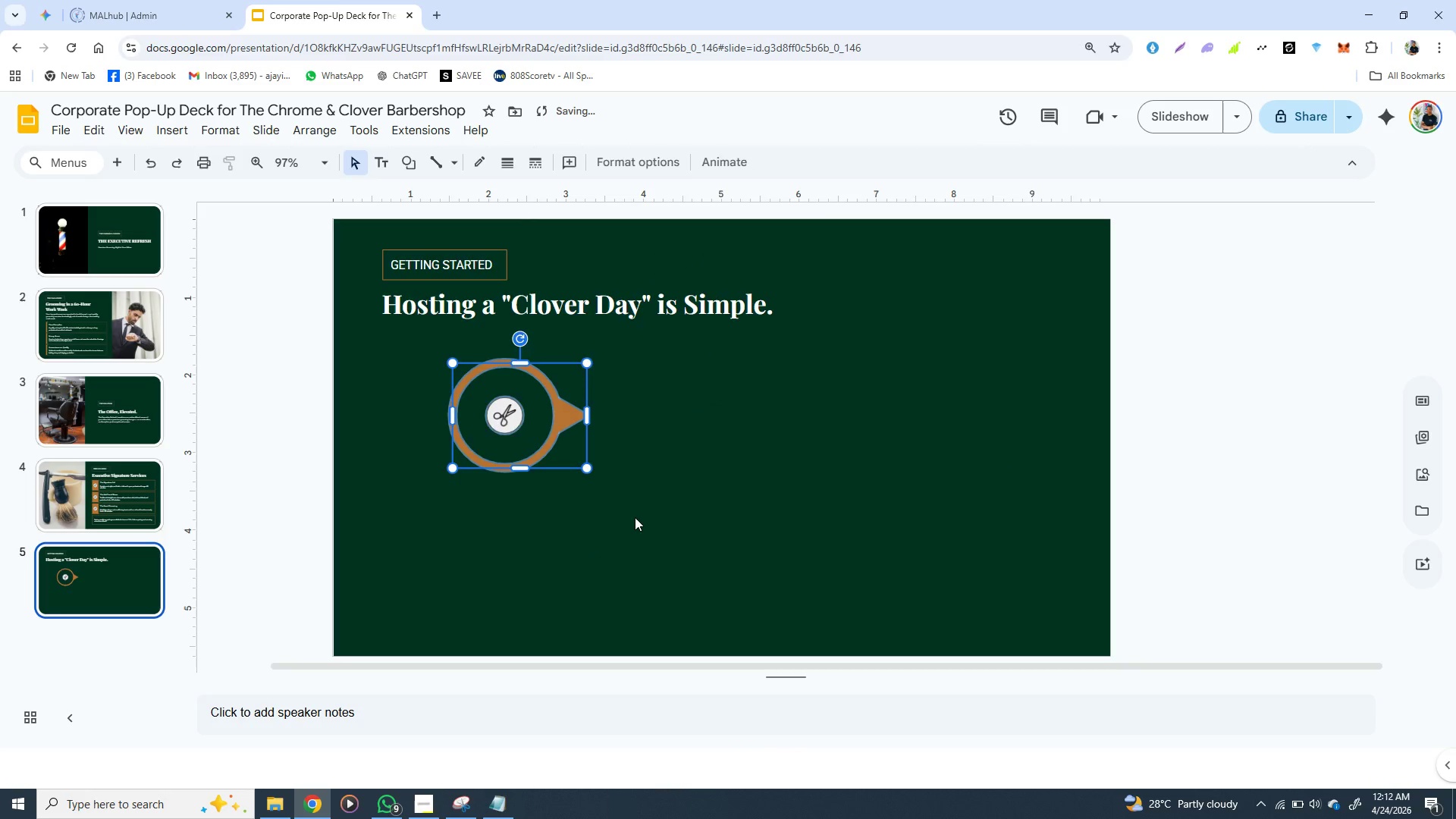 
left_click([635, 517])
 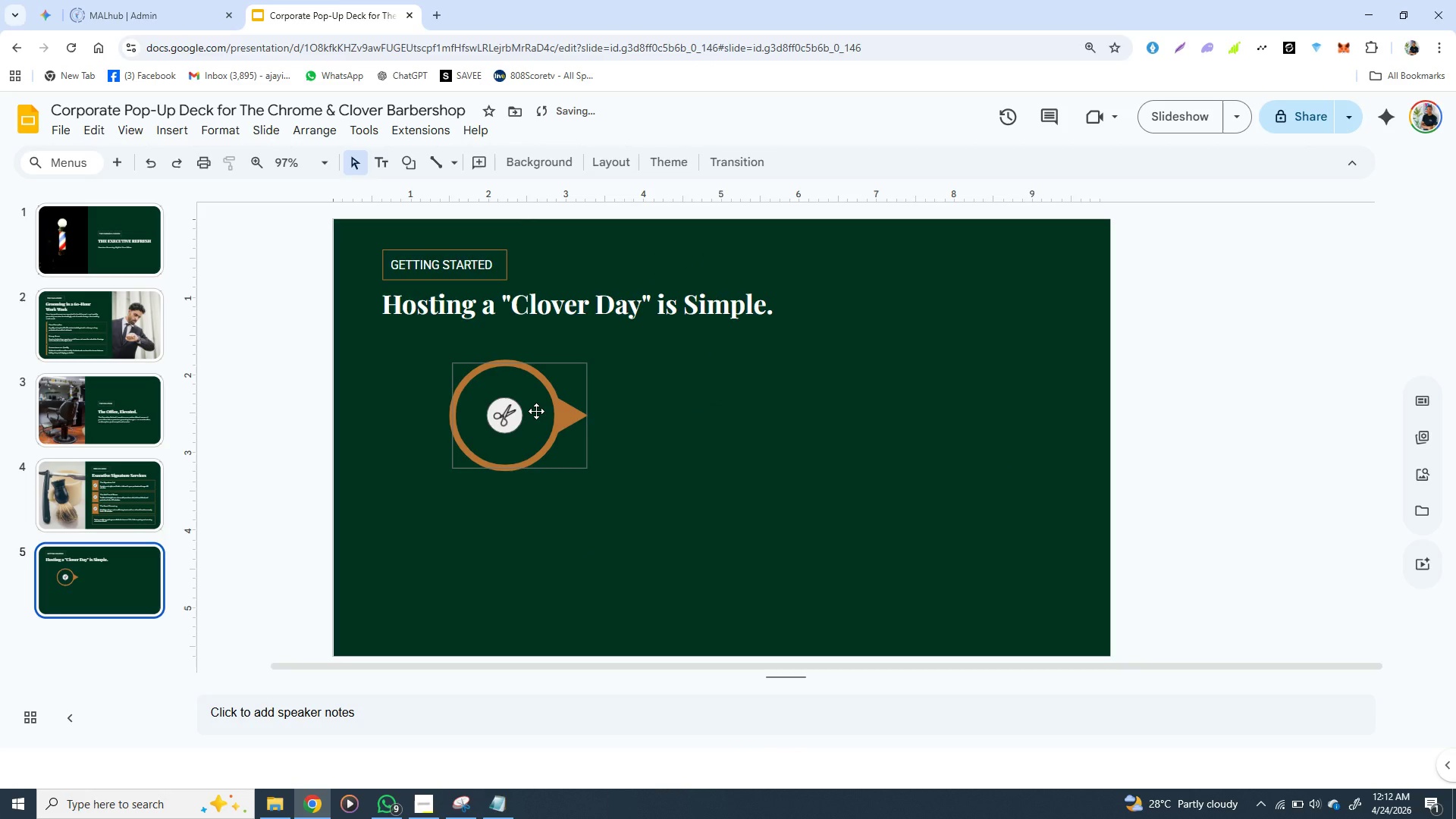 
left_click([536, 411])
 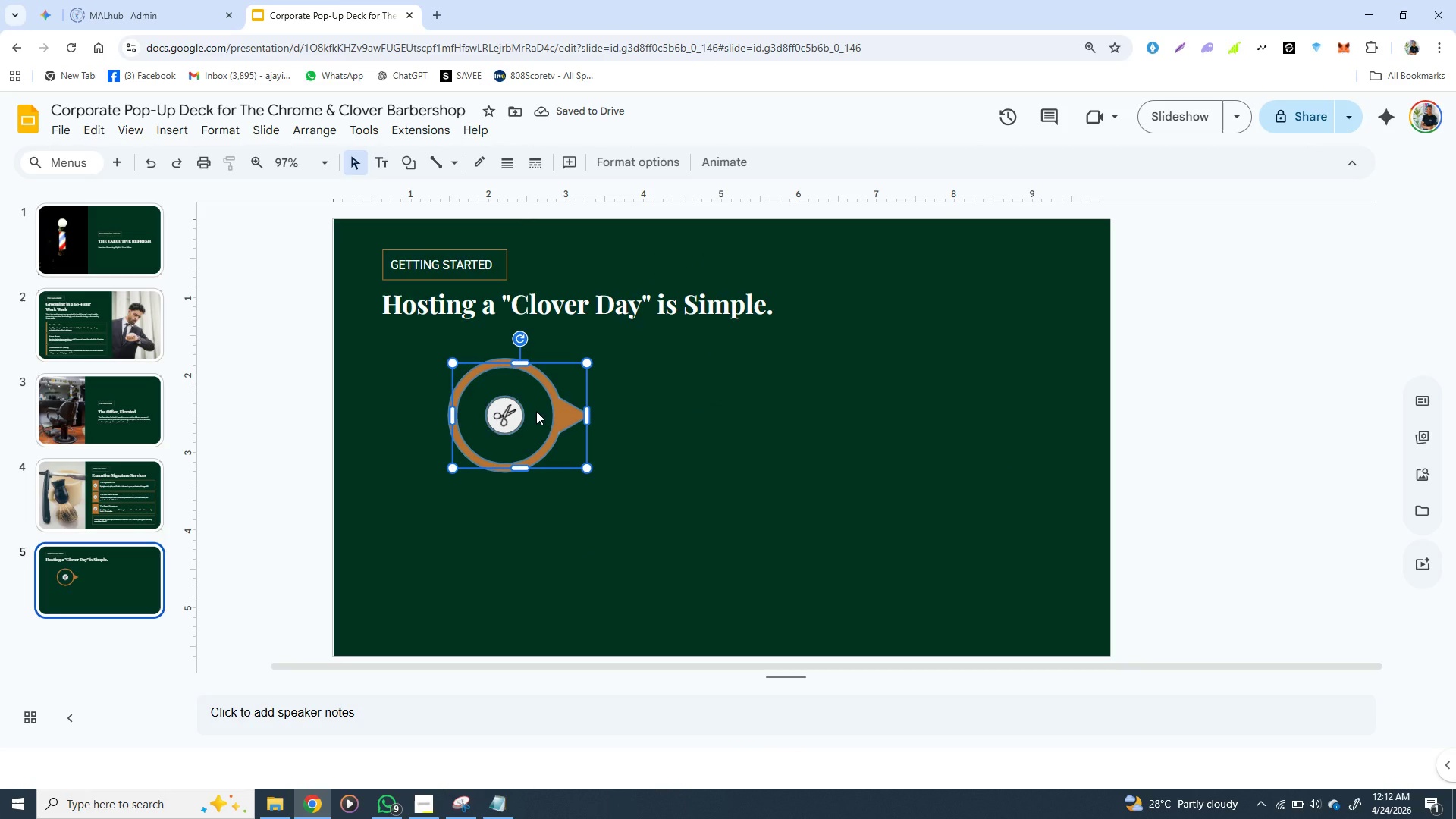 
key(Control+D)
 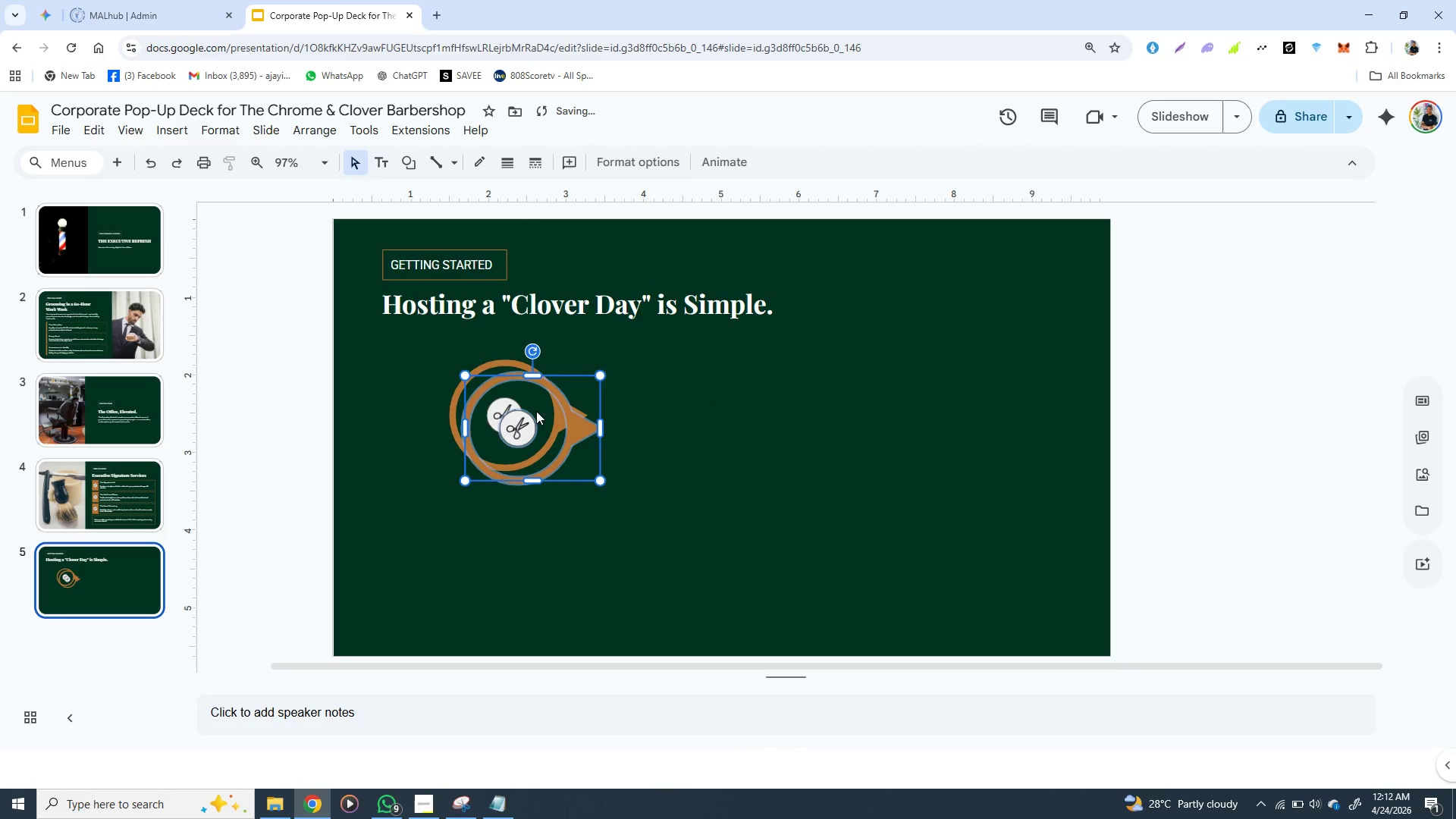 
left_click([536, 411])
 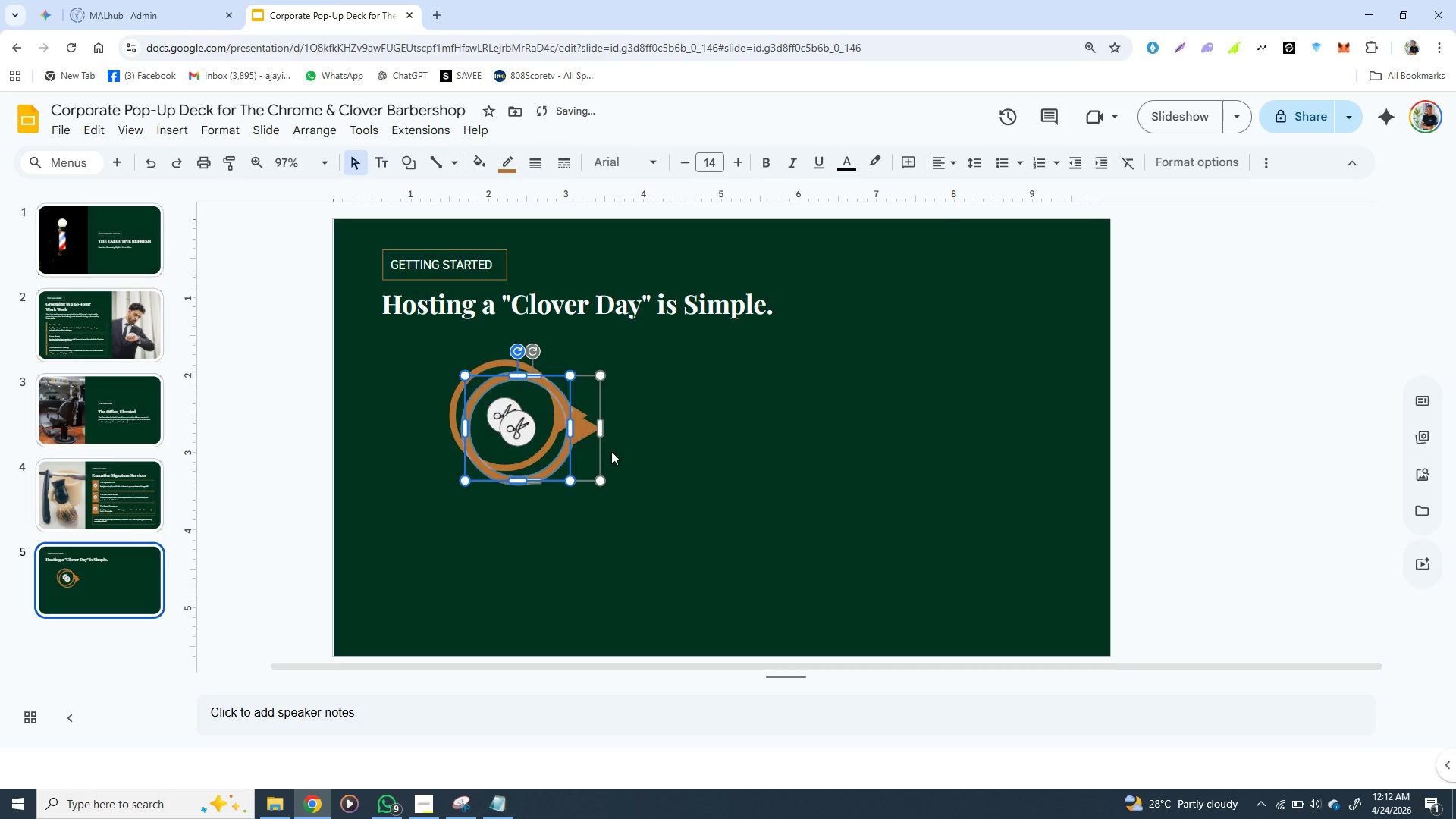 
left_click([645, 465])
 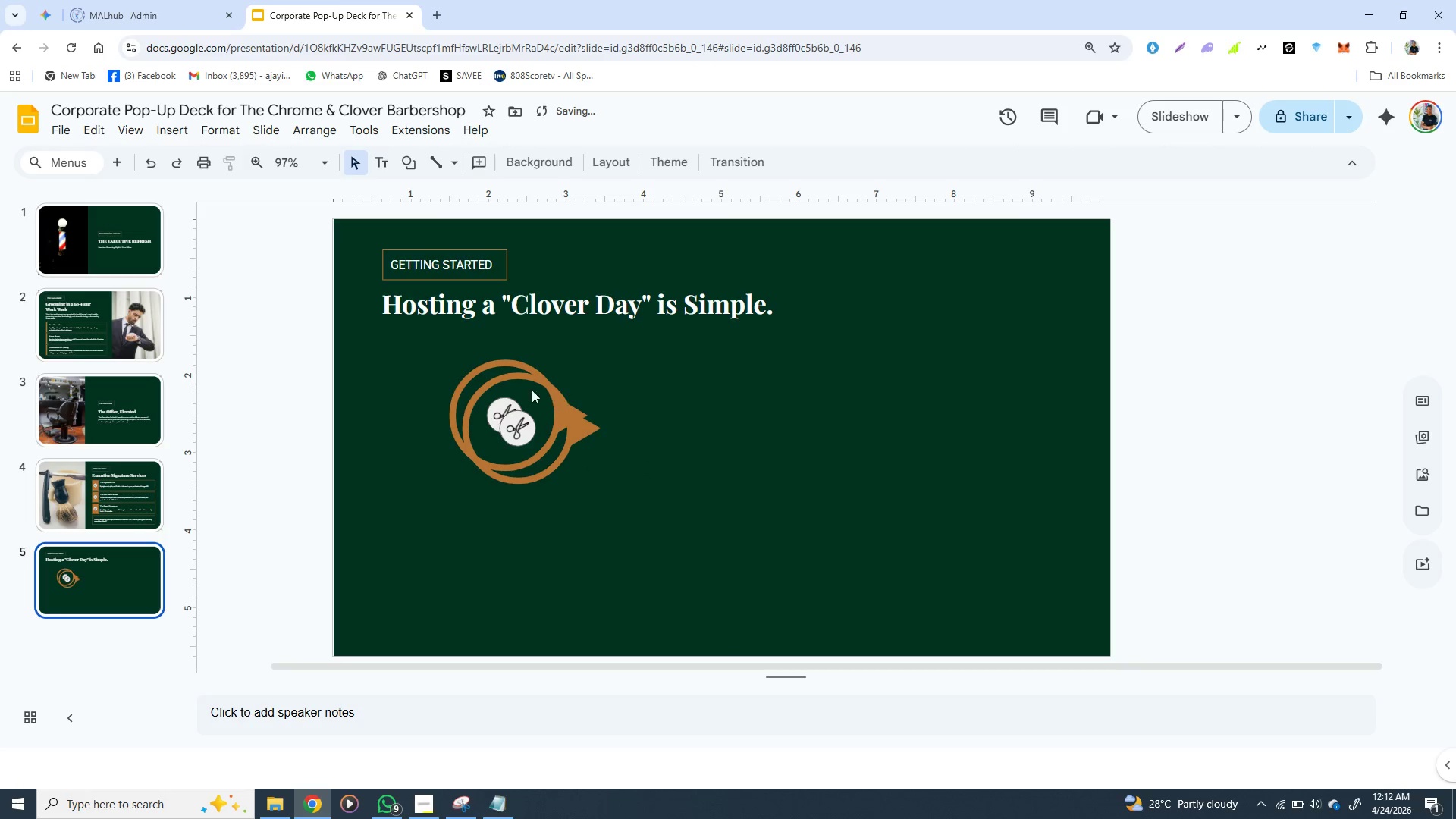 
left_click([507, 388])
 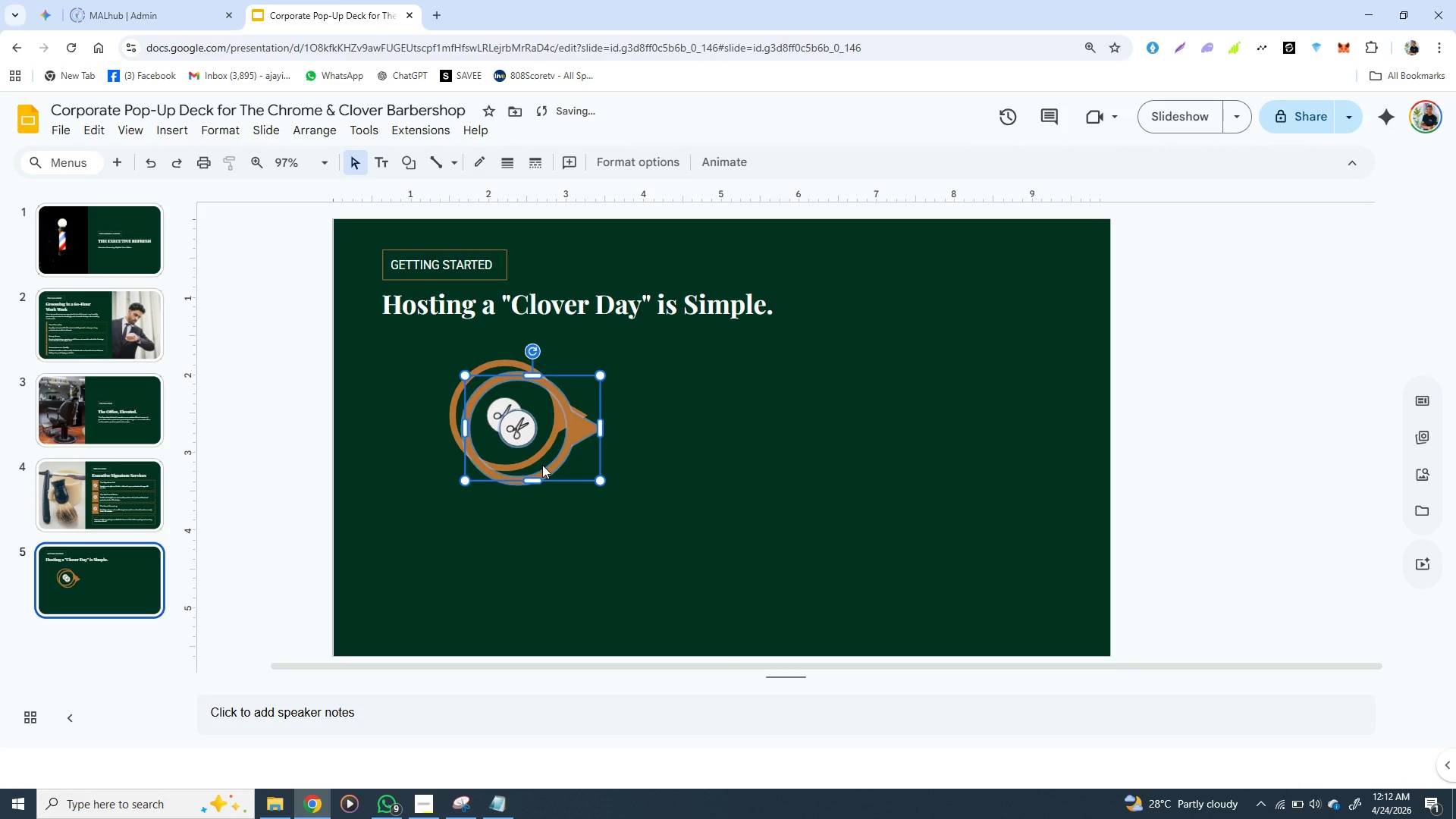 
hold_key(key=ArrowRight, duration=1.52)
 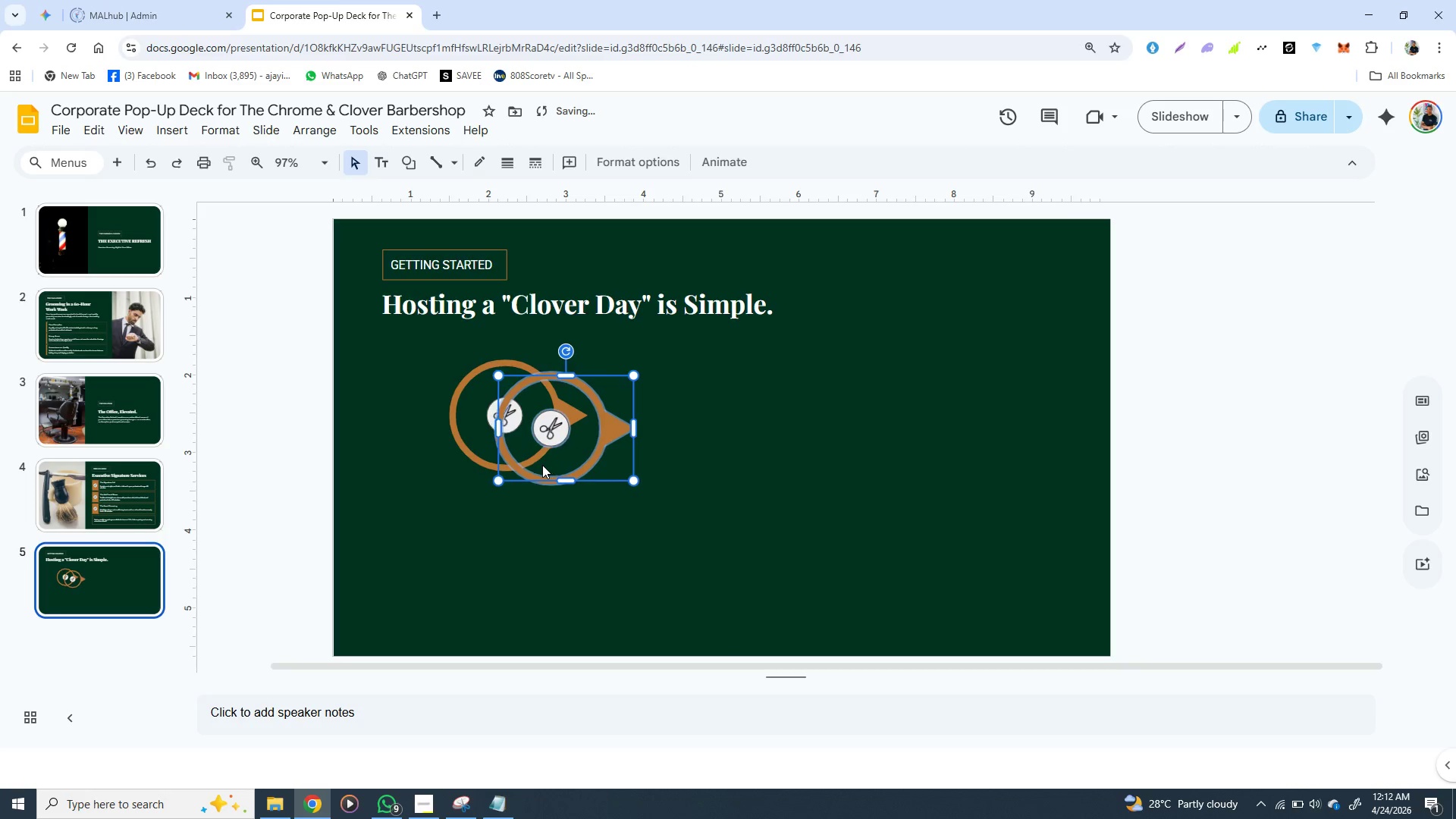 
hold_key(key=ArrowRight, duration=1.52)
 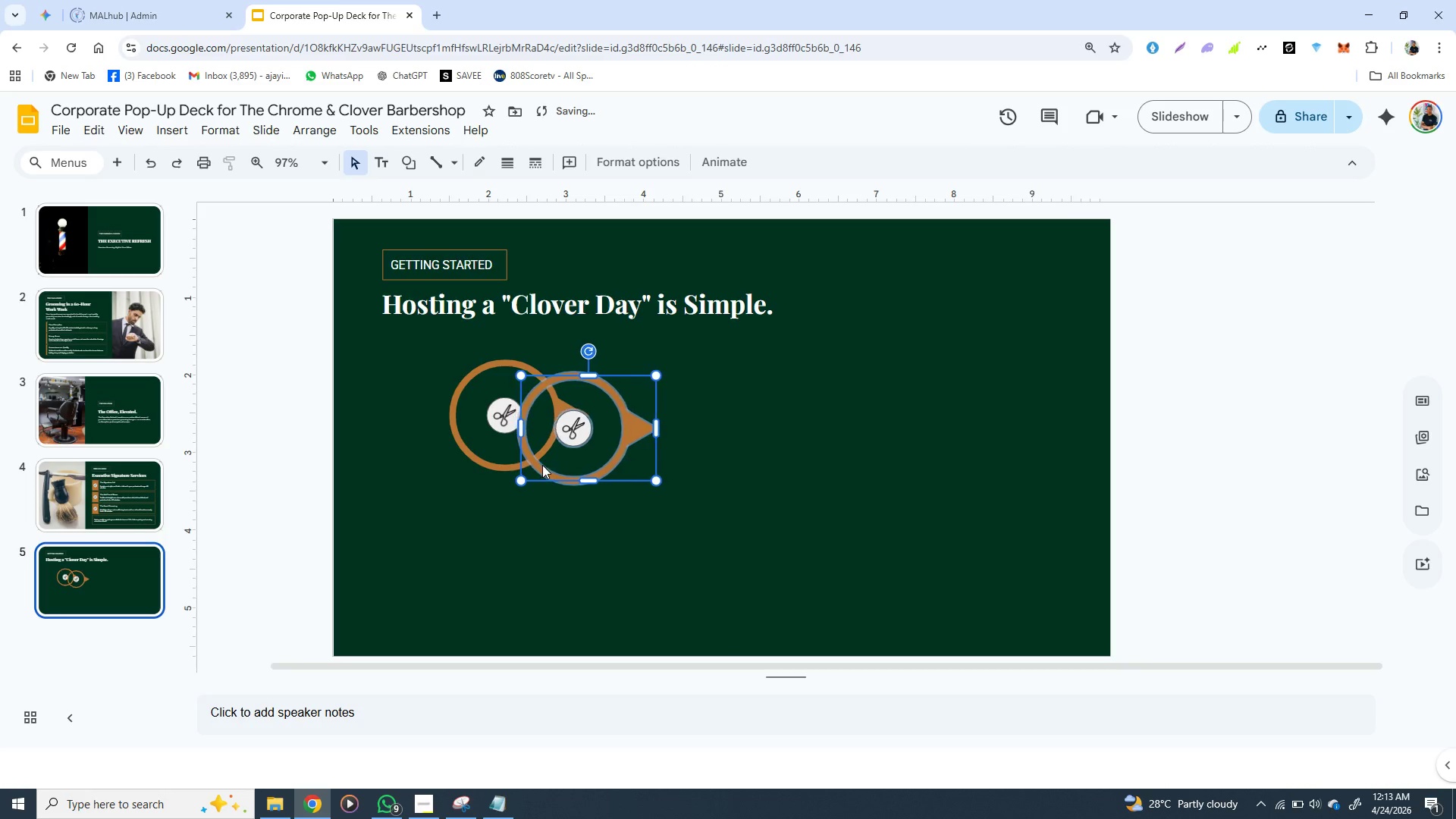 
key(ArrowRight)
 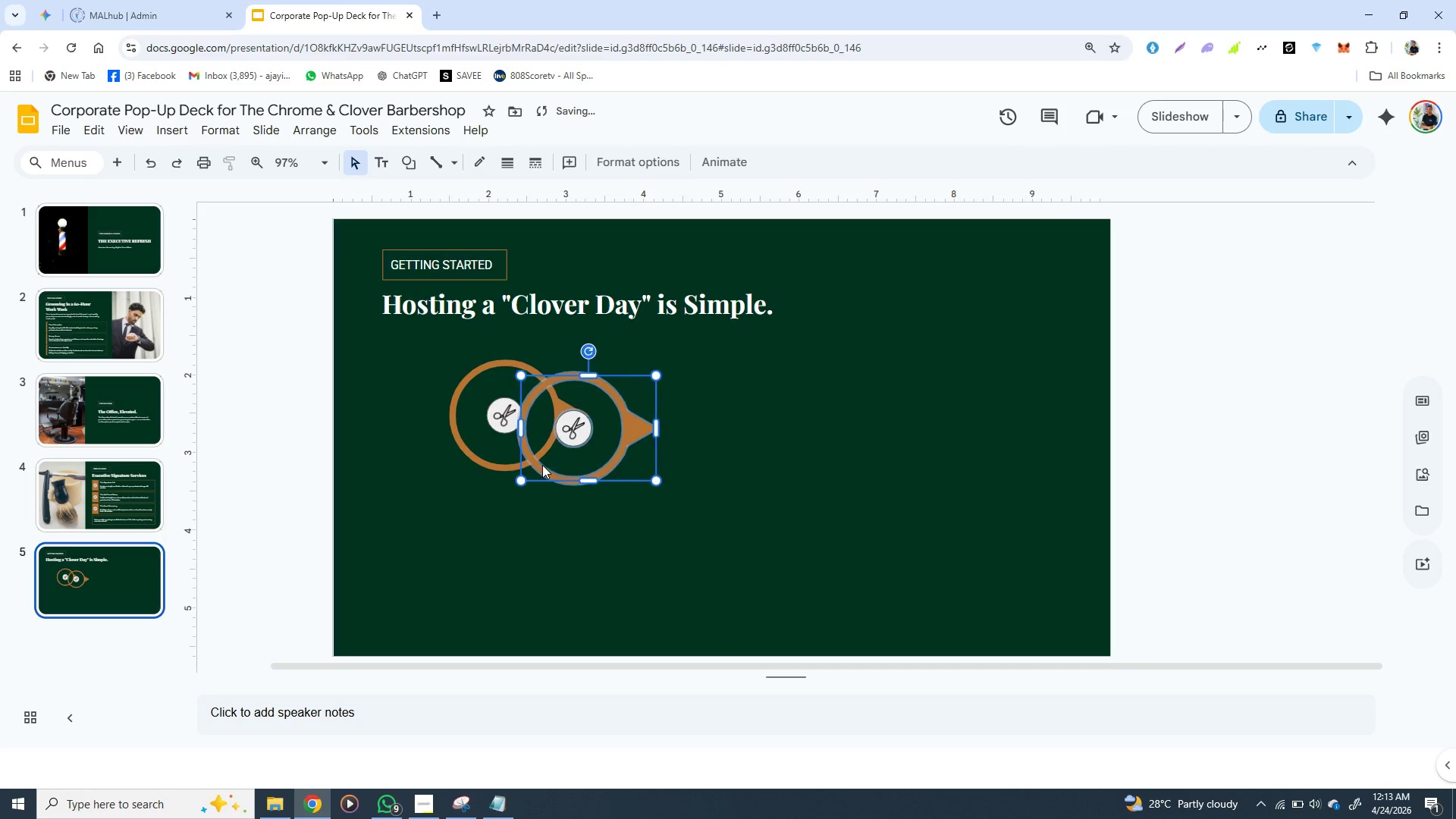 
key(ArrowRight)
 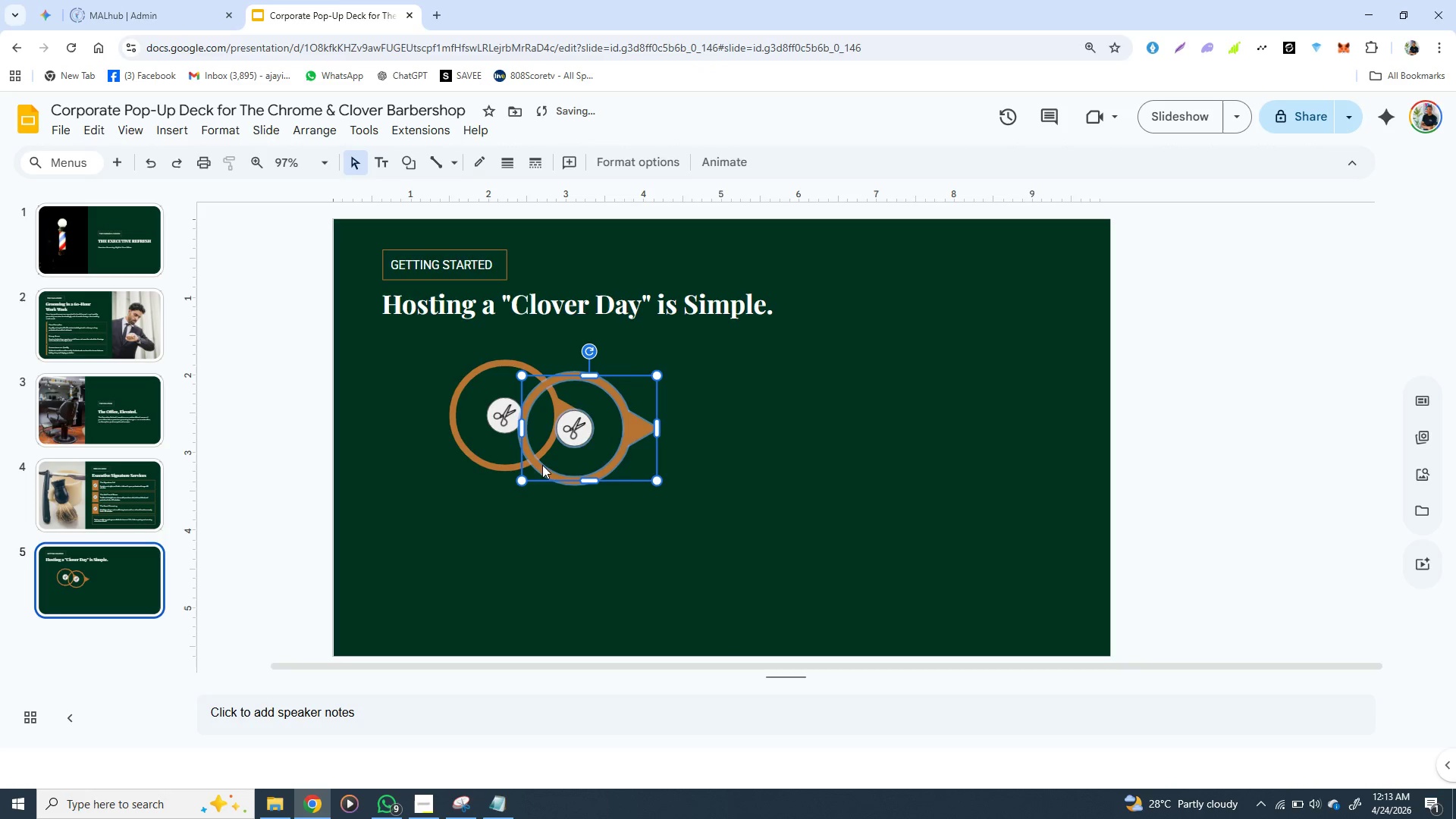 
key(ArrowRight)
 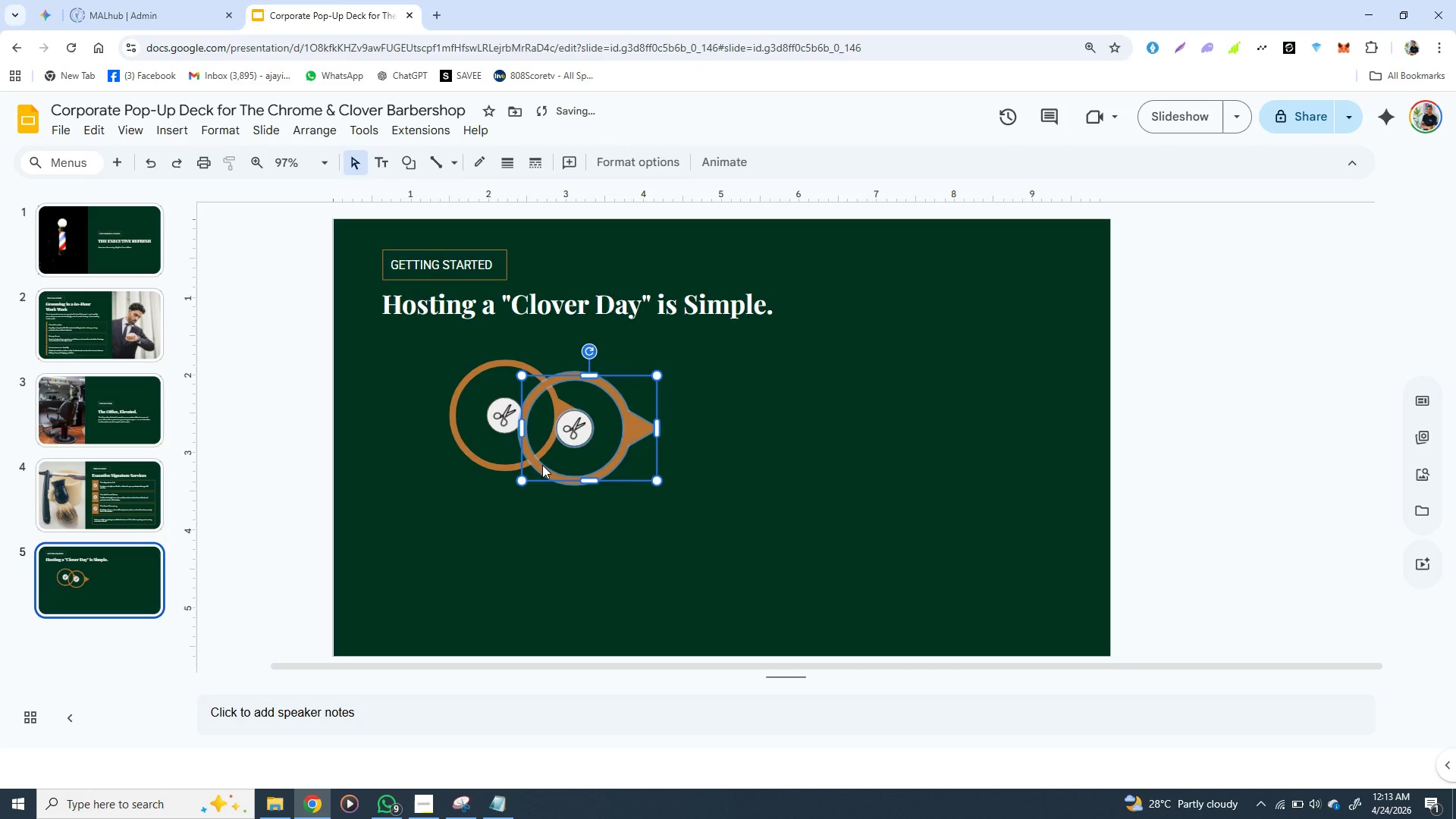 
key(ArrowRight)
 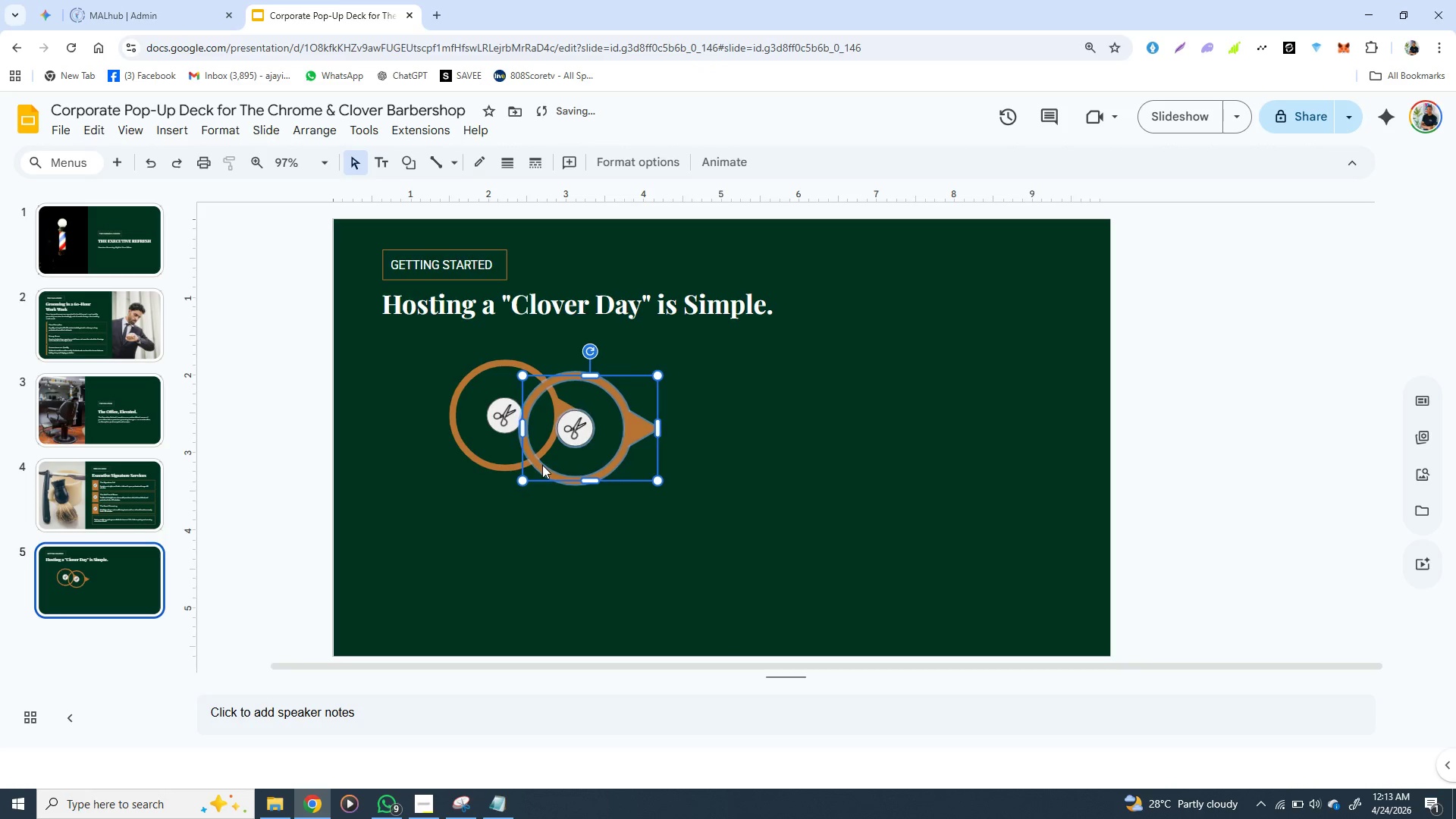 
key(ArrowRight)
 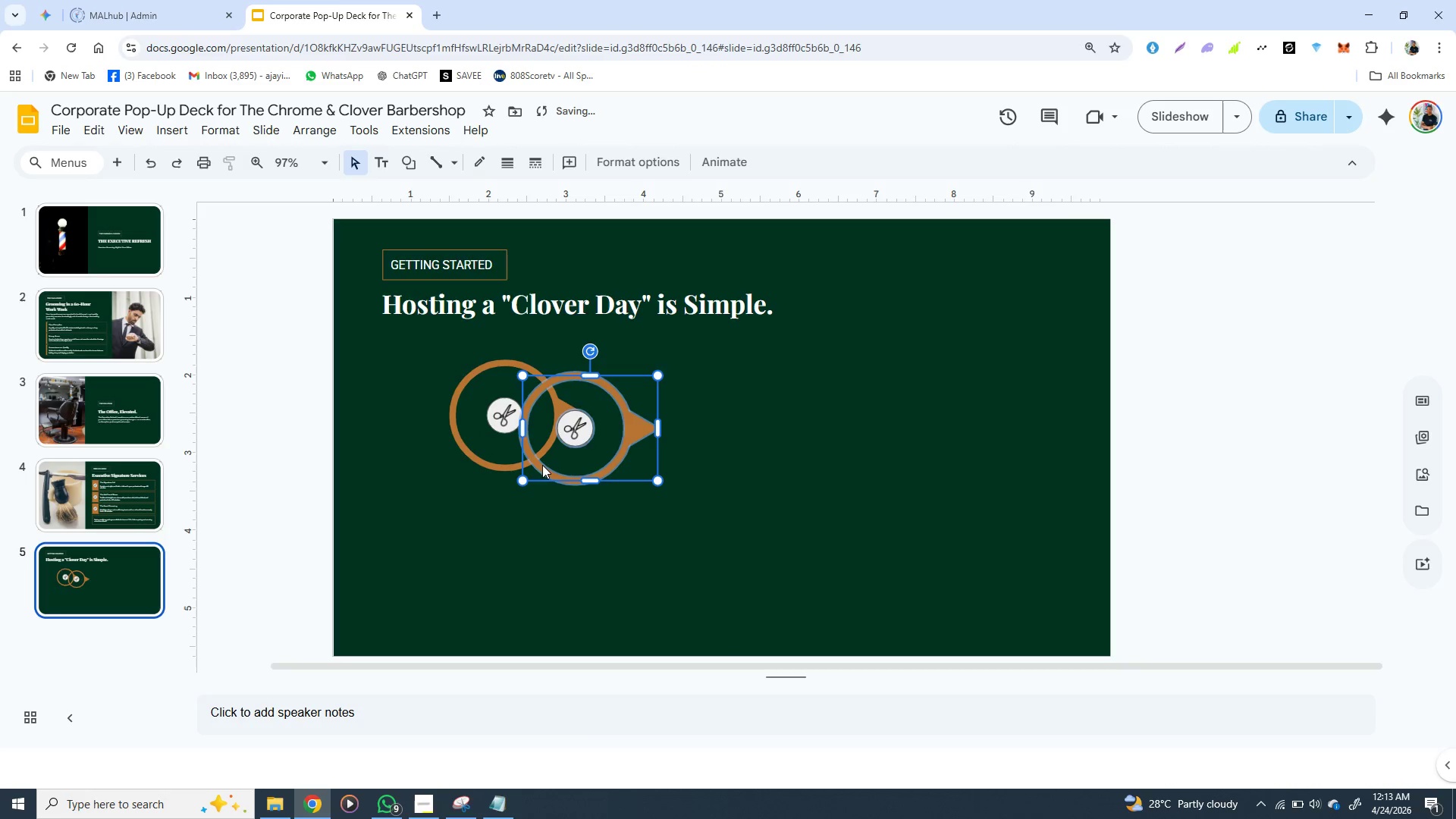 
hold_key(key=ArrowUp, duration=1.53)
 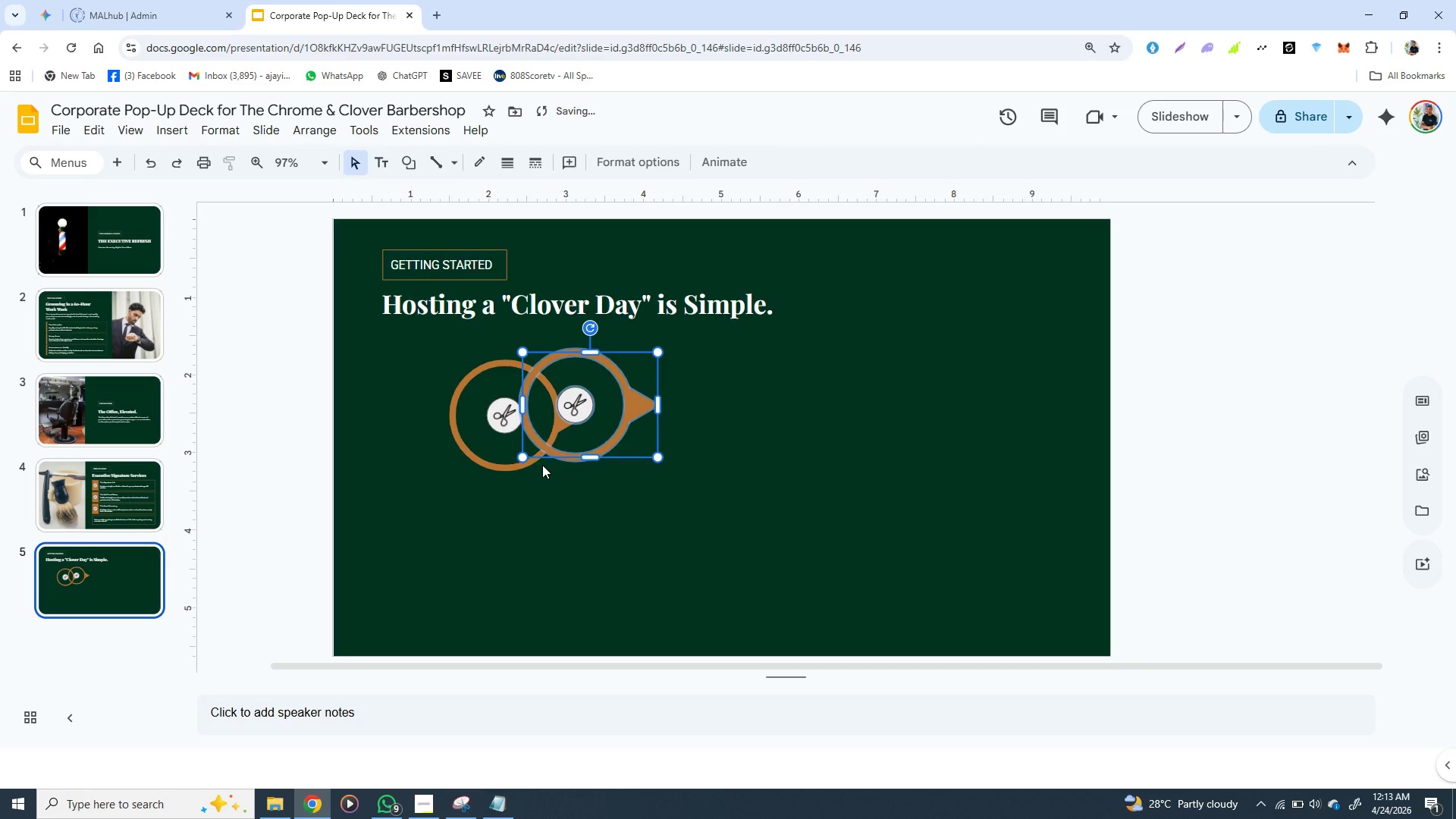 
key(ArrowUp)
 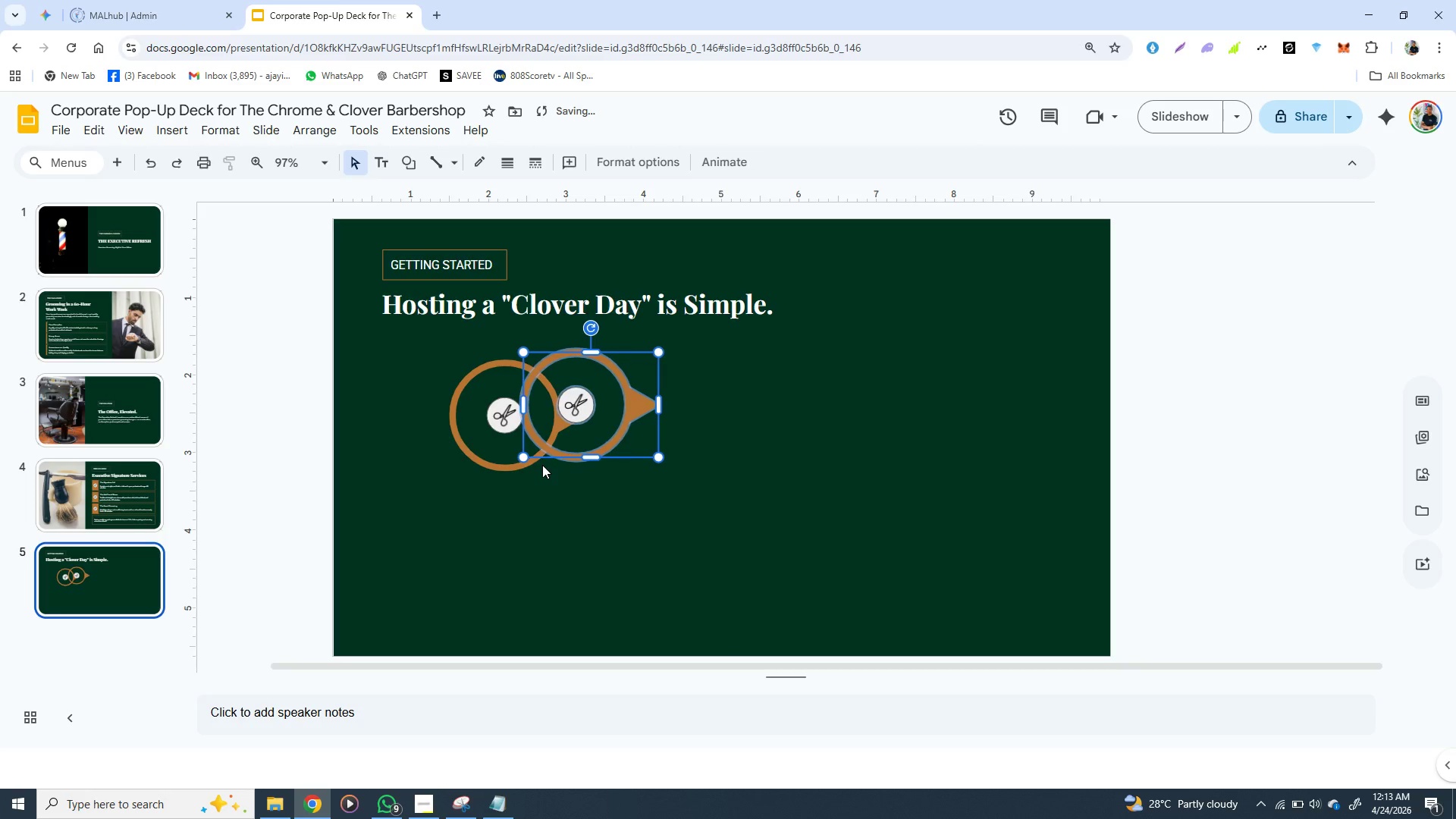 
hold_key(key=ArrowRight, duration=1.53)
 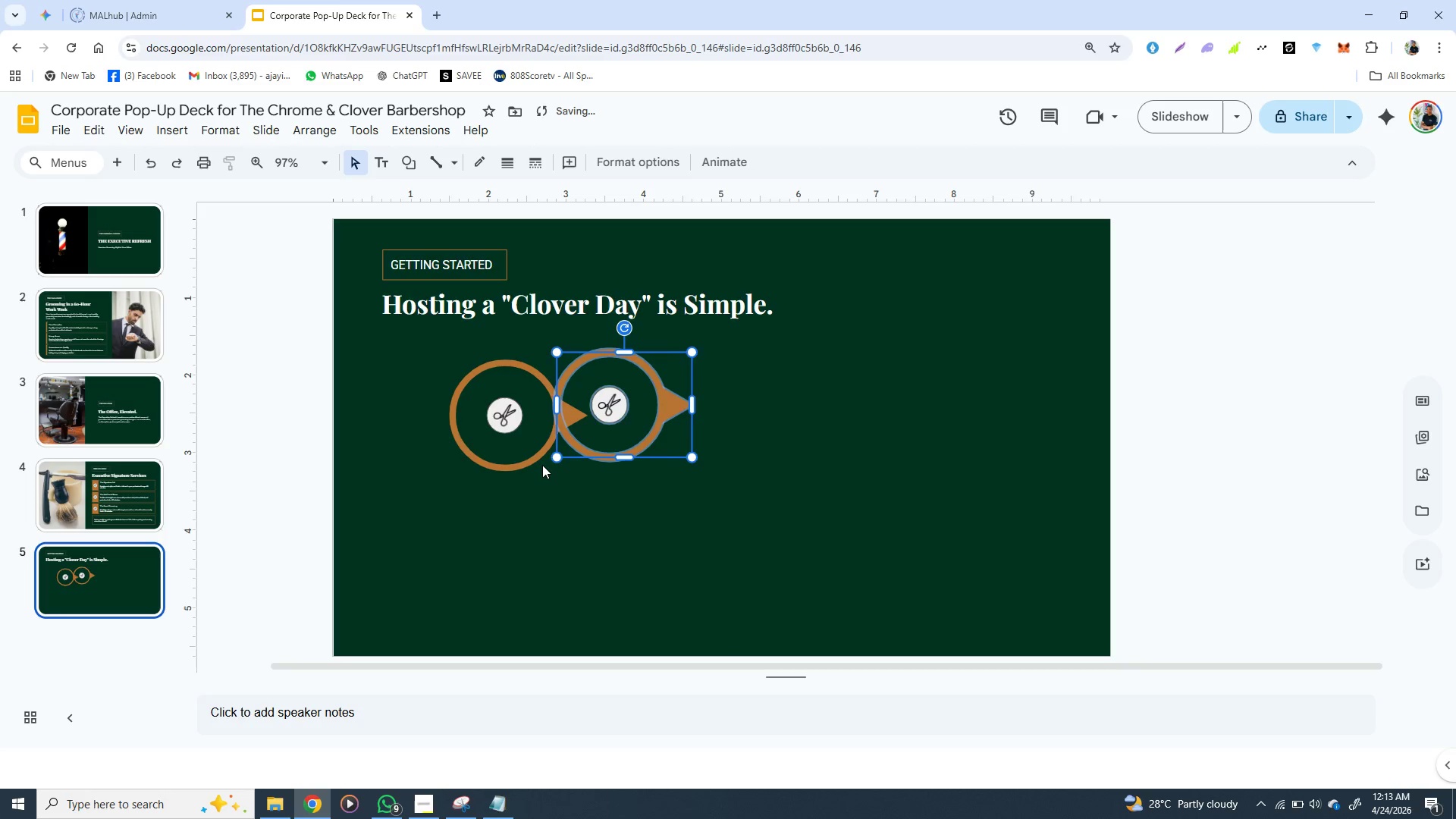 
hold_key(key=ArrowRight, duration=0.66)
 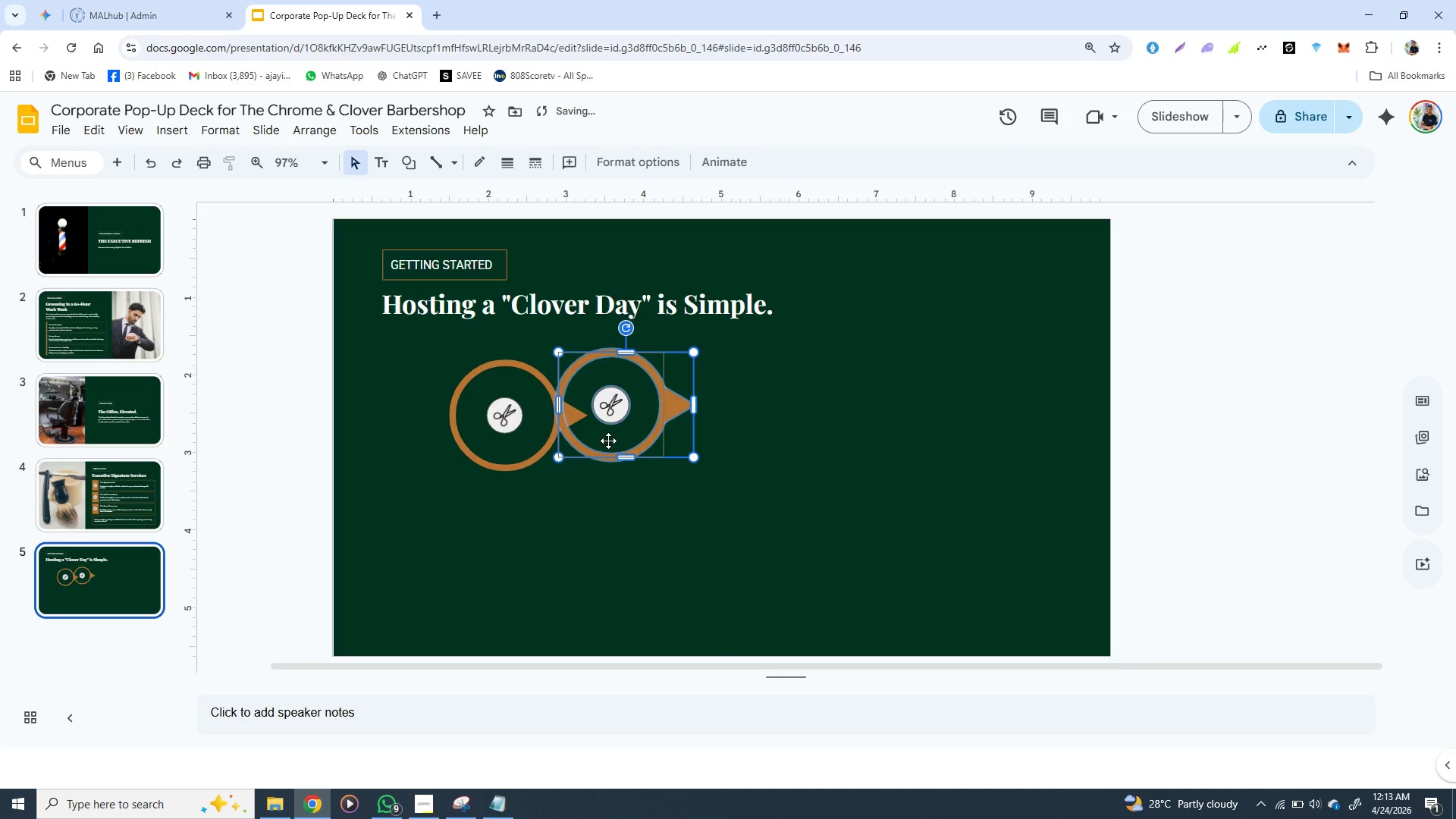 
left_click_drag(start_coordinate=[608, 441], to_coordinate=[642, 453])
 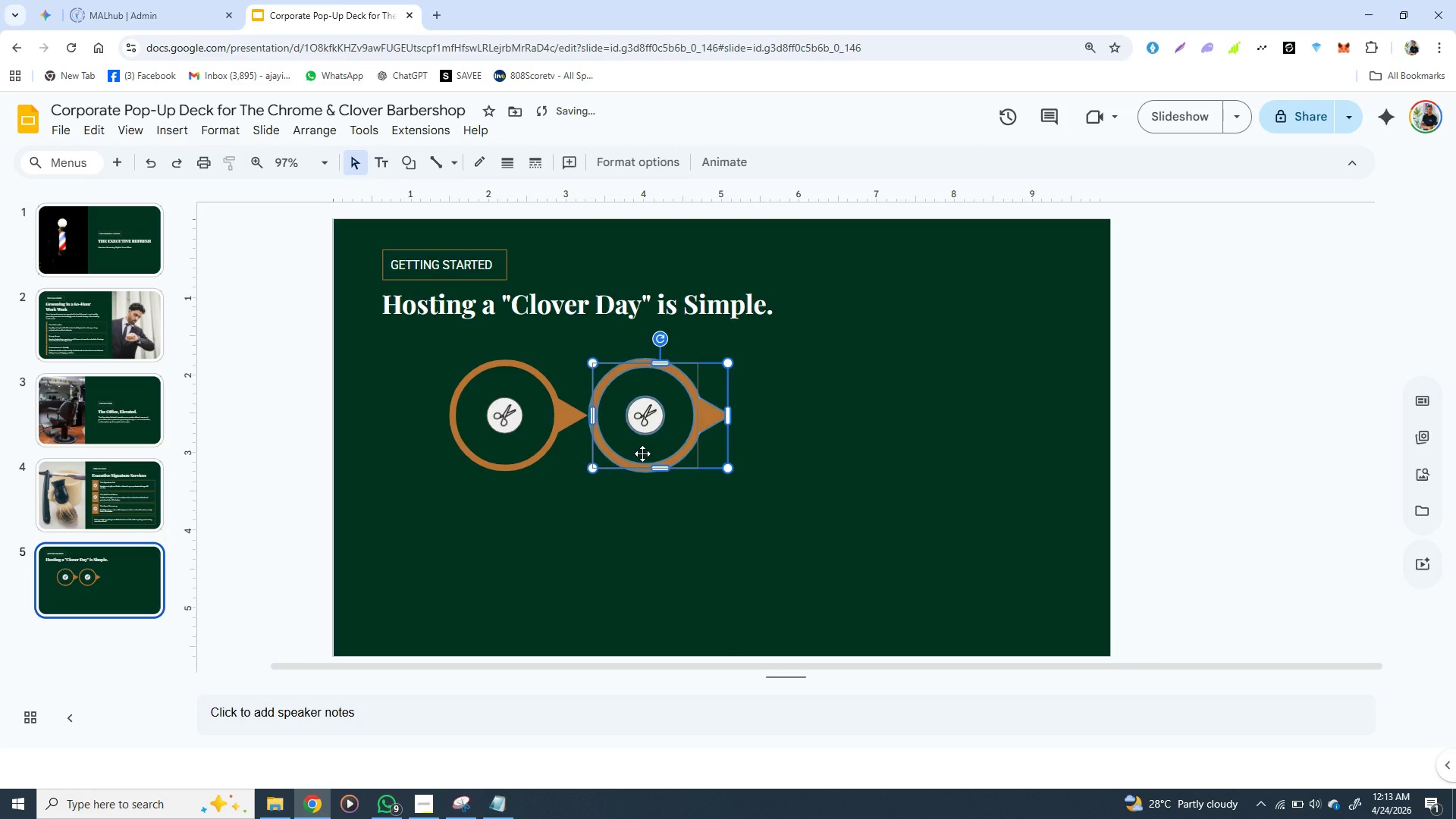 
hold_key(key=ArrowLeft, duration=0.89)
 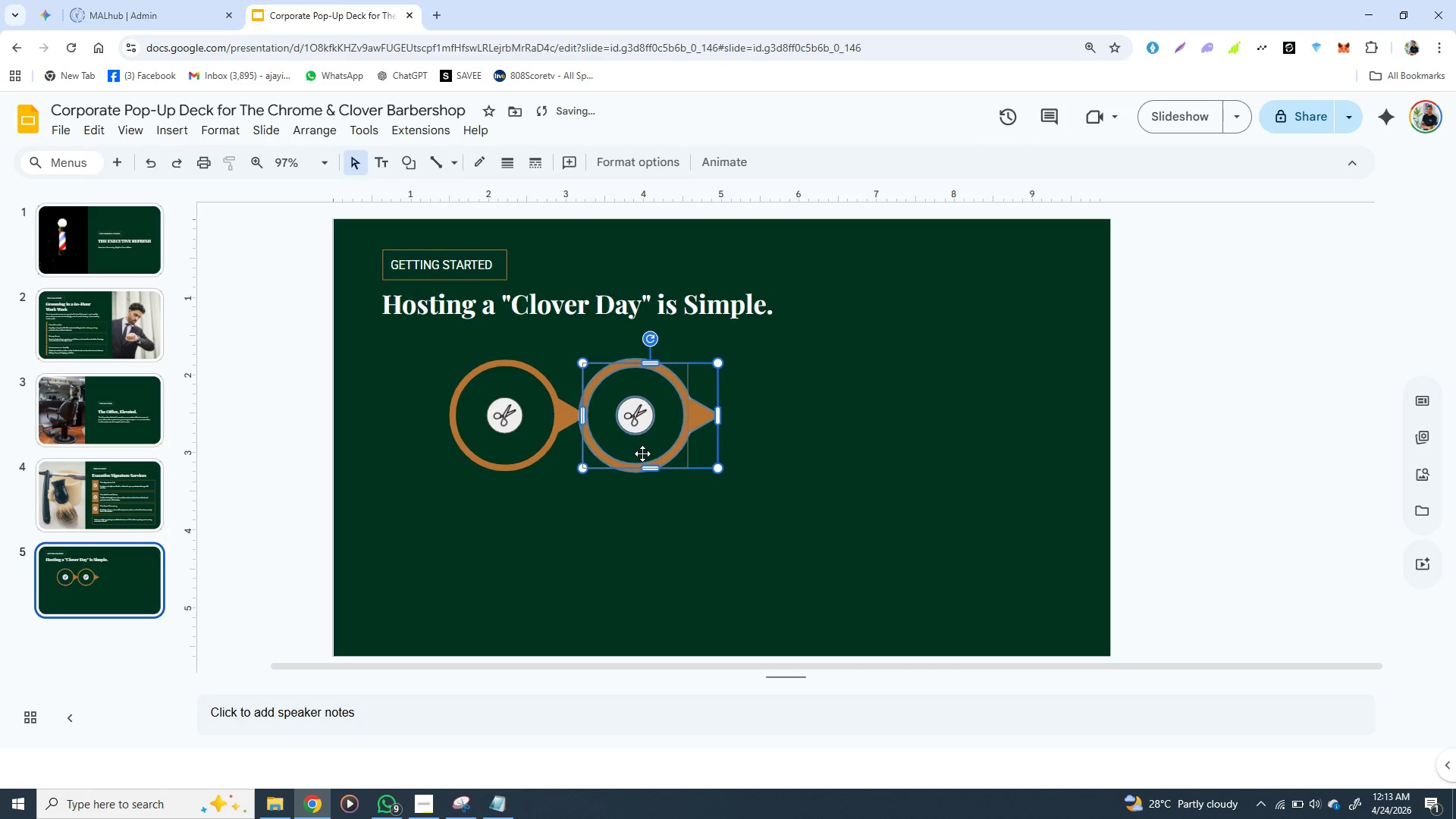 
hold_key(key=ArrowLeft, duration=0.41)
 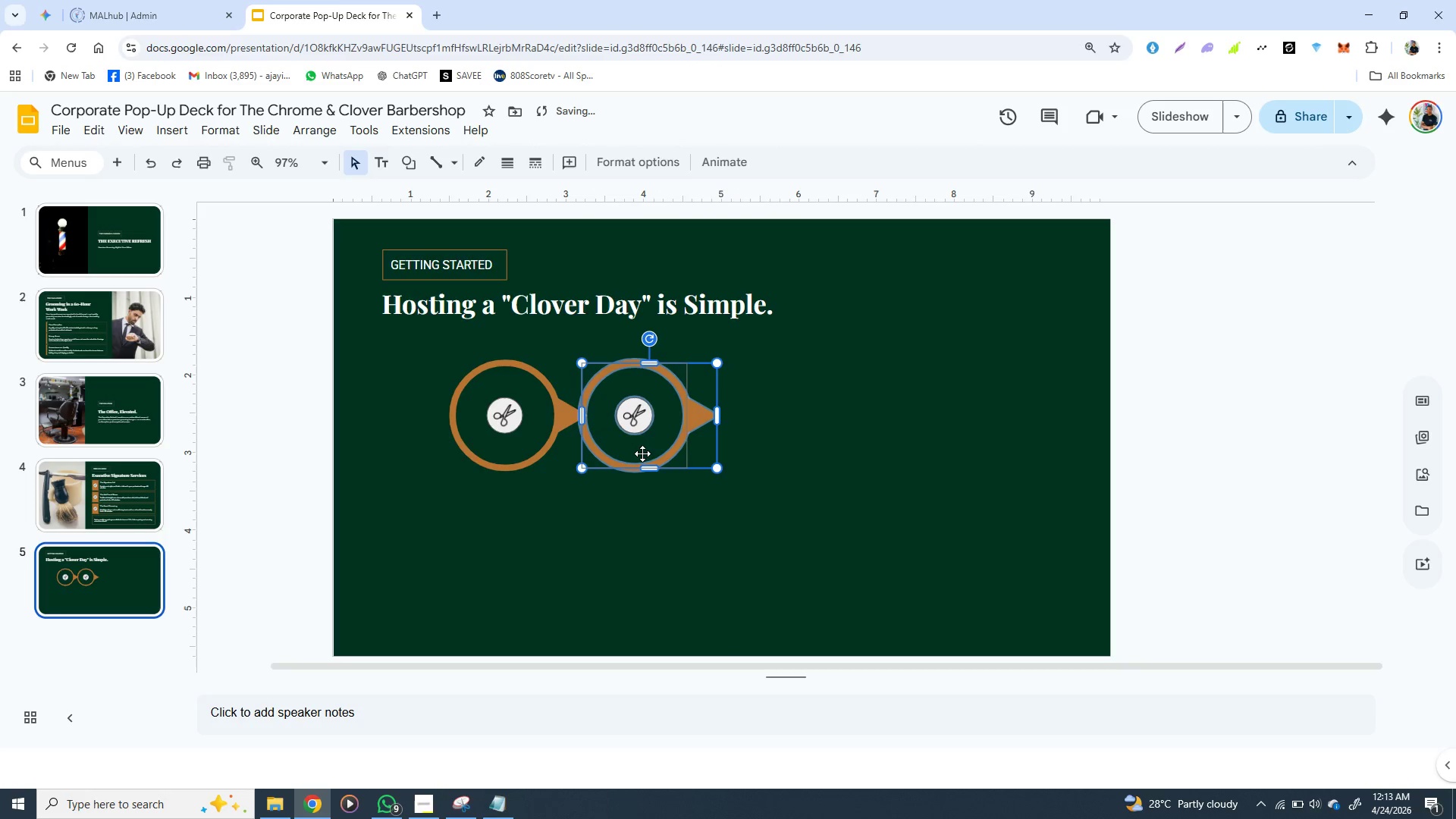 
key(ArrowLeft)
 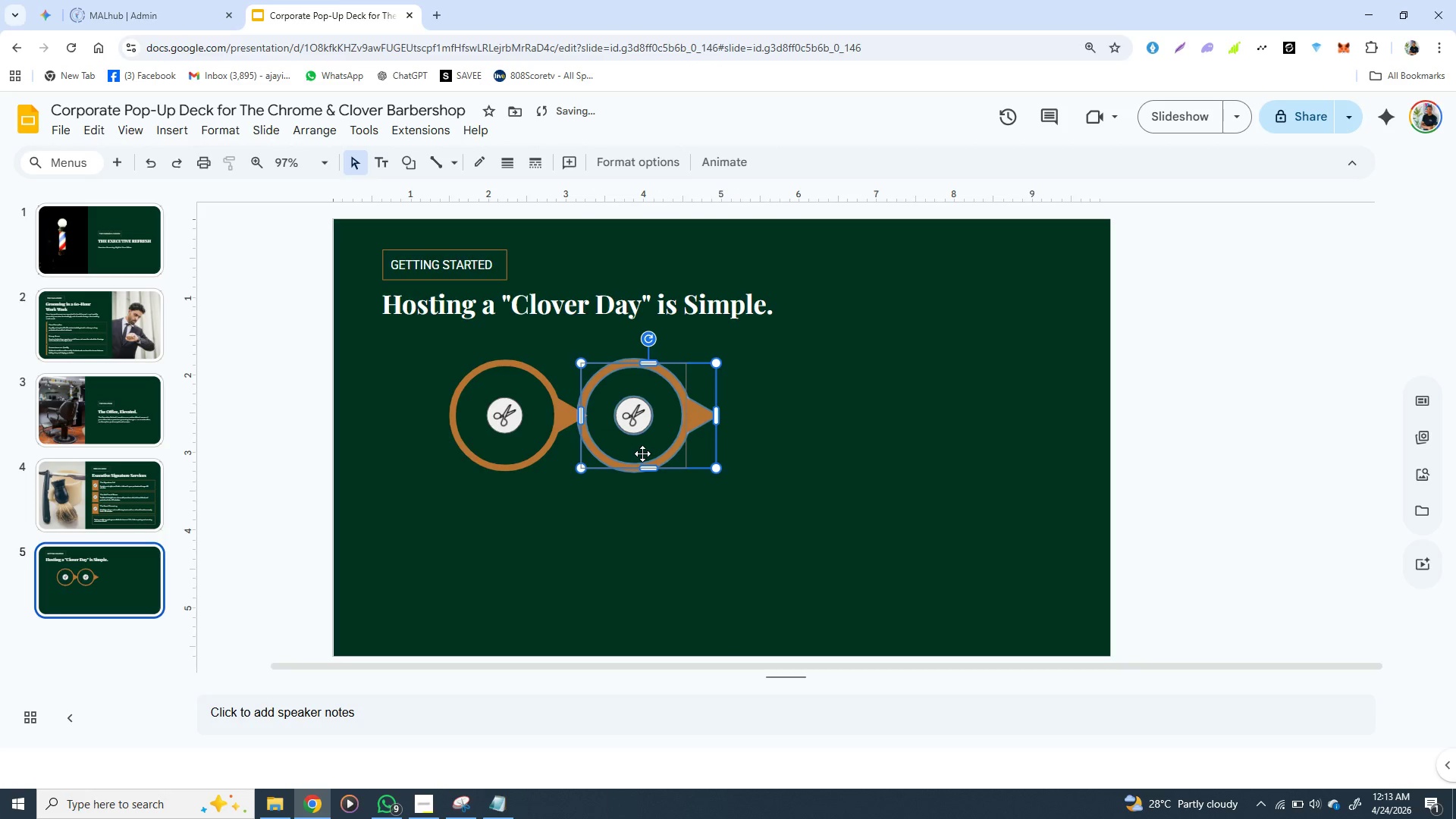 
hold_key(key=ArrowLeft, duration=0.41)
 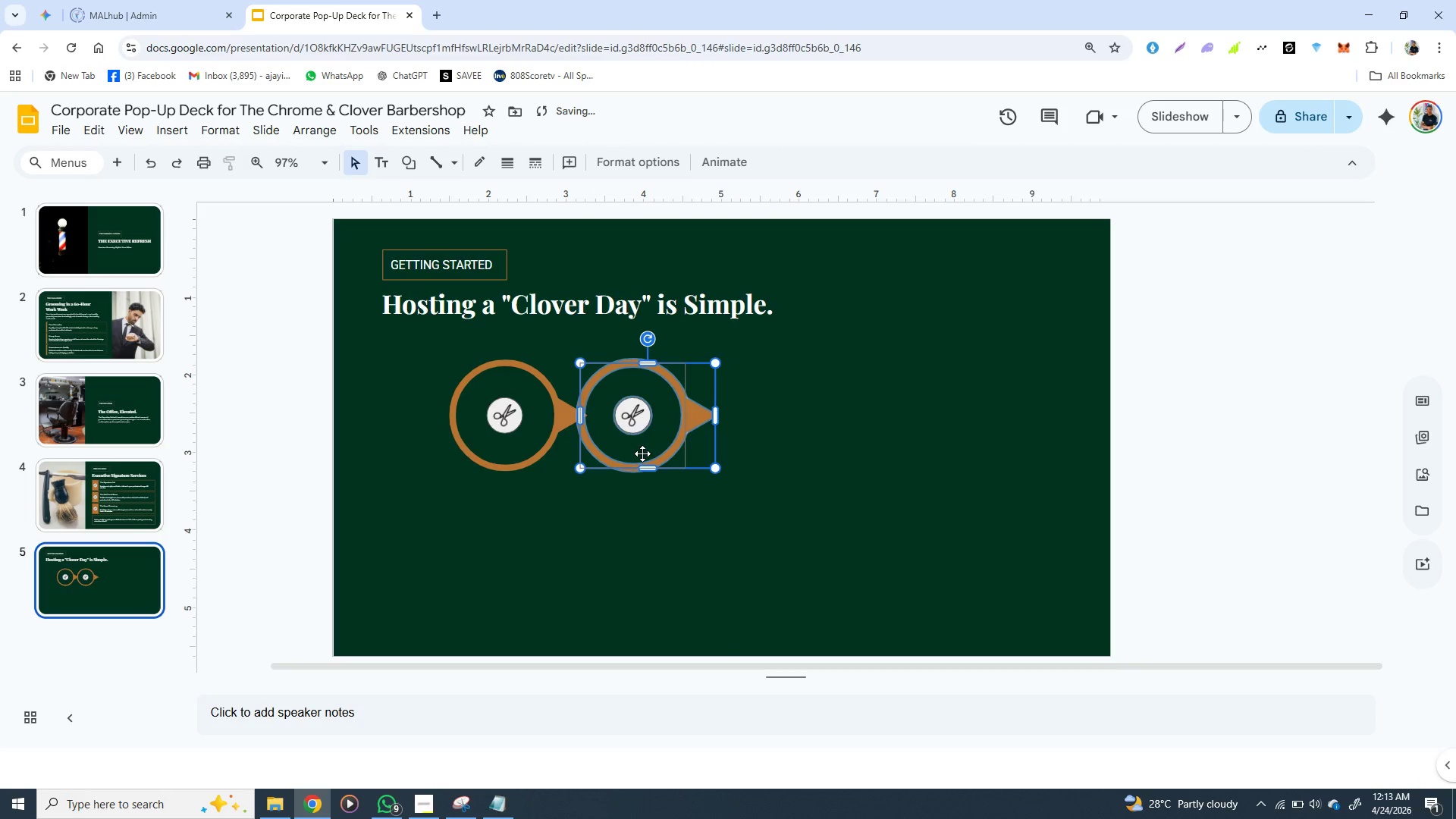 
hold_key(key=ArrowLeft, duration=0.42)
 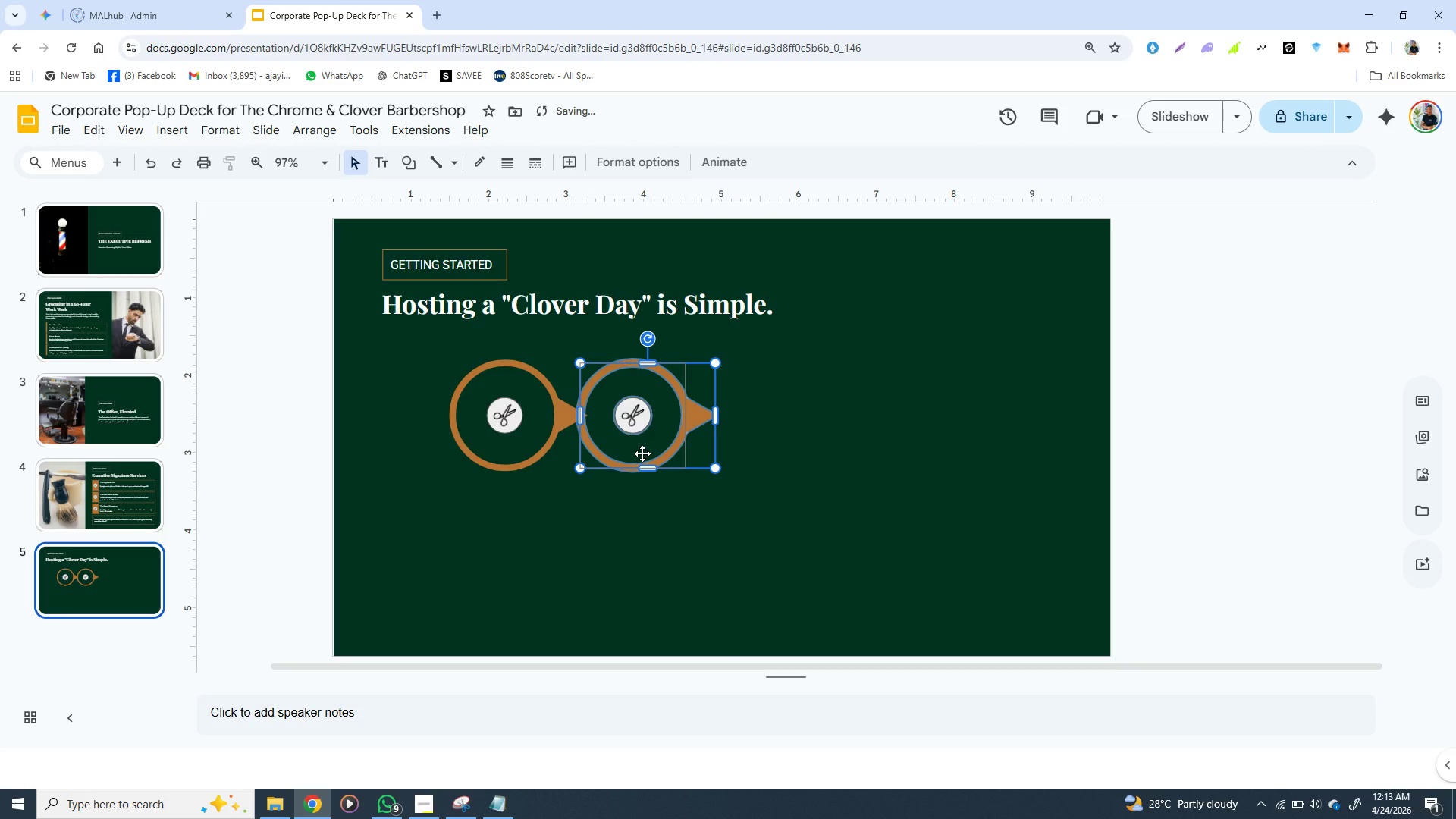 
hold_key(key=ArrowRight, duration=0.89)
 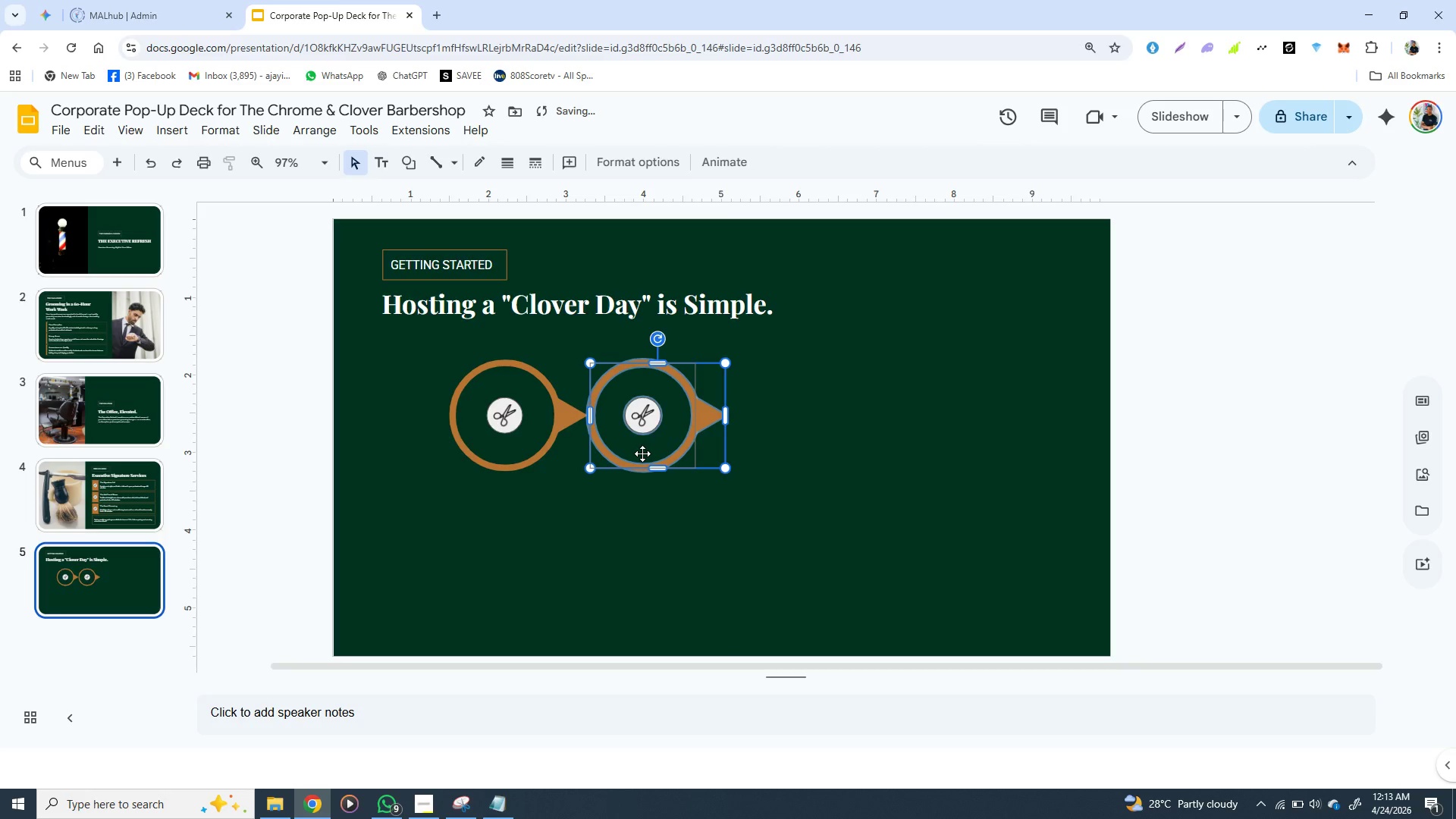 
hold_key(key=ArrowRight, duration=0.64)
 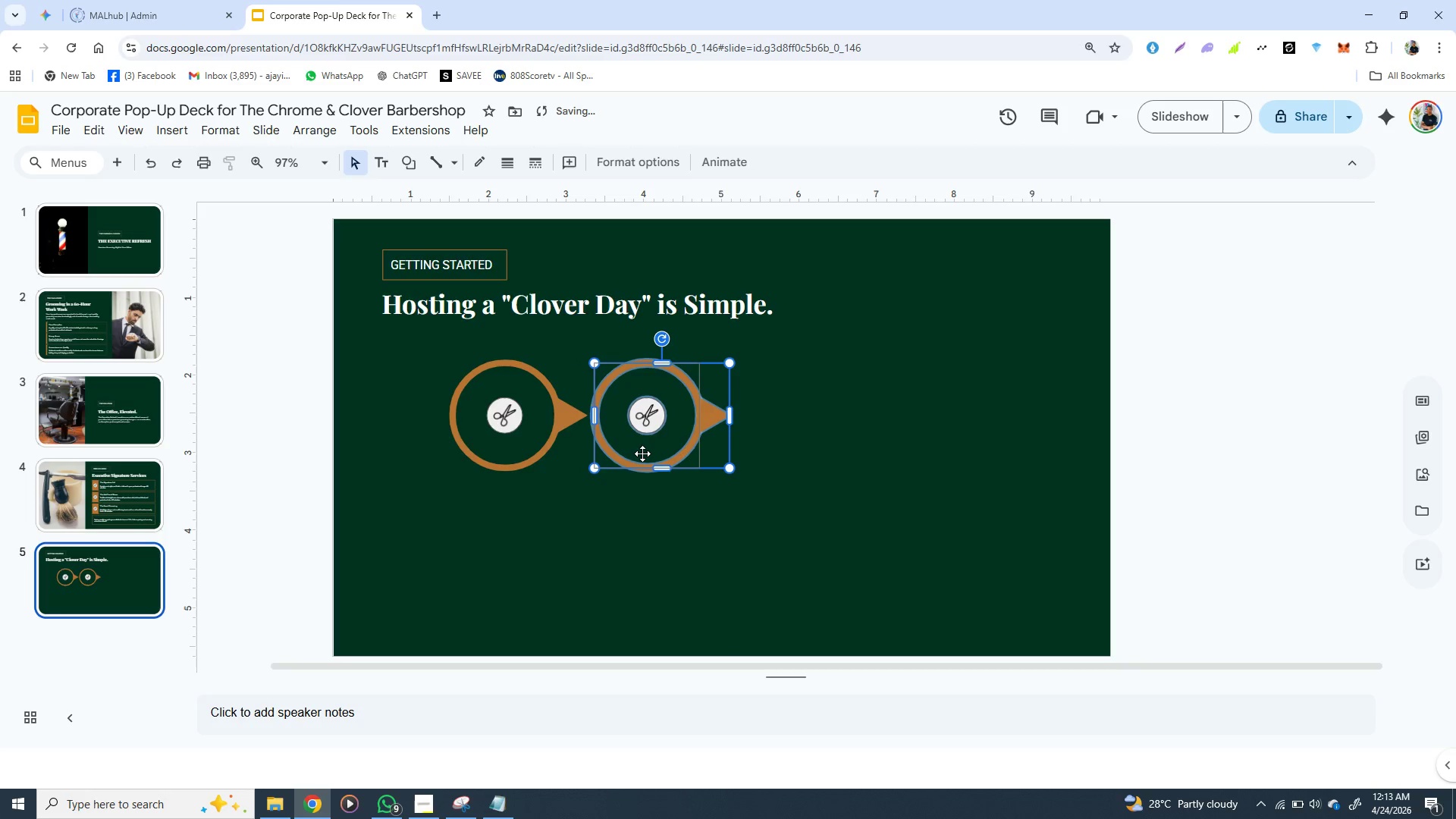 
key(ArrowRight)
 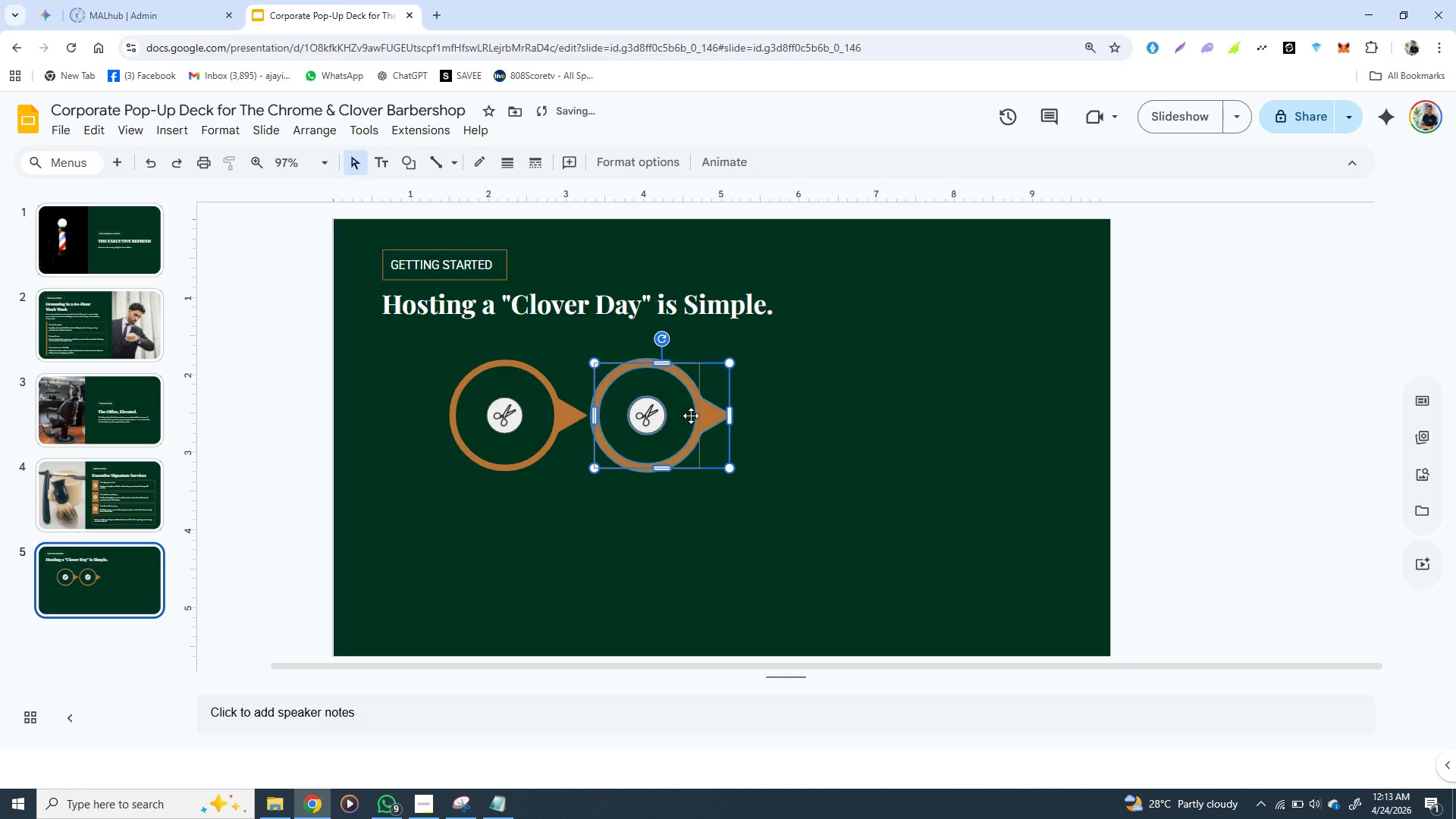 
hold_key(key=ControlLeft, duration=1.5)
 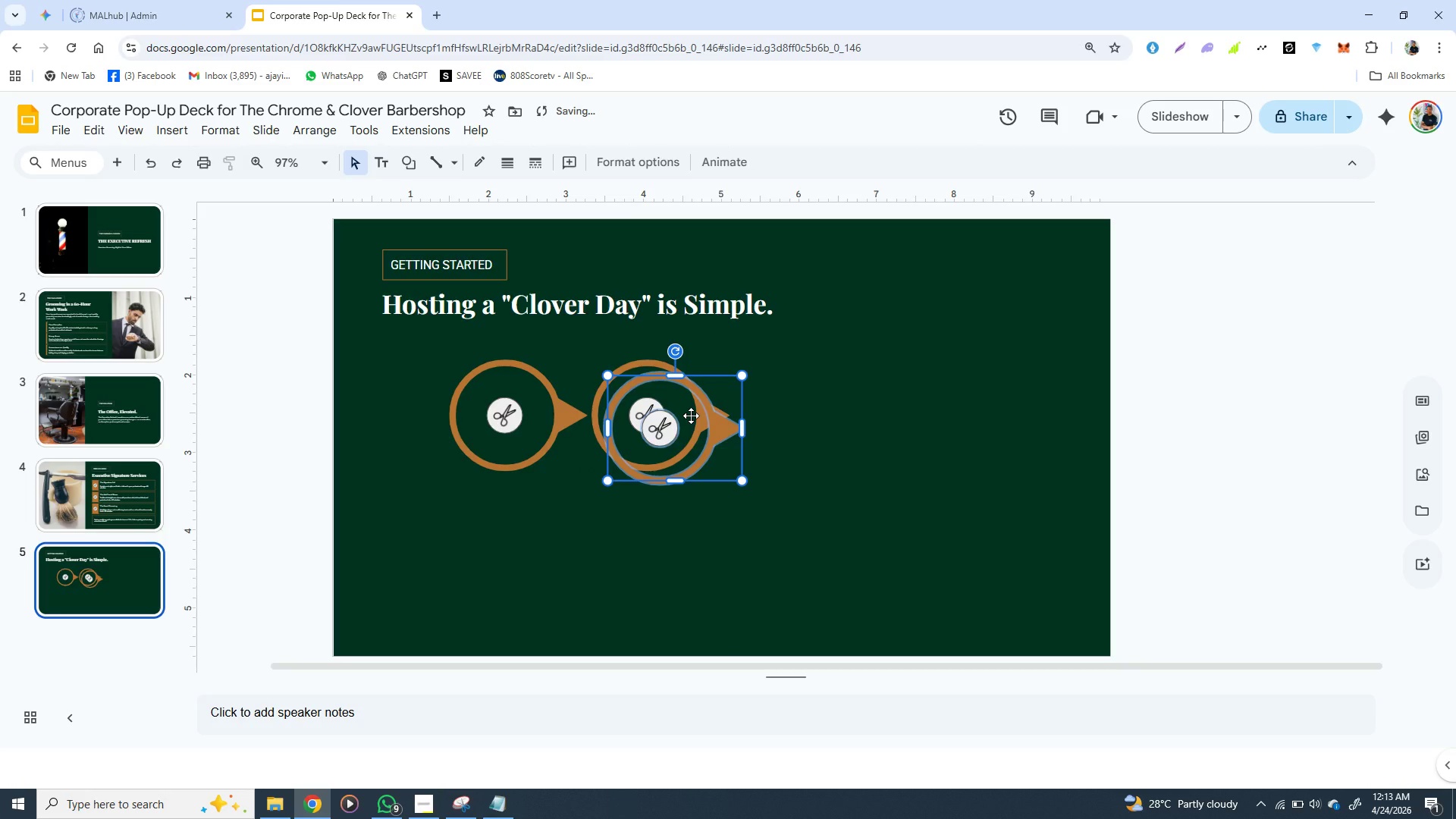 
key(Control+D)
 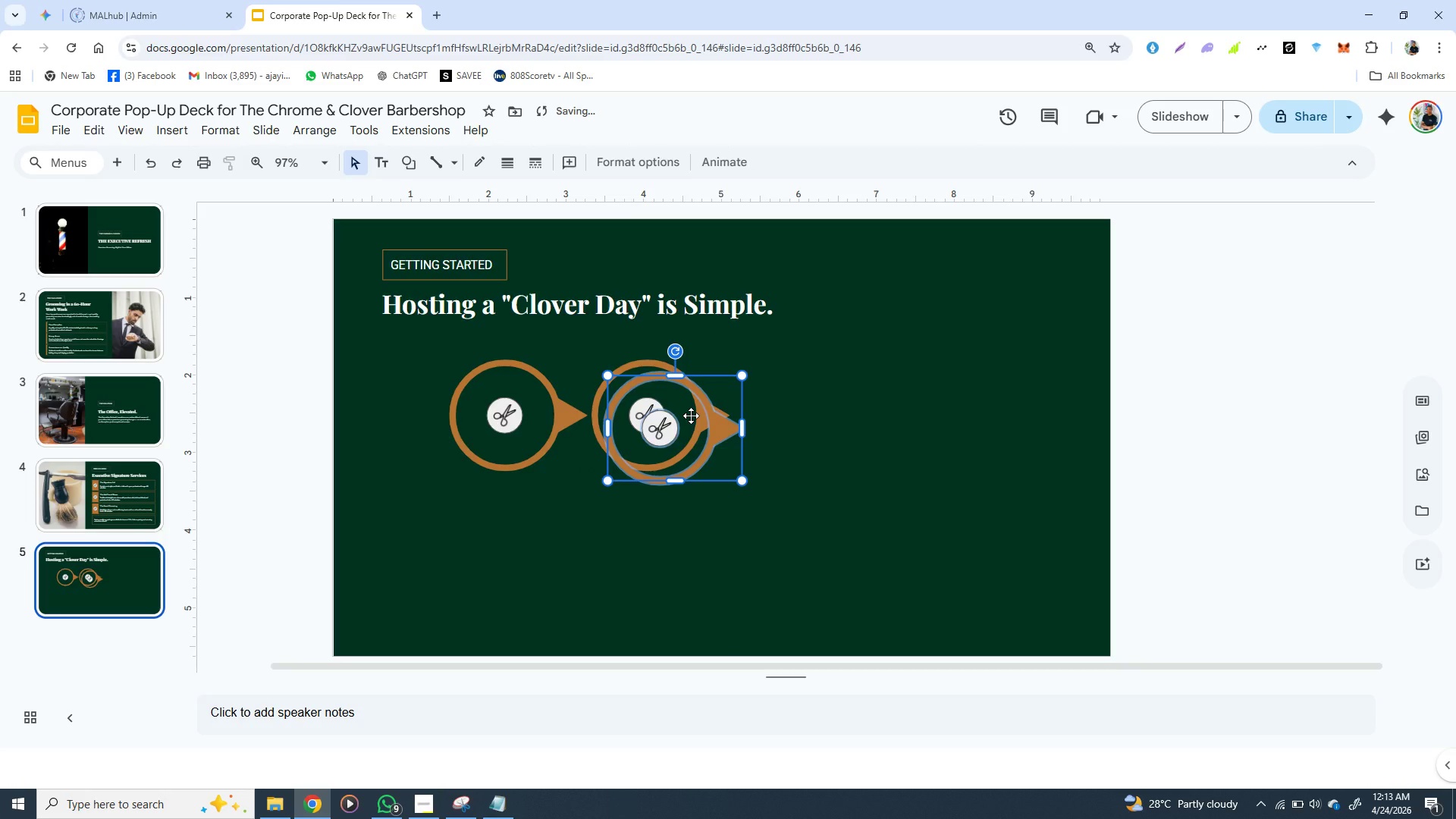 
left_click_drag(start_coordinate=[691, 416], to_coordinate=[858, 406])
 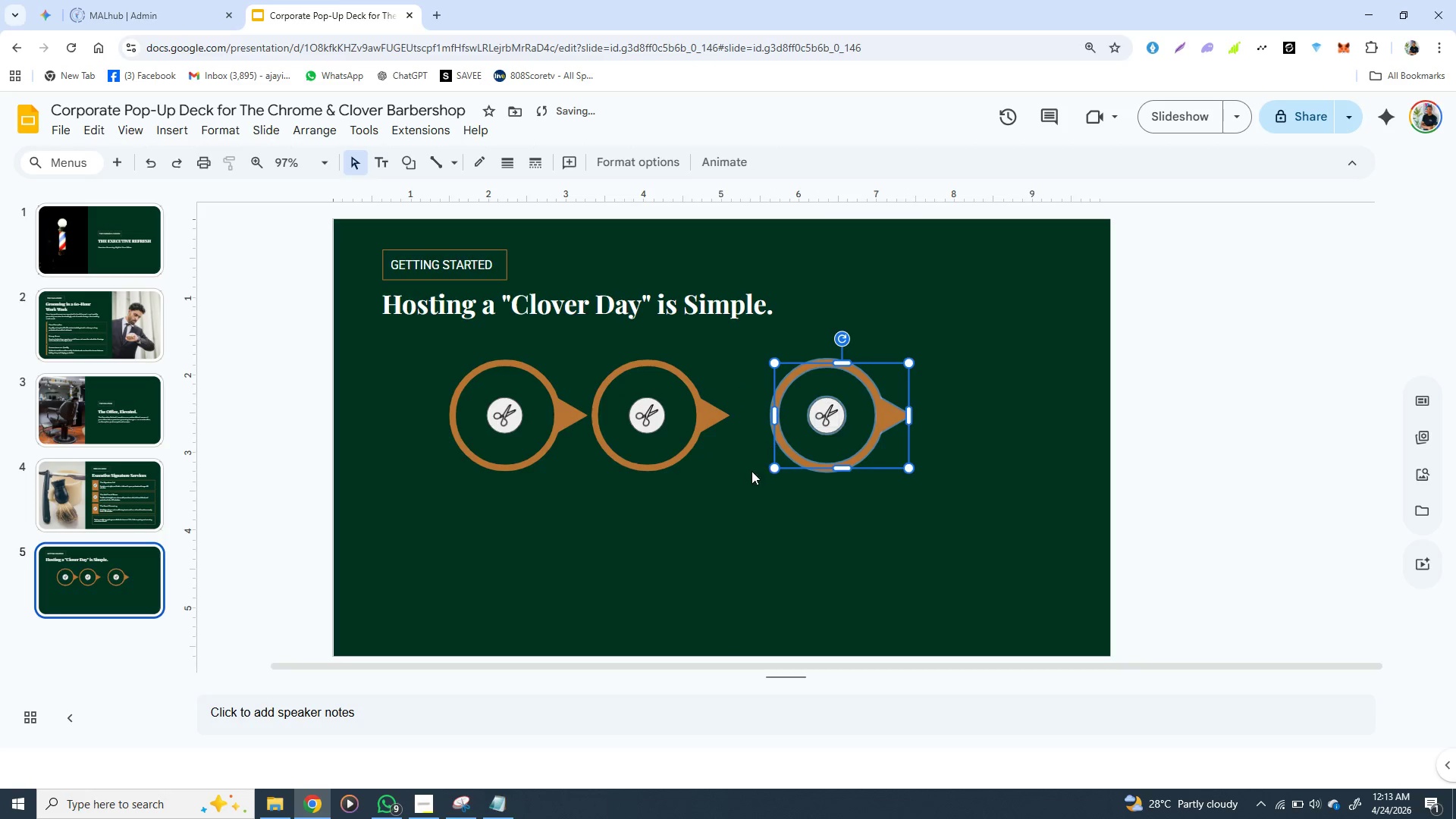 
left_click([750, 473])
 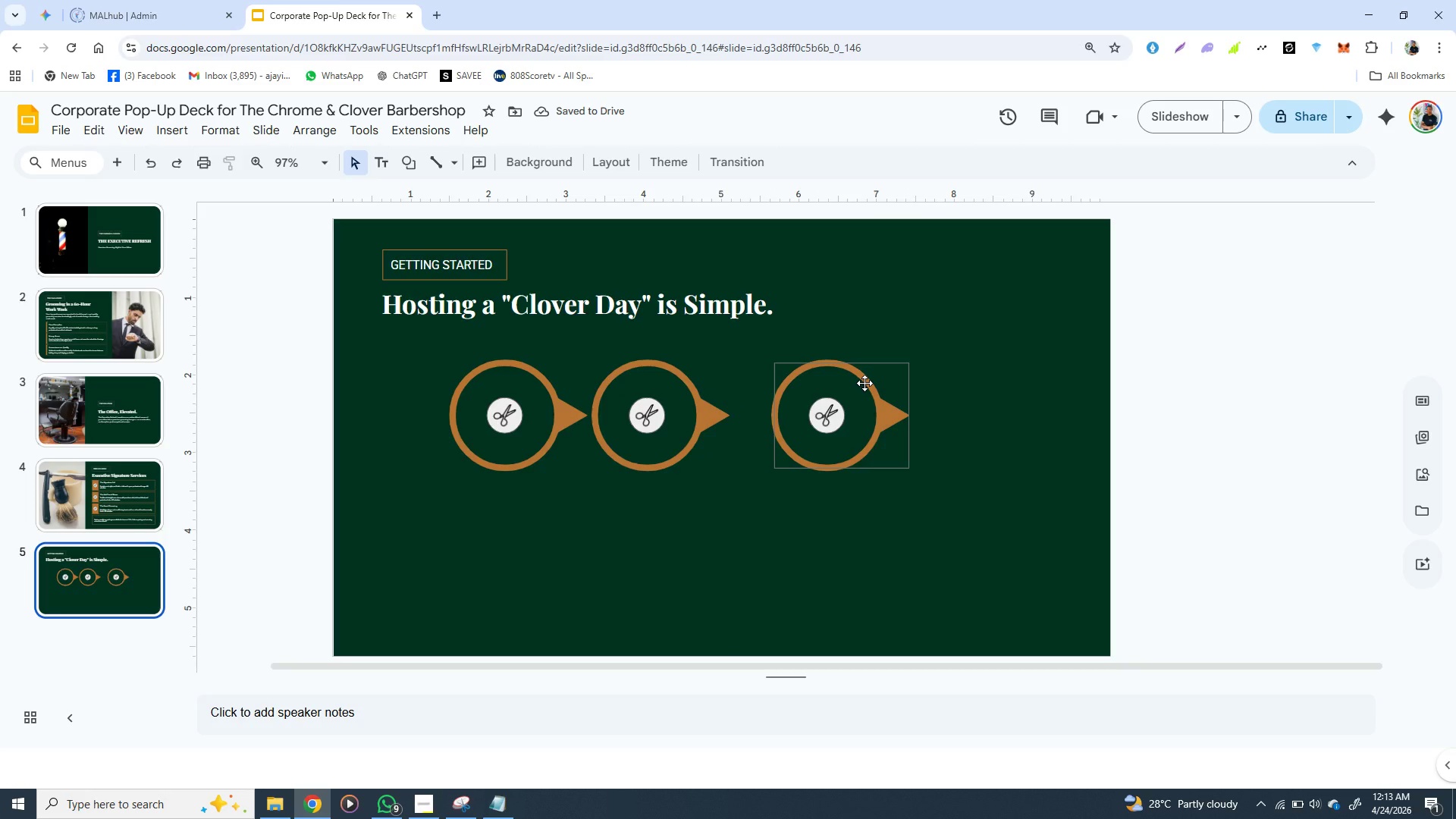 
left_click([864, 383])
 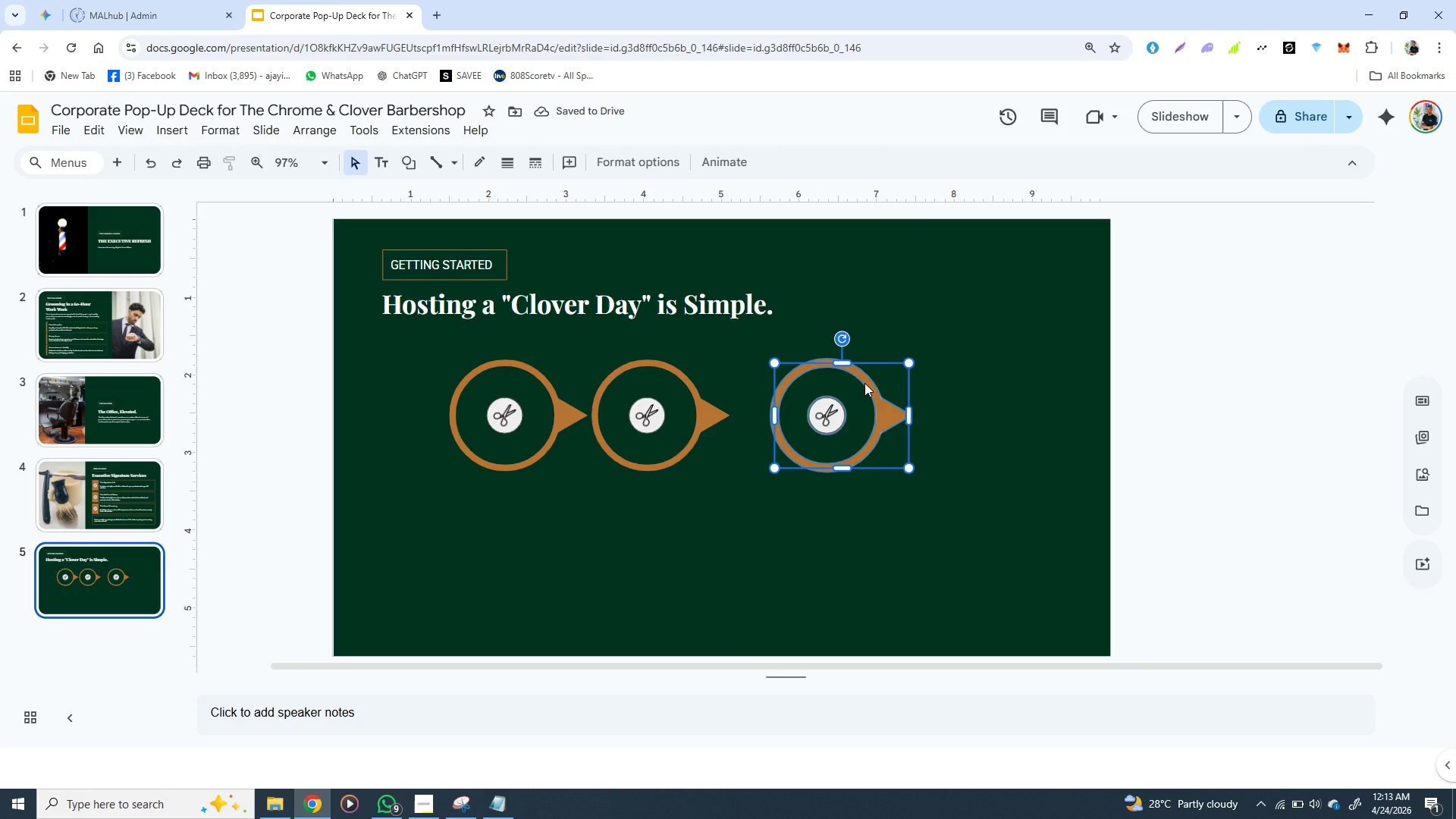 
hold_key(key=ArrowLeft, duration=1.51)
 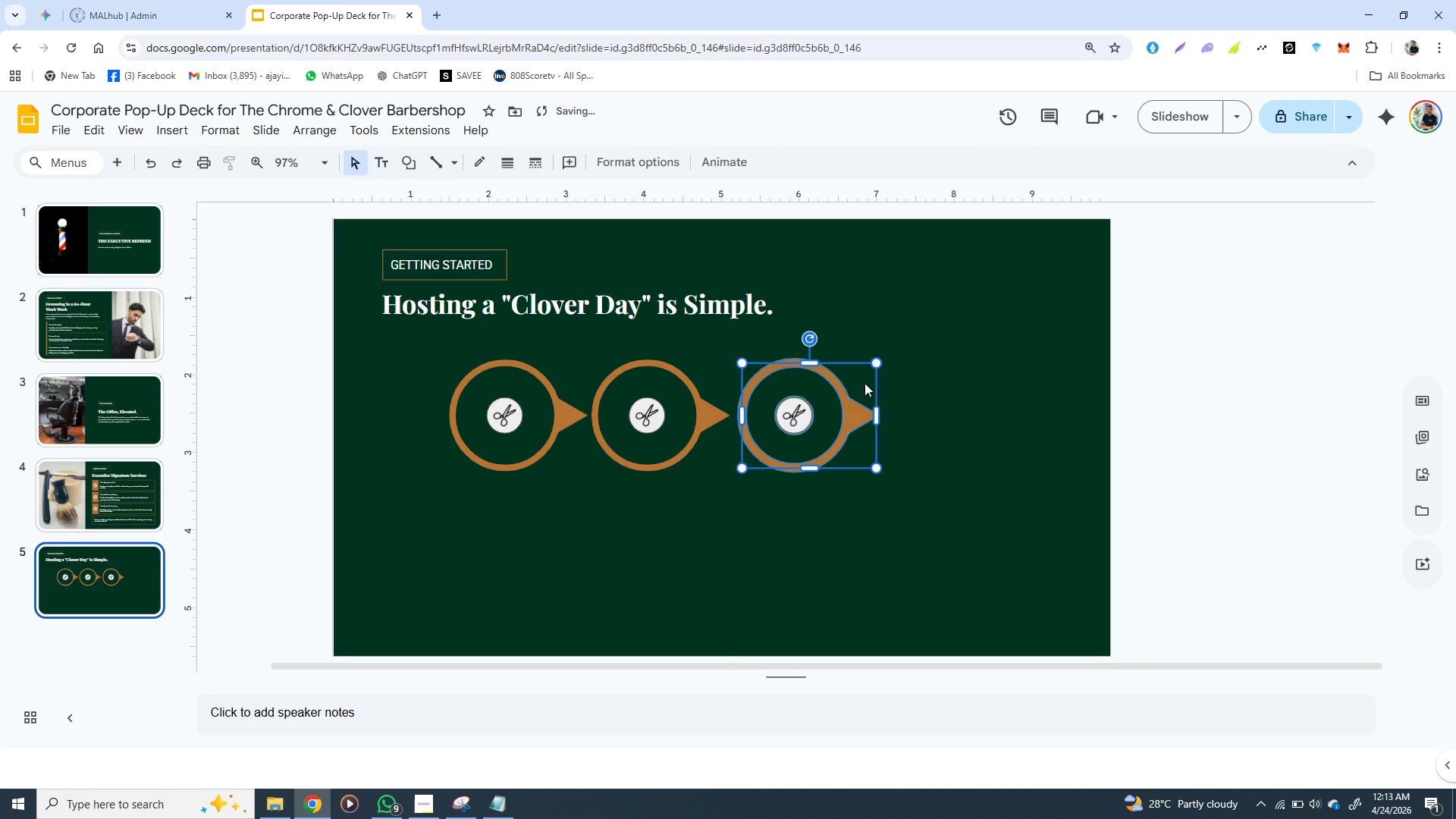 
hold_key(key=ArrowLeft, duration=0.5)
 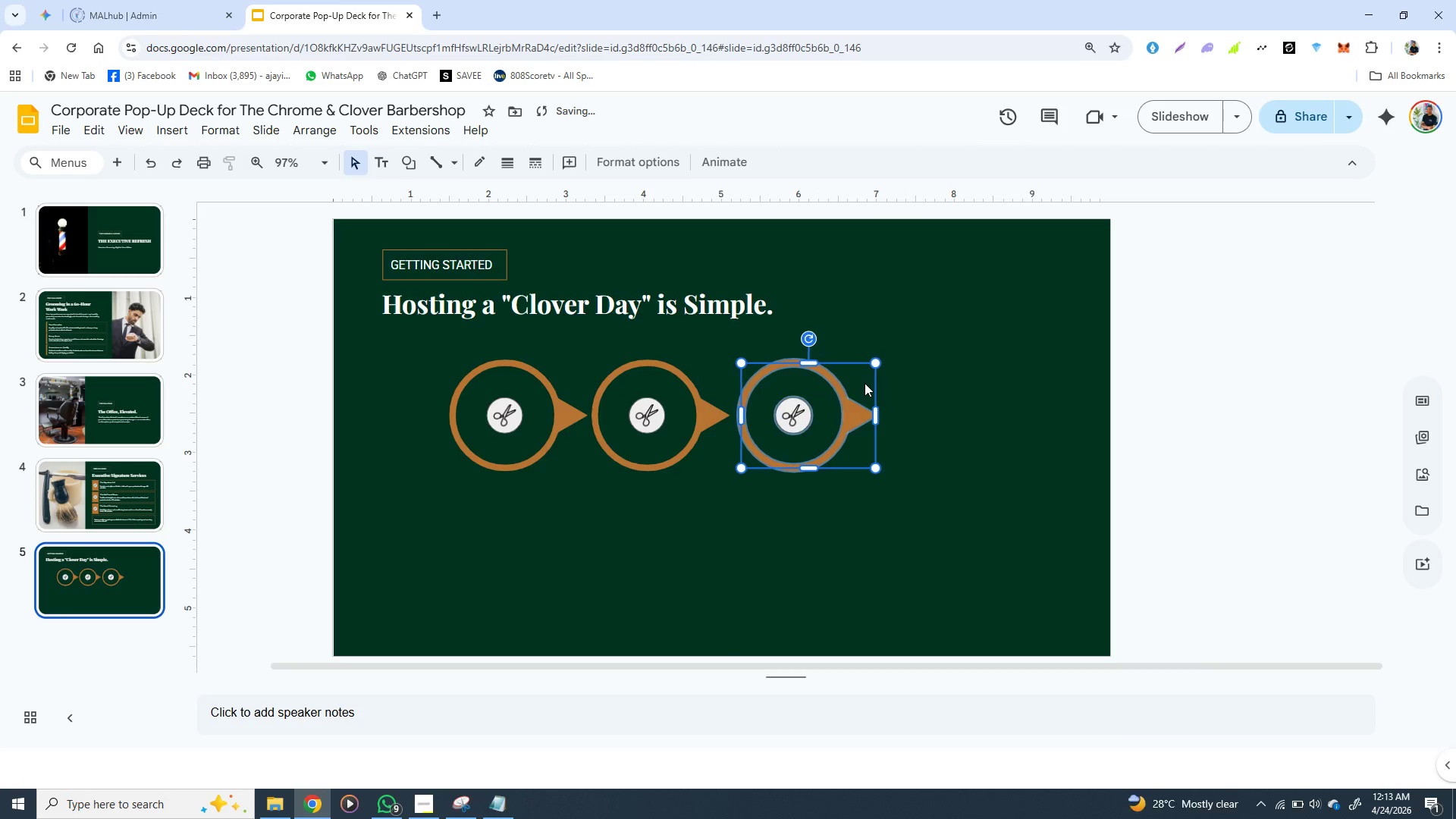 
key(ArrowLeft)
 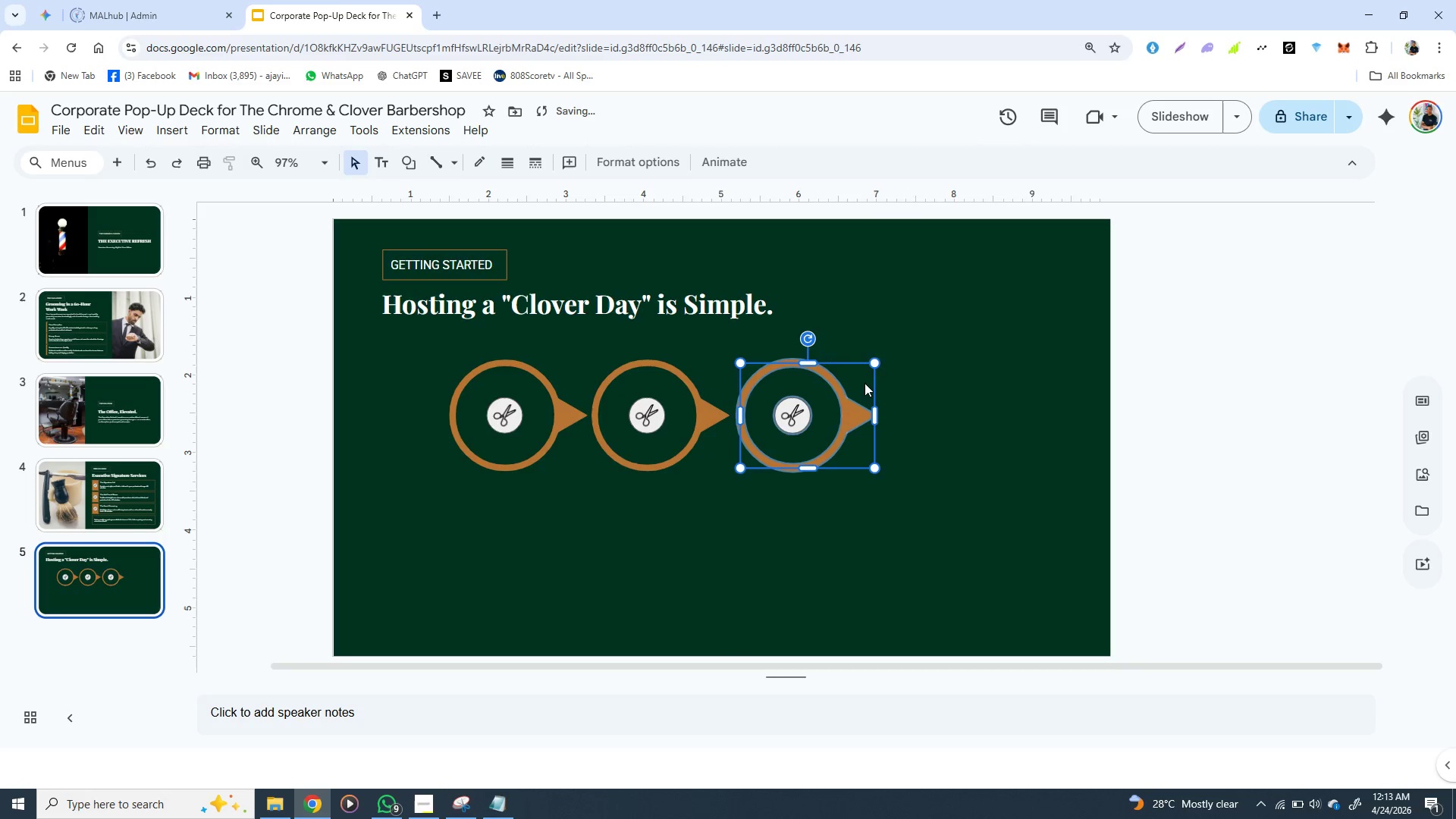 
key(ArrowLeft)
 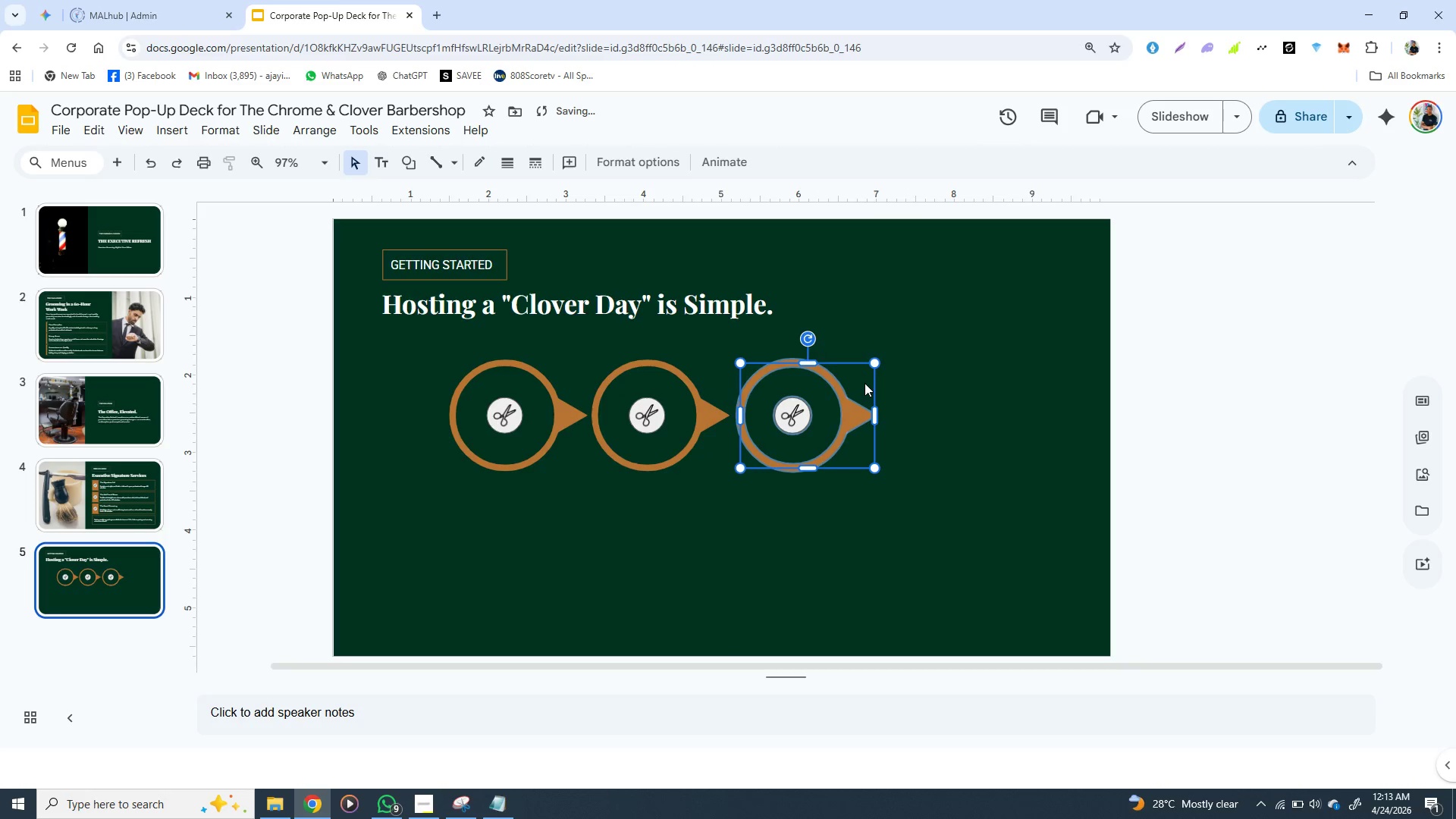 
key(ArrowLeft)
 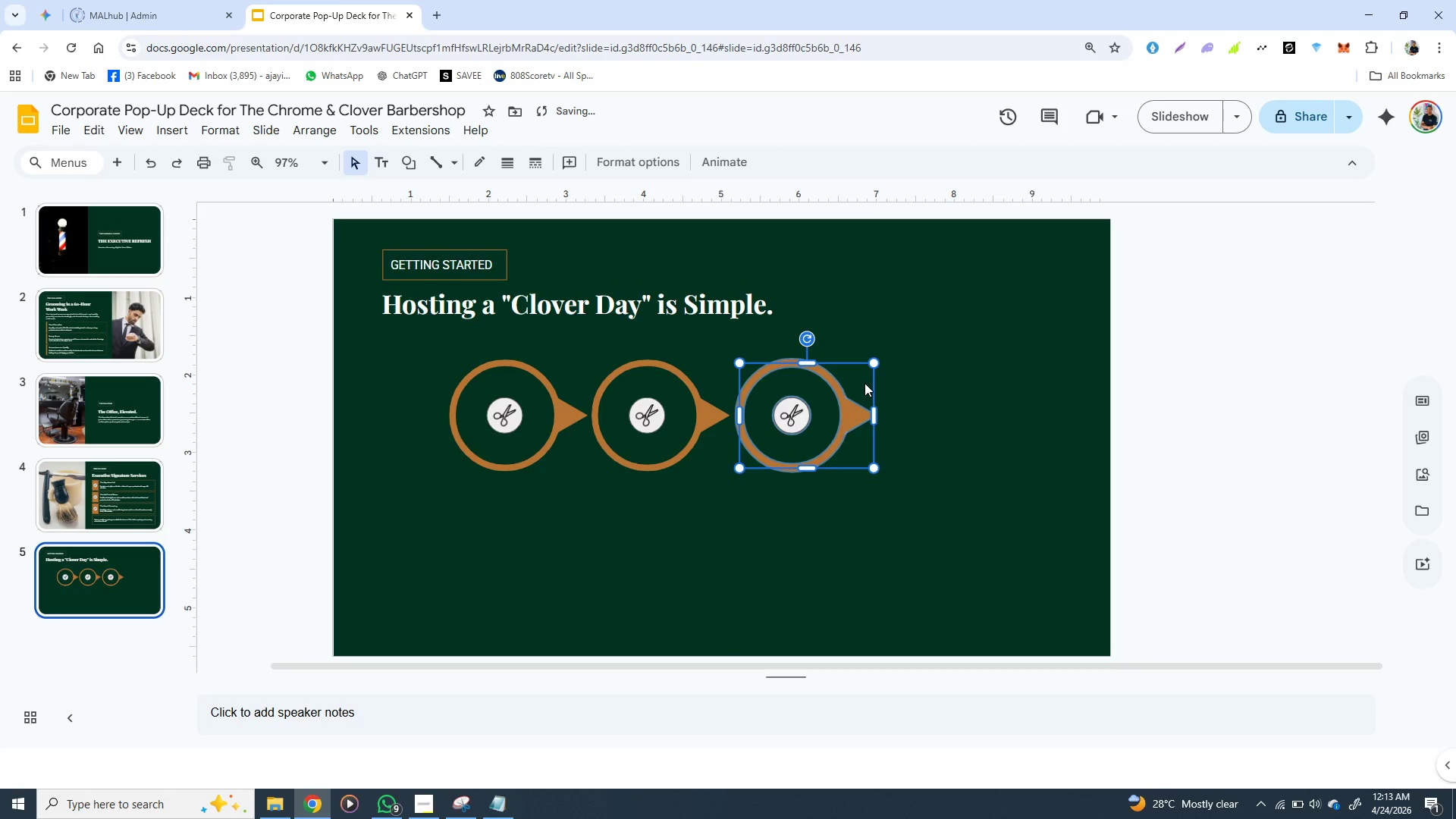 
key(ArrowLeft)
 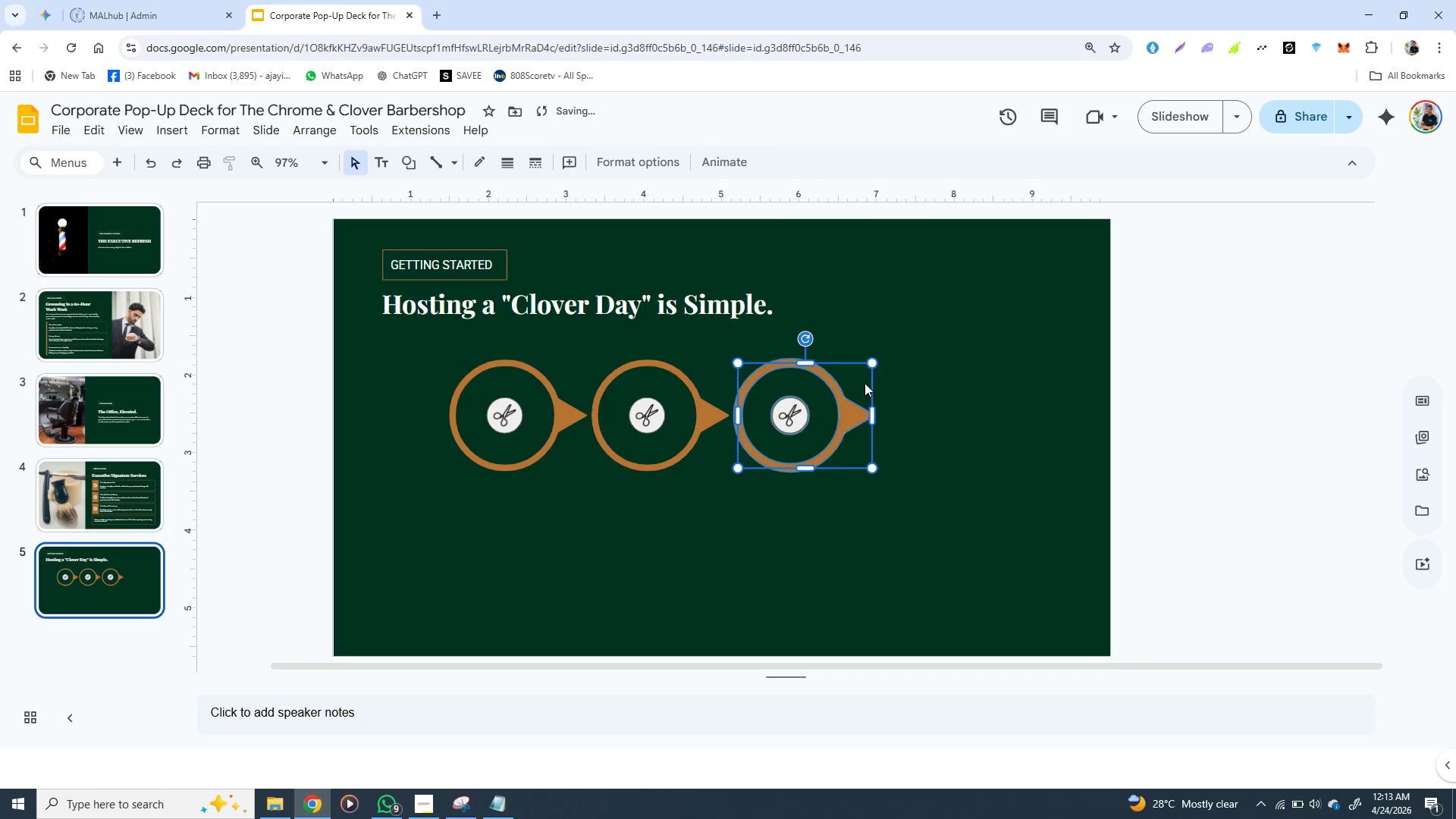 
key(ArrowLeft)
 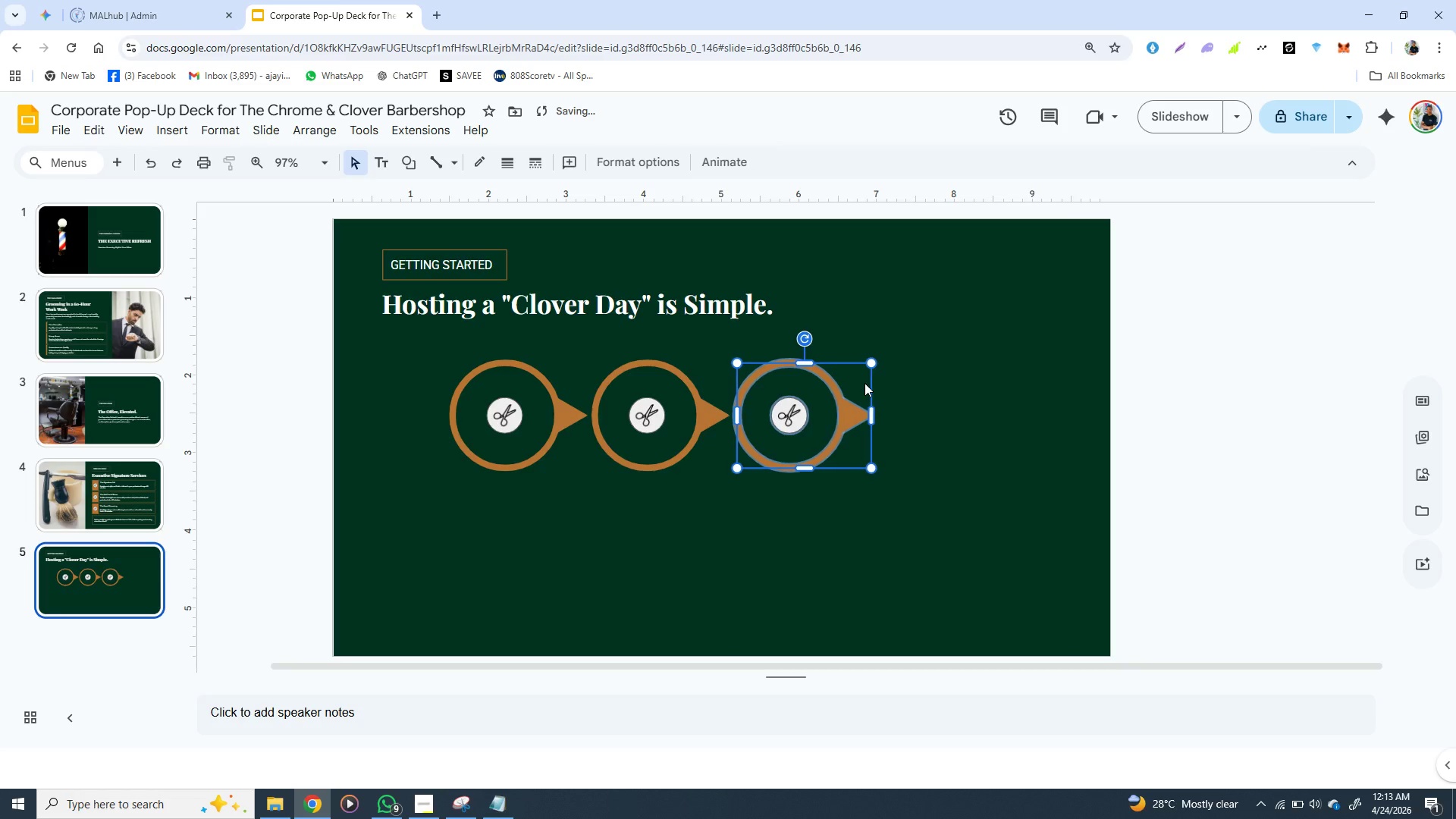 
key(ArrowLeft)
 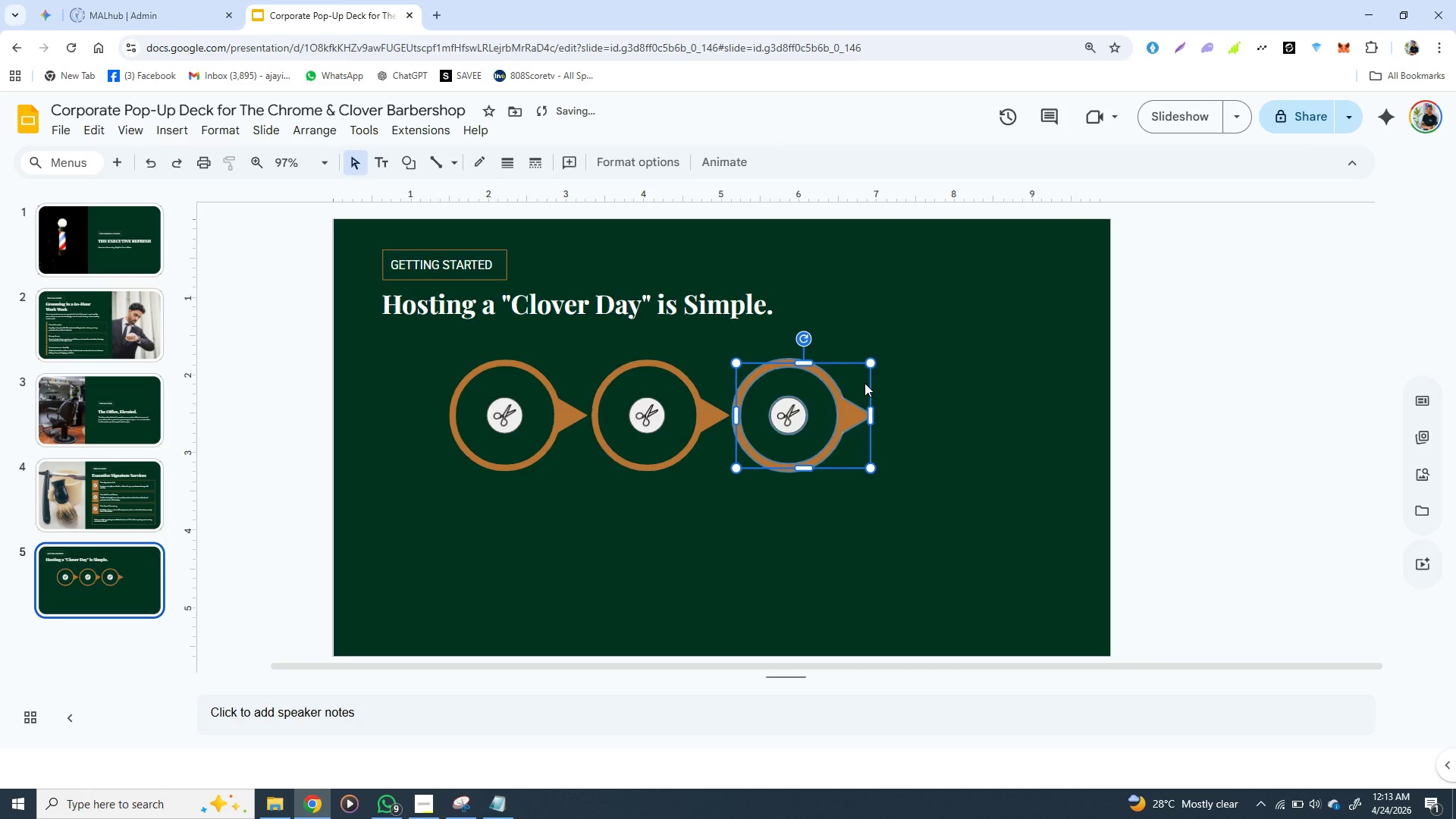 
key(ArrowLeft)
 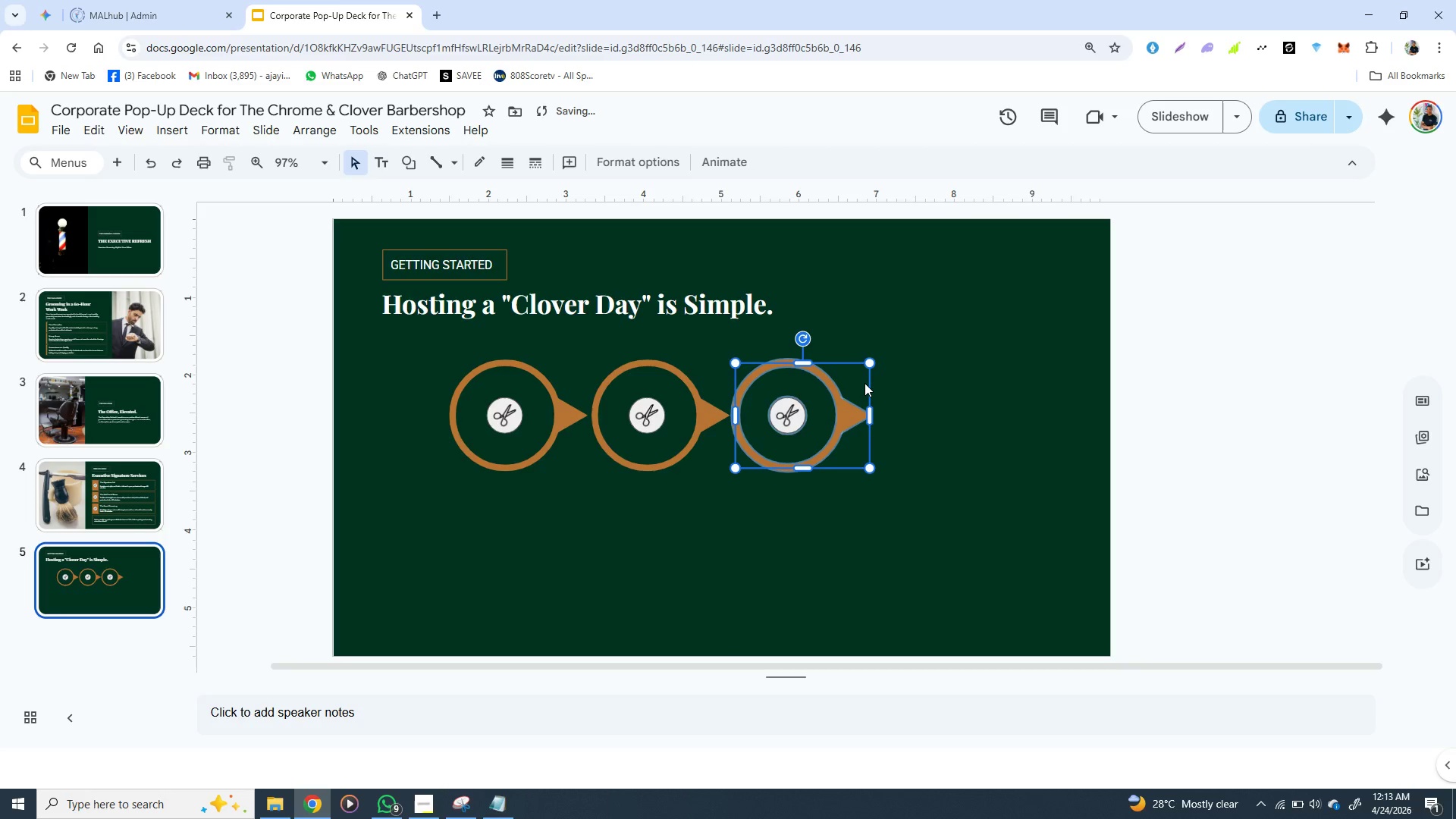 
key(ArrowLeft)
 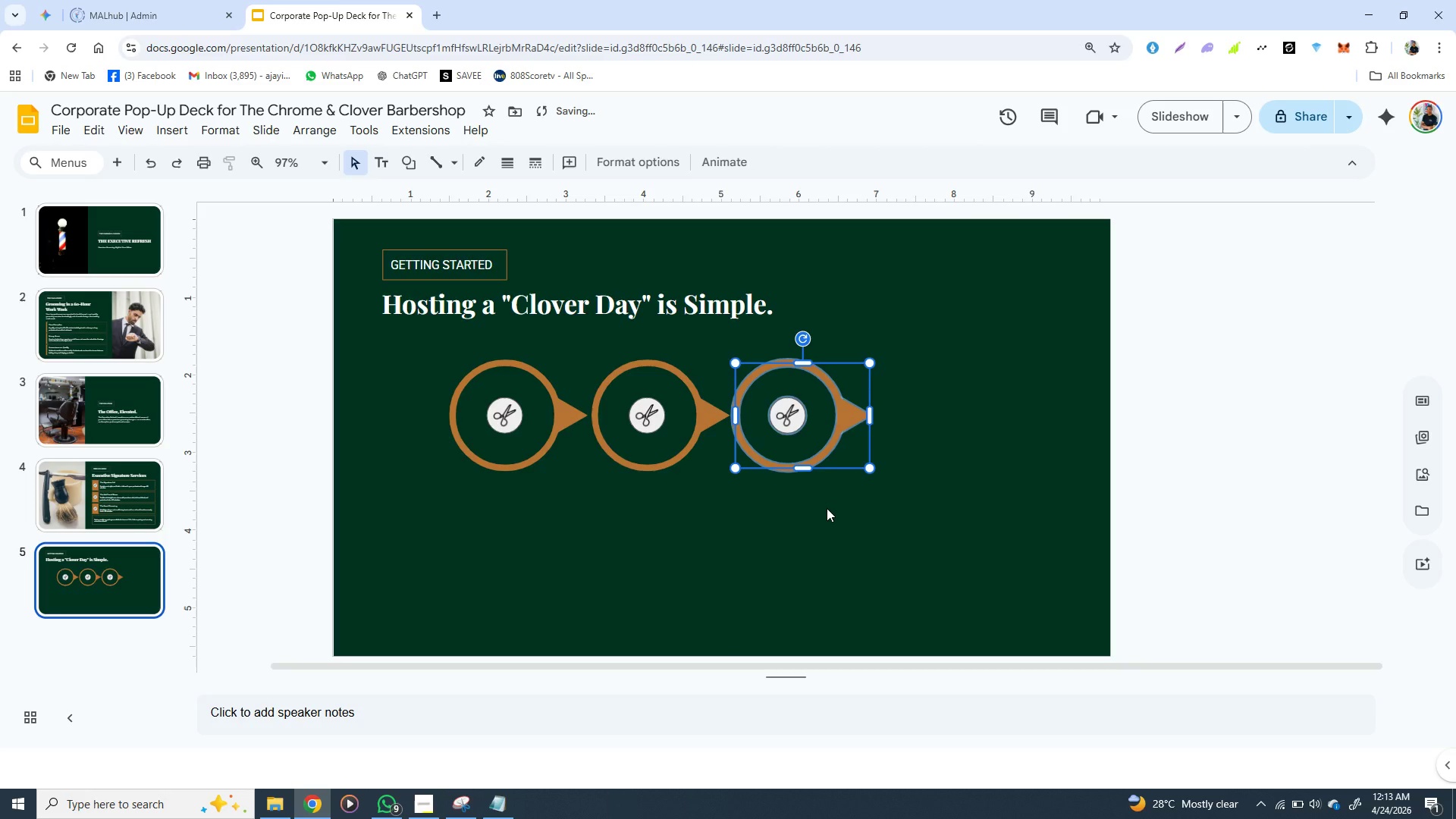 
left_click([827, 508])
 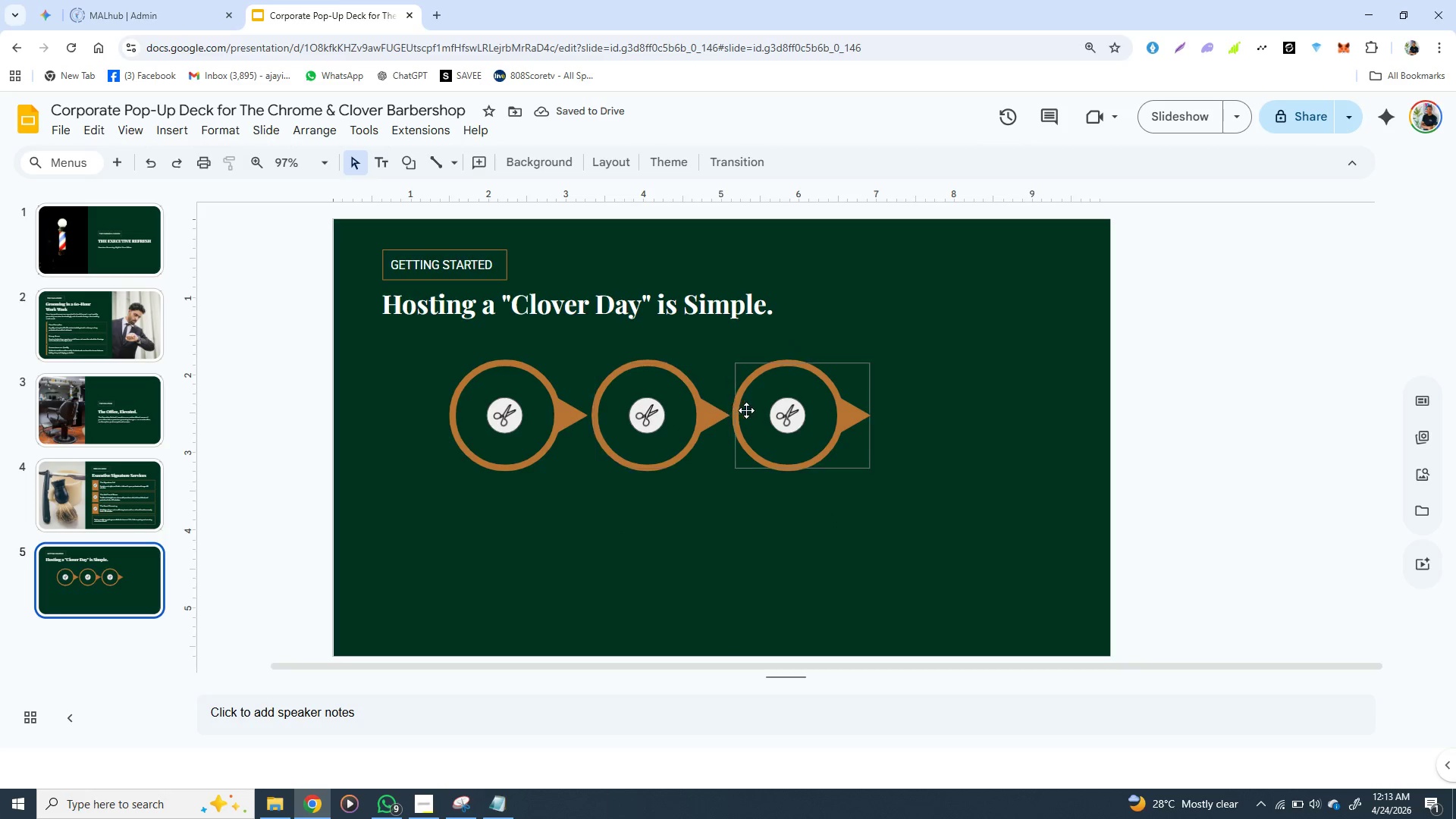 
left_click([751, 410])
 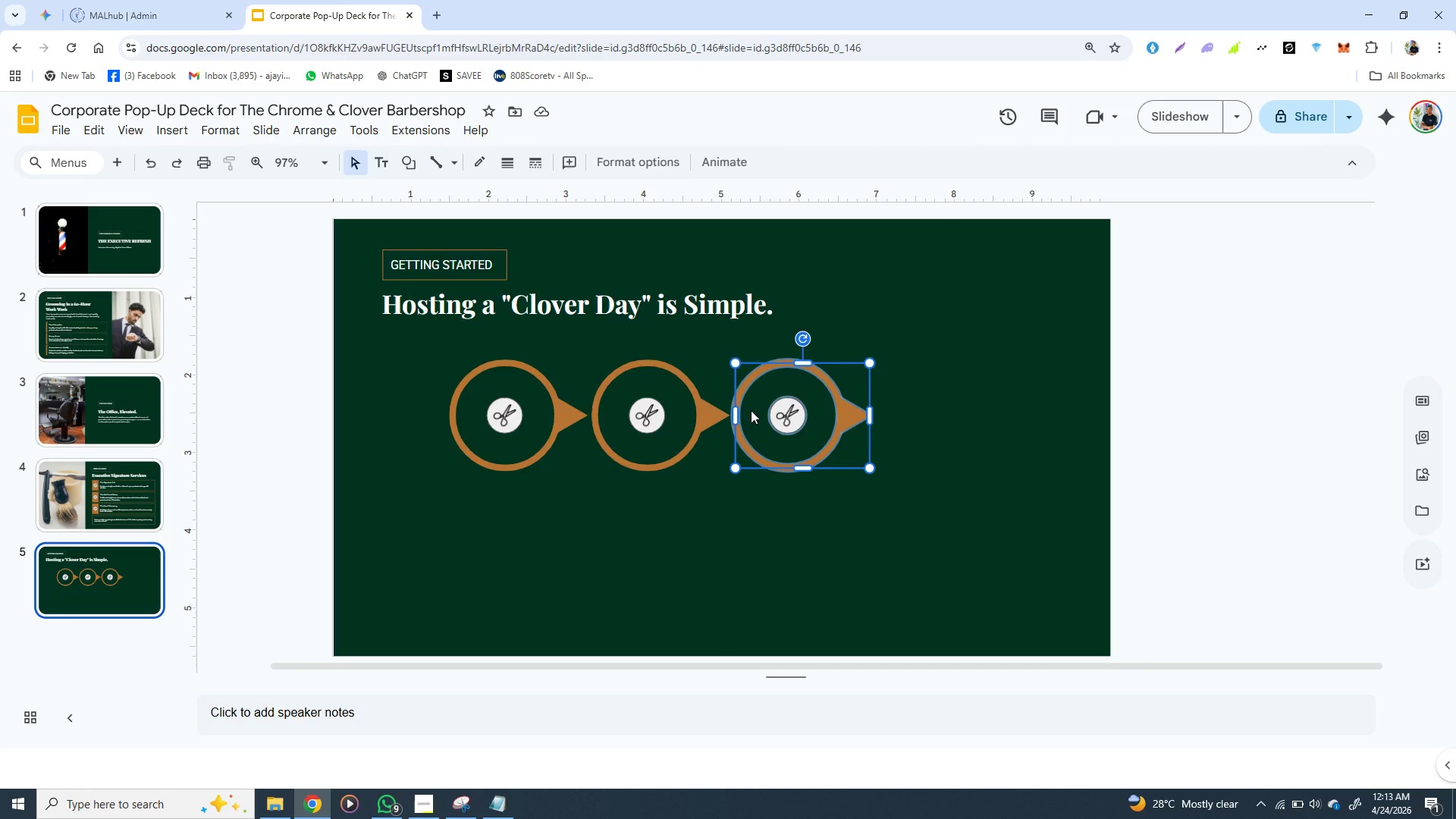 
key(ArrowDown)
 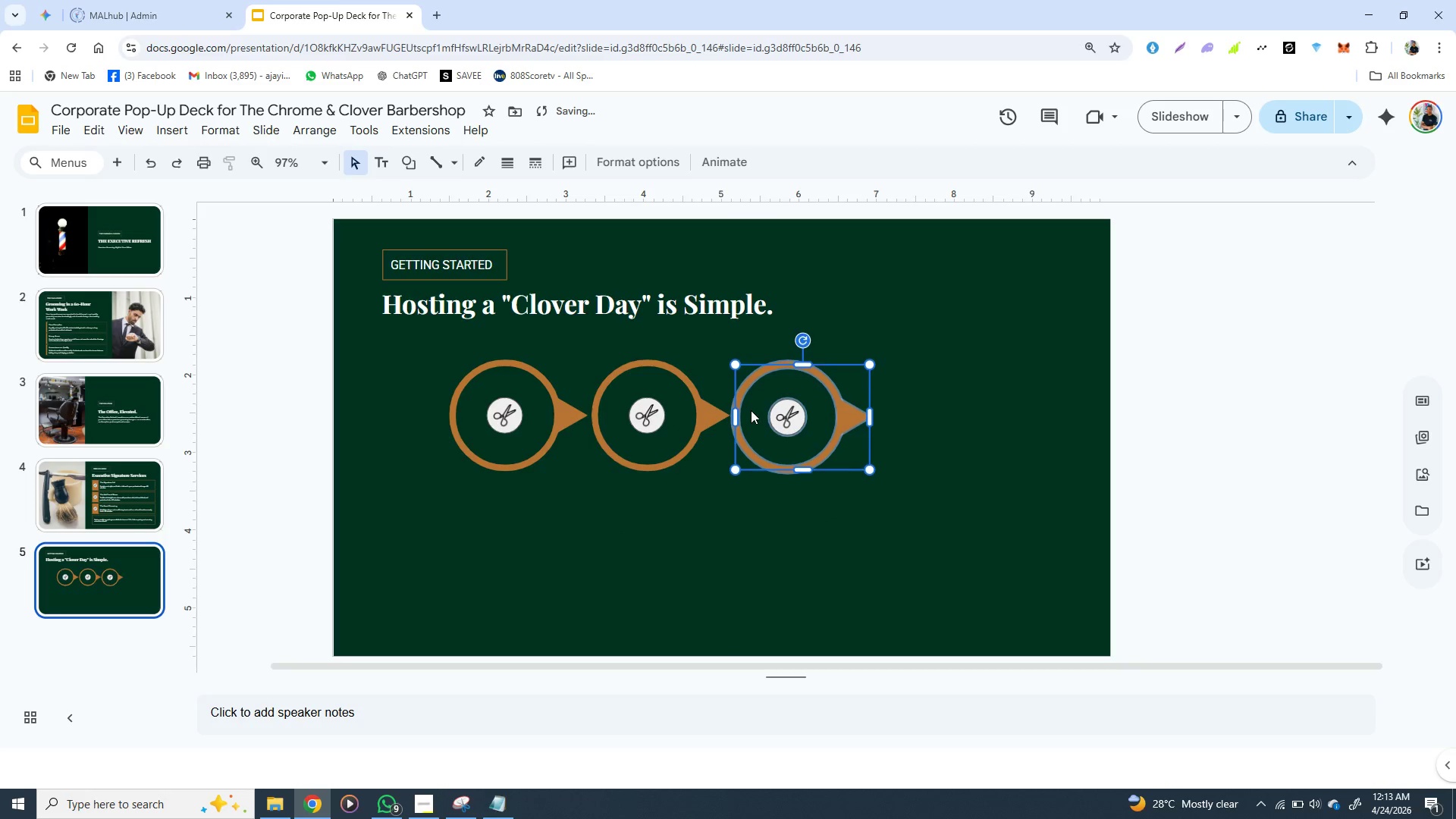 
key(ArrowDown)
 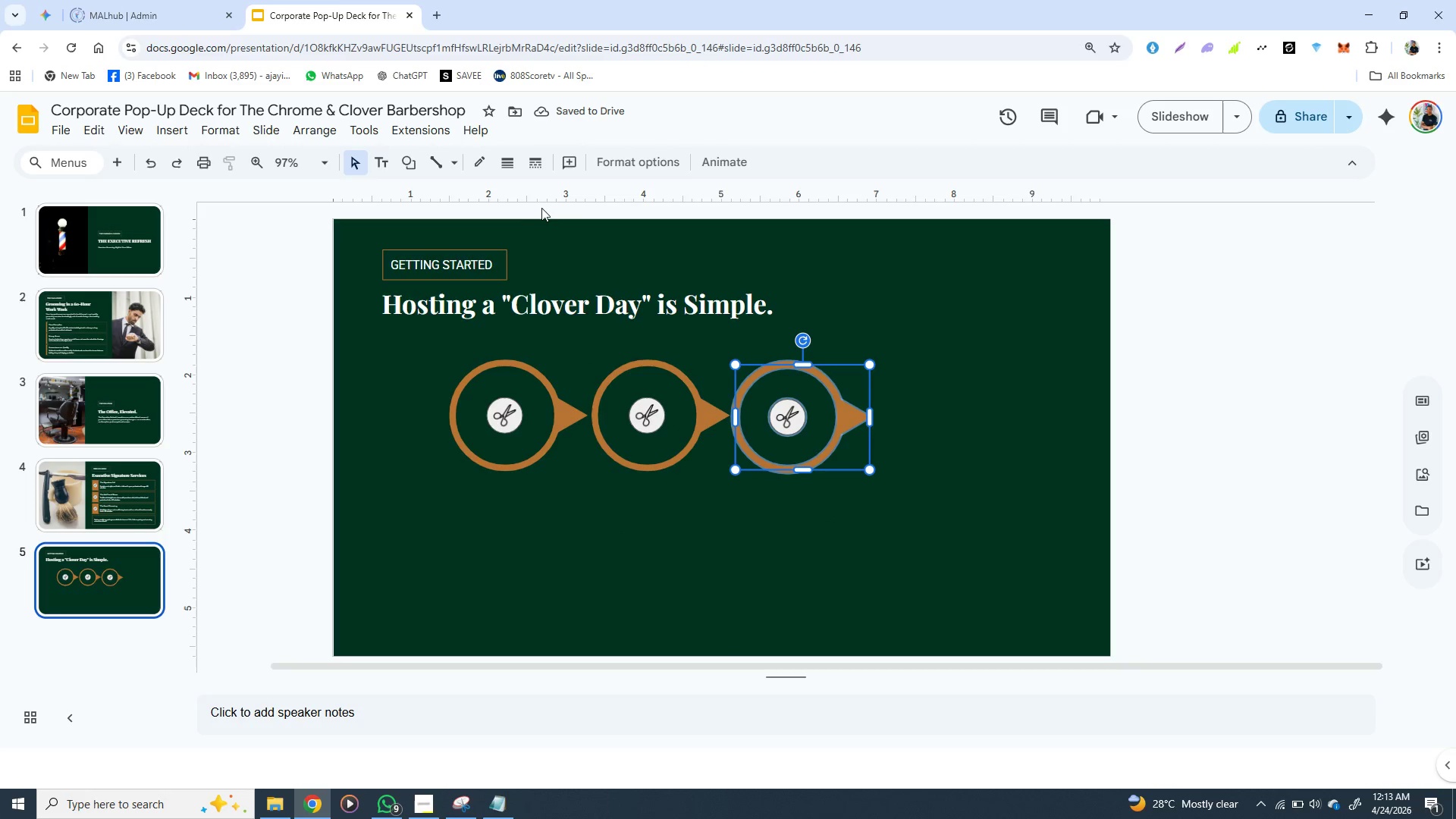 
left_click([546, 200])
 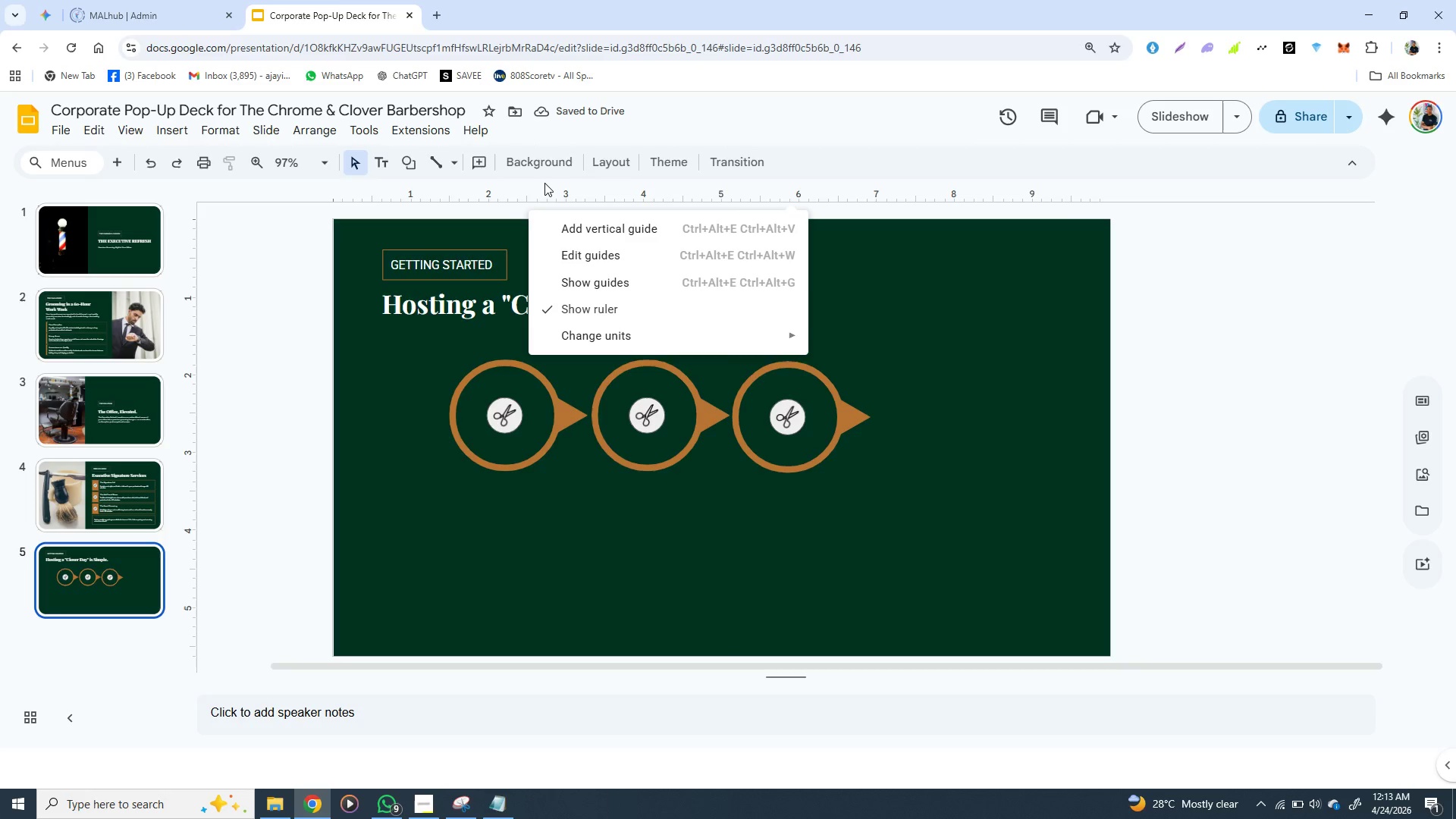 
left_click([540, 183])
 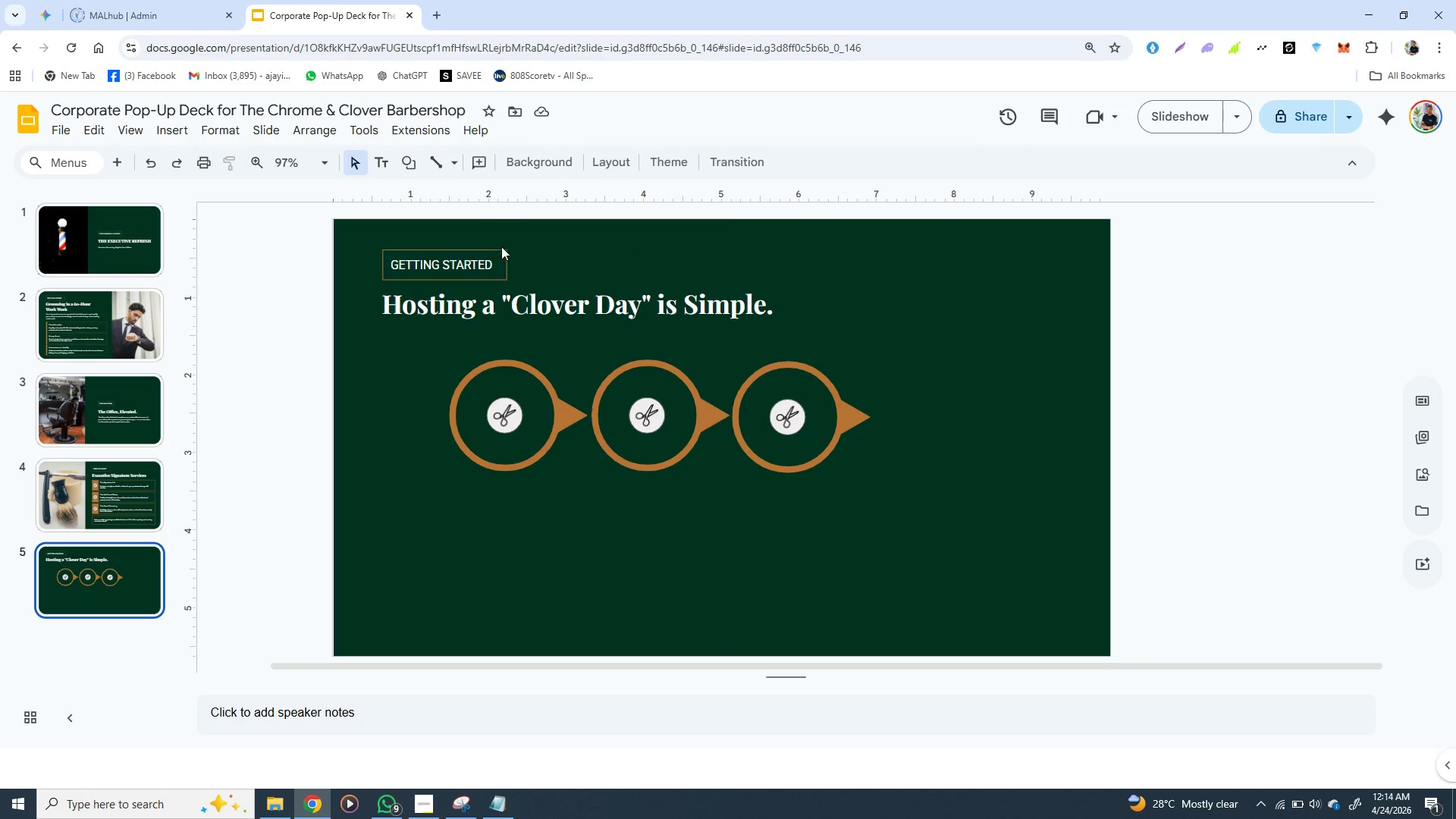 
left_click([495, 191])
 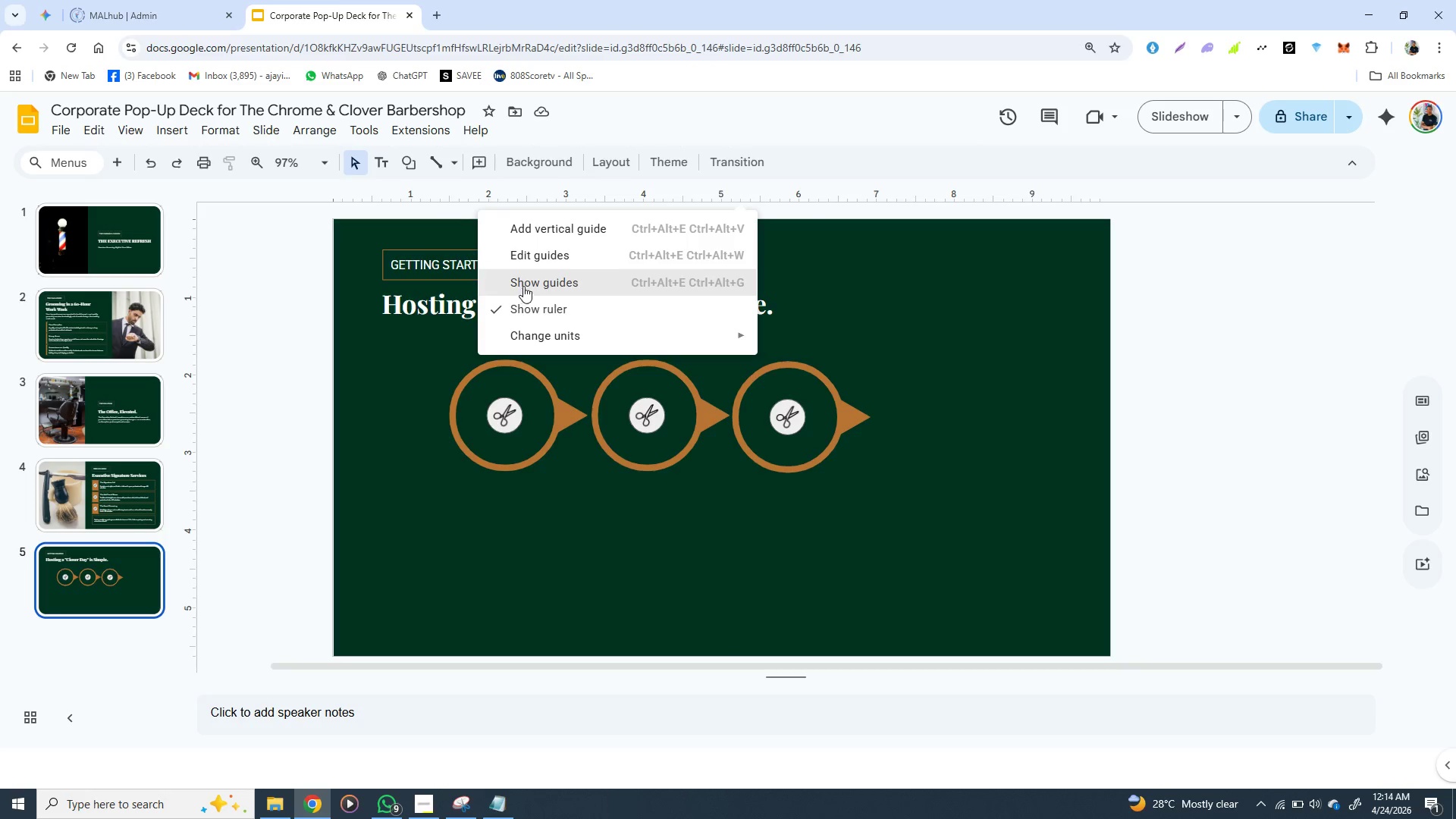 
left_click([524, 285])
 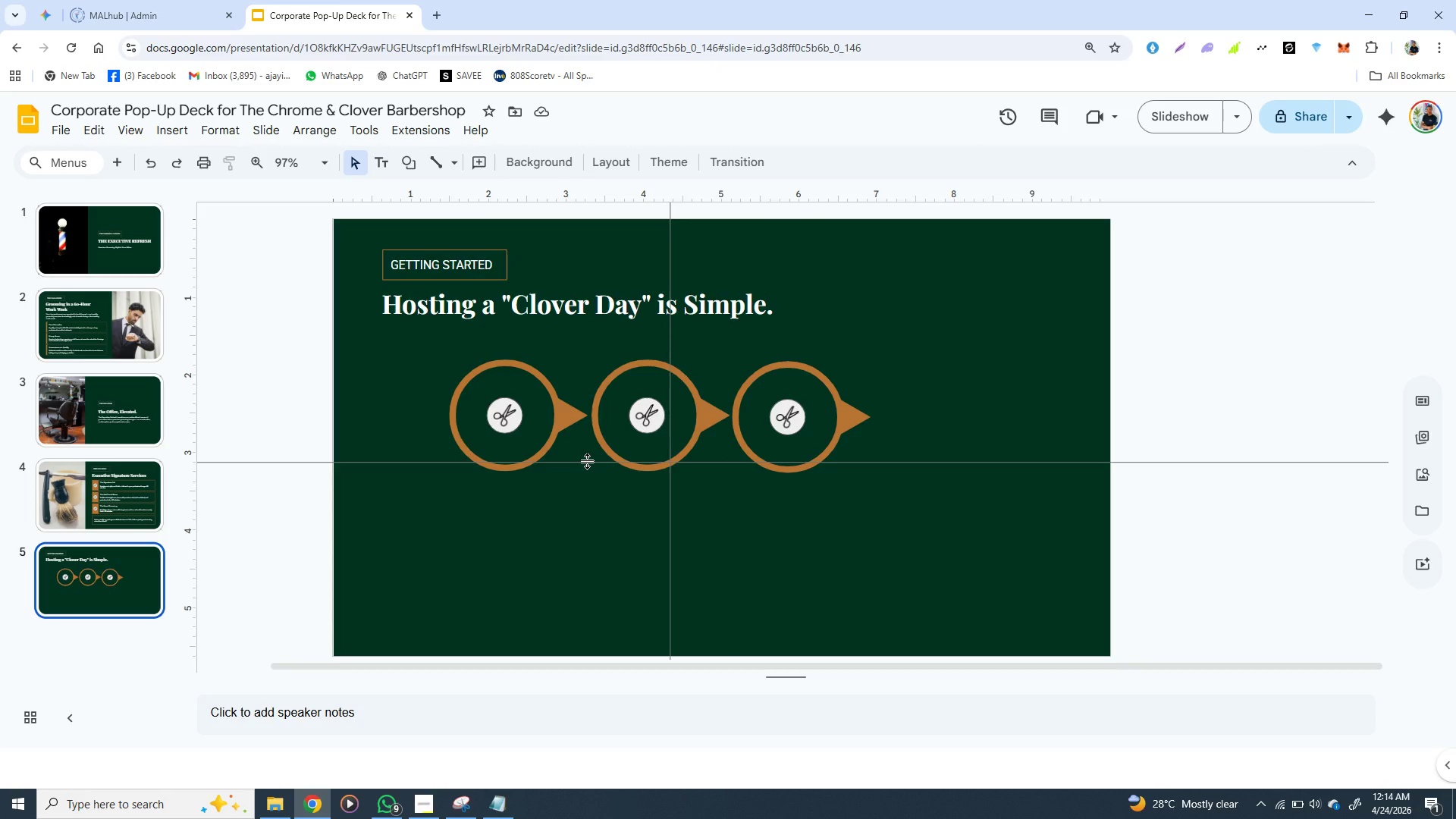 
left_click_drag(start_coordinate=[588, 461], to_coordinate=[584, 357])
 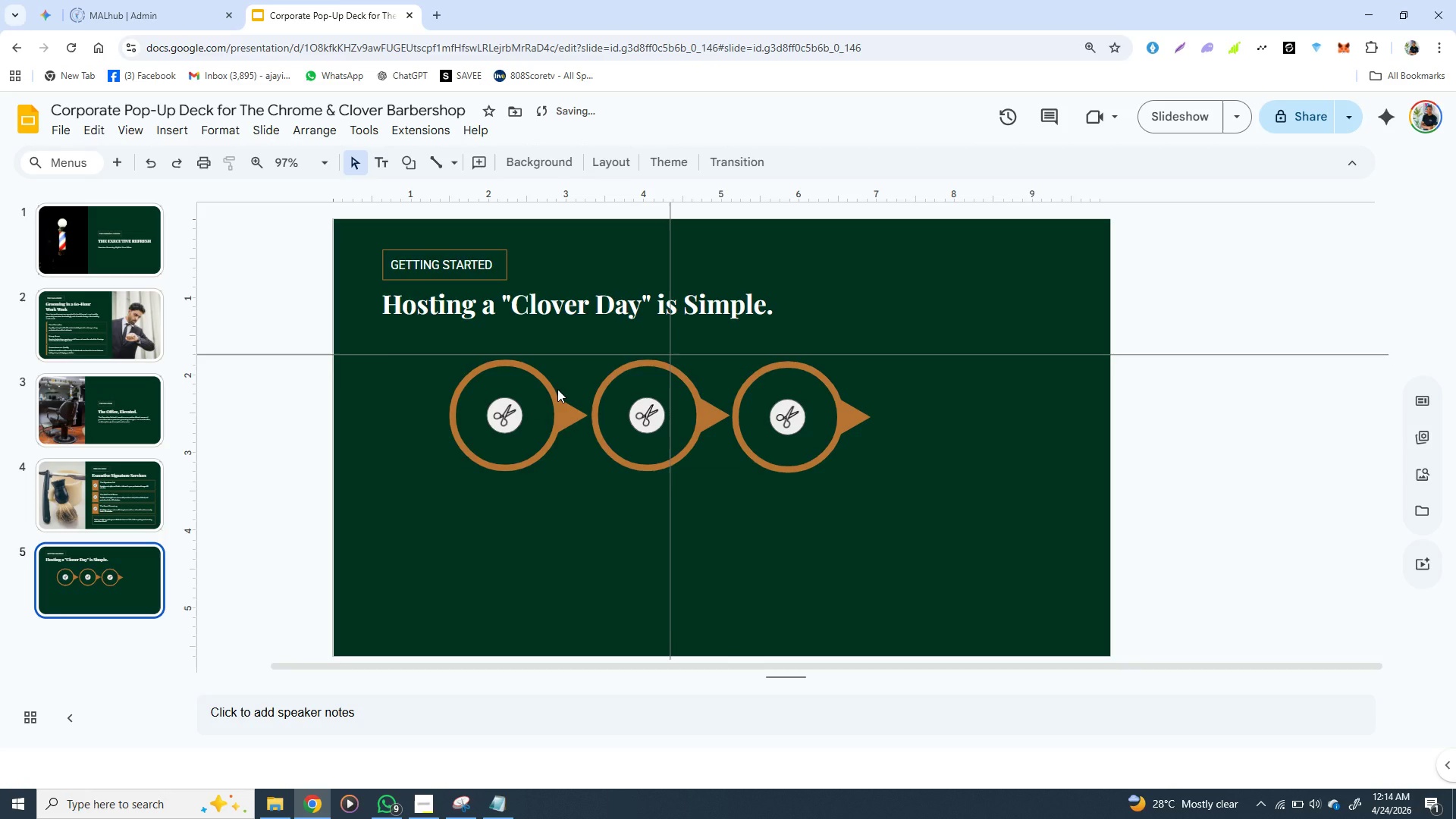 
left_click([557, 389])
 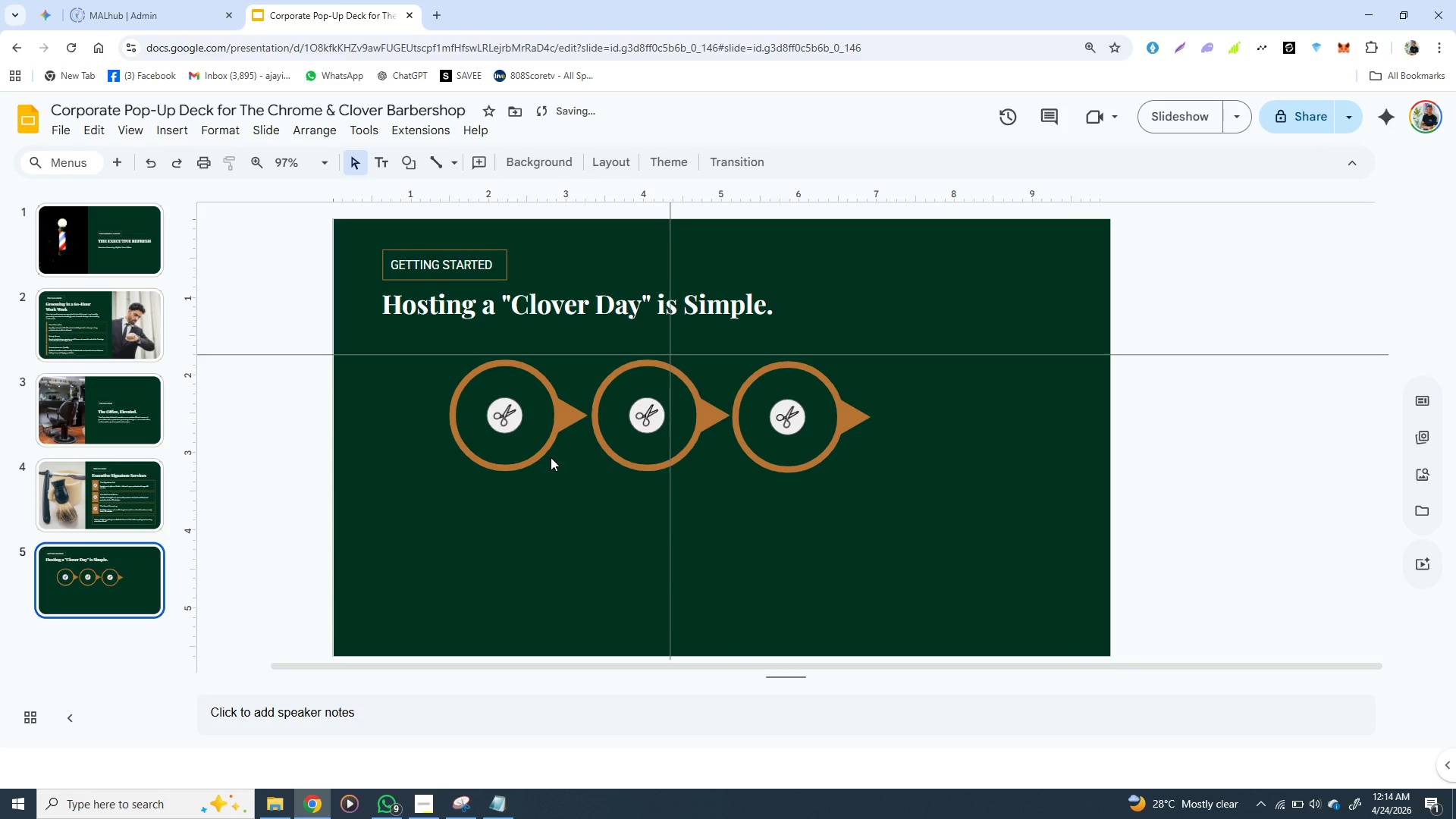 
left_click([551, 457])
 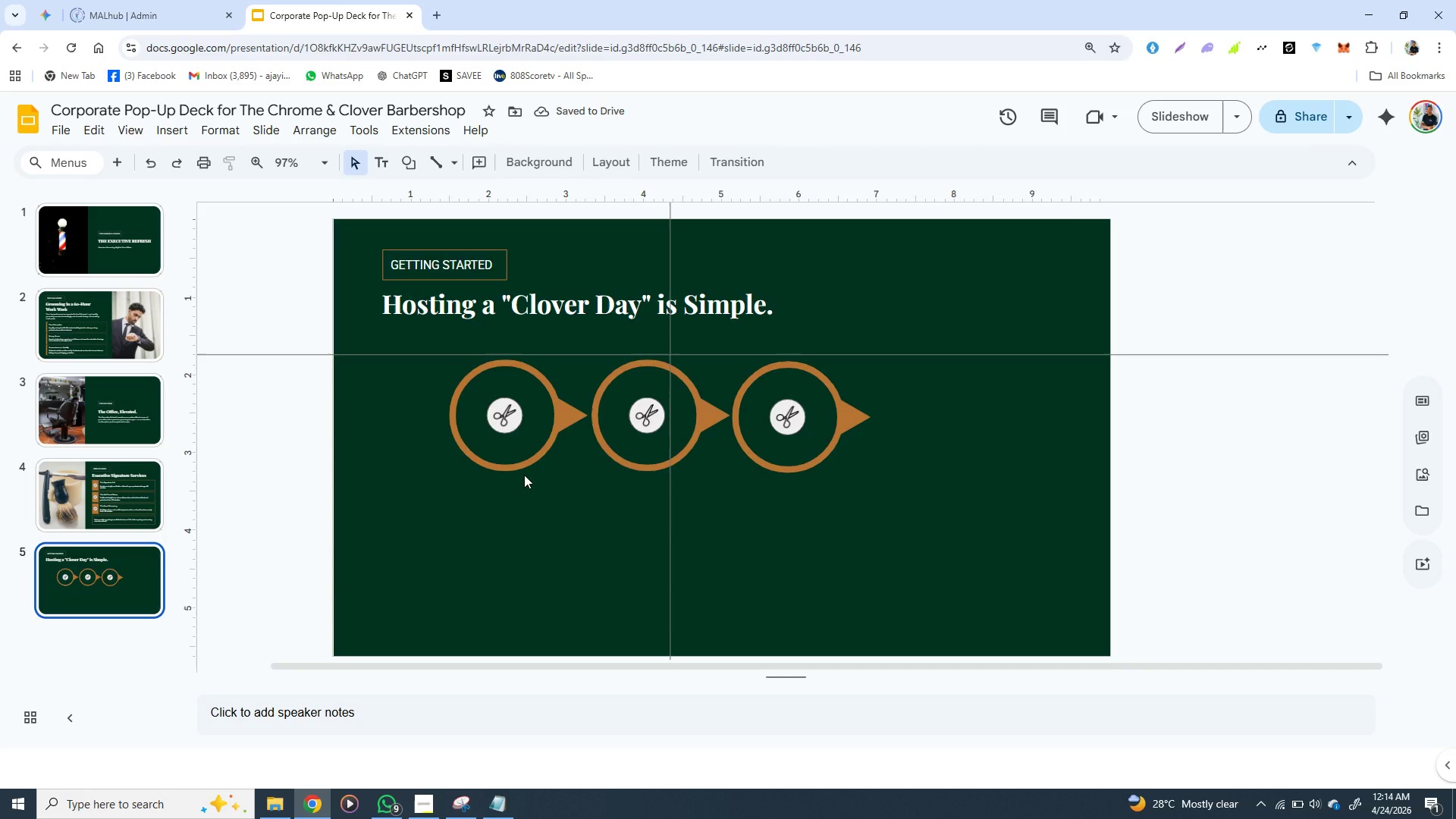 
double_click([524, 475])
 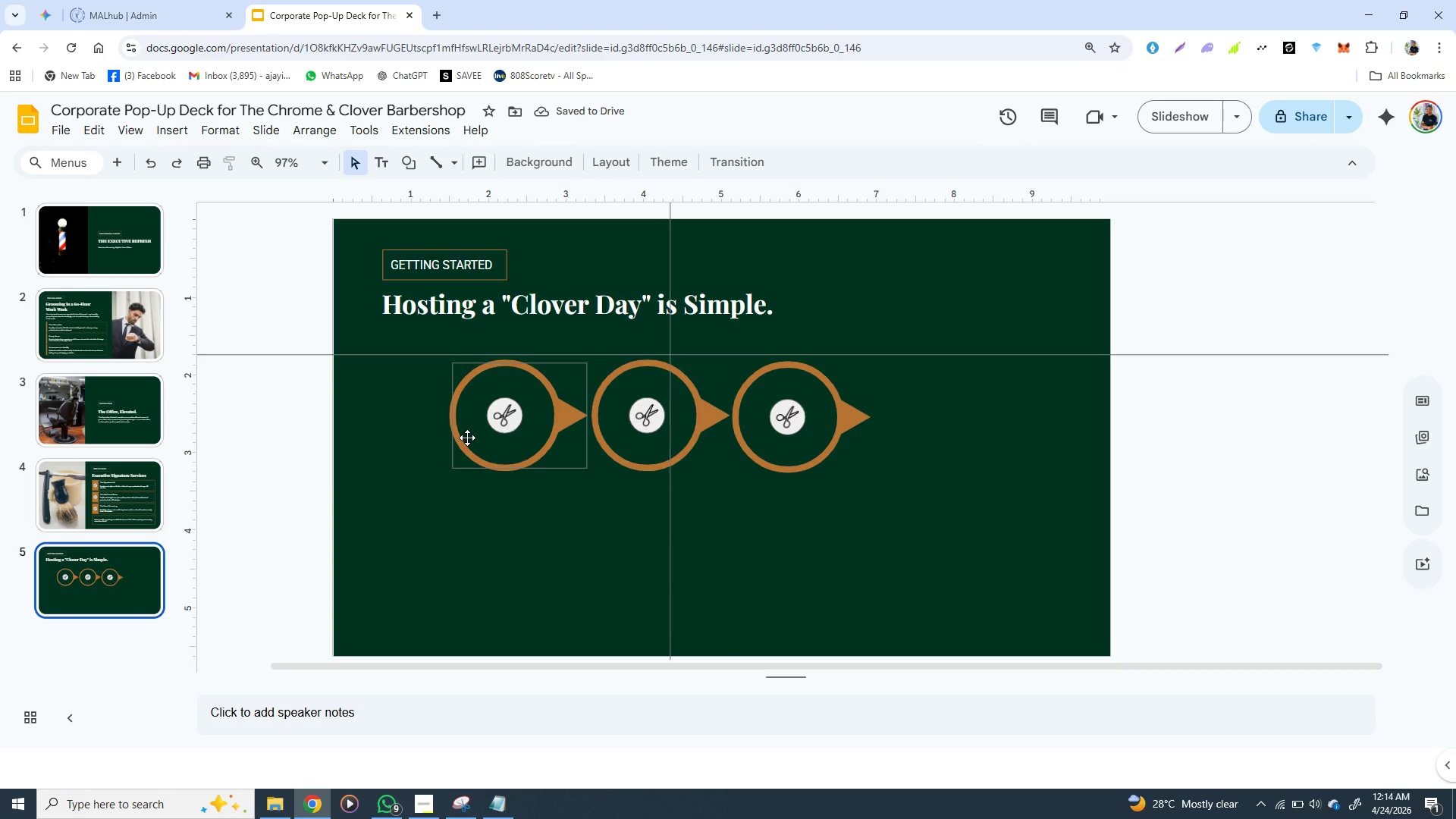 
left_click([467, 438])
 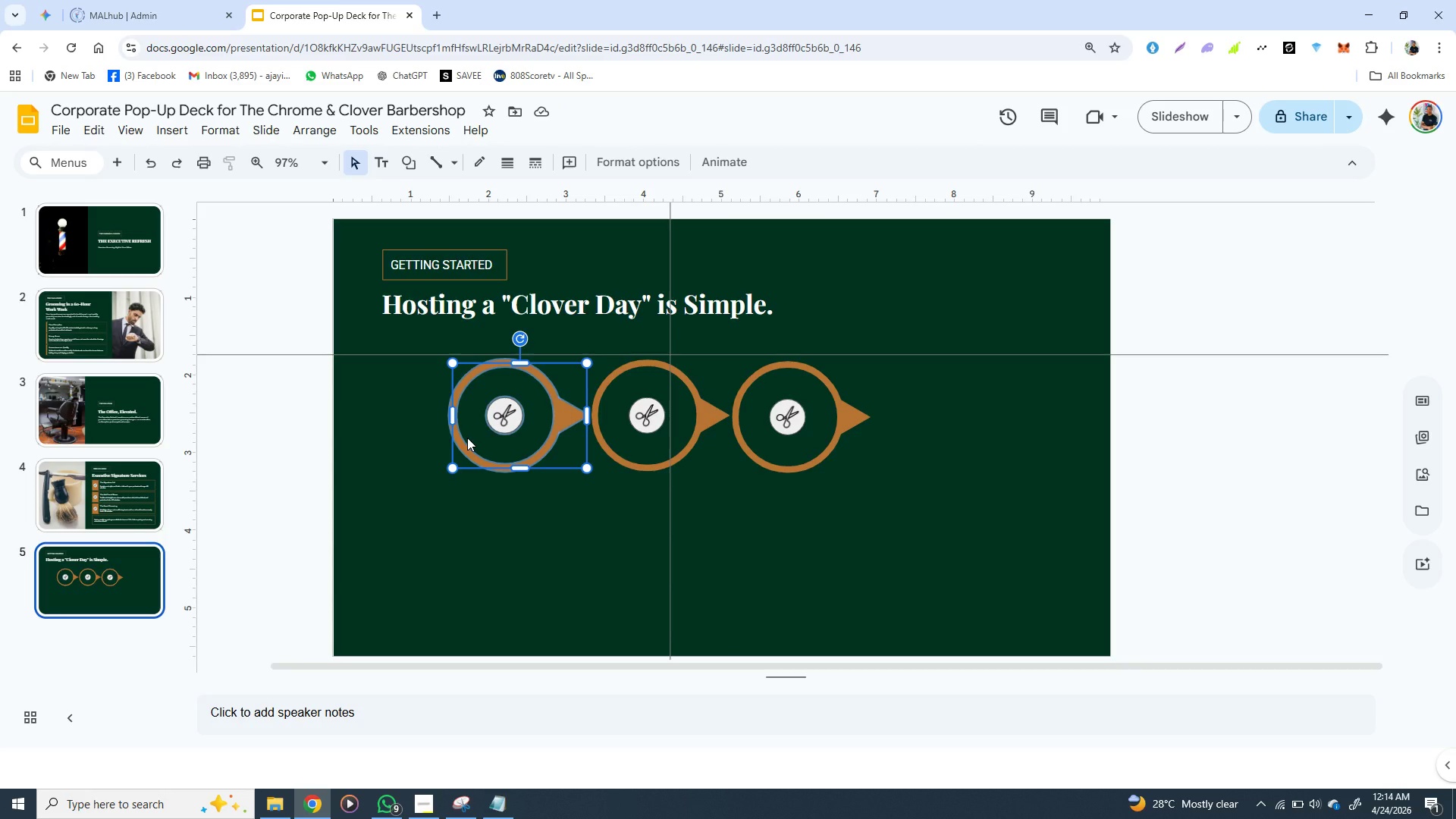 
key(ArrowUp)
 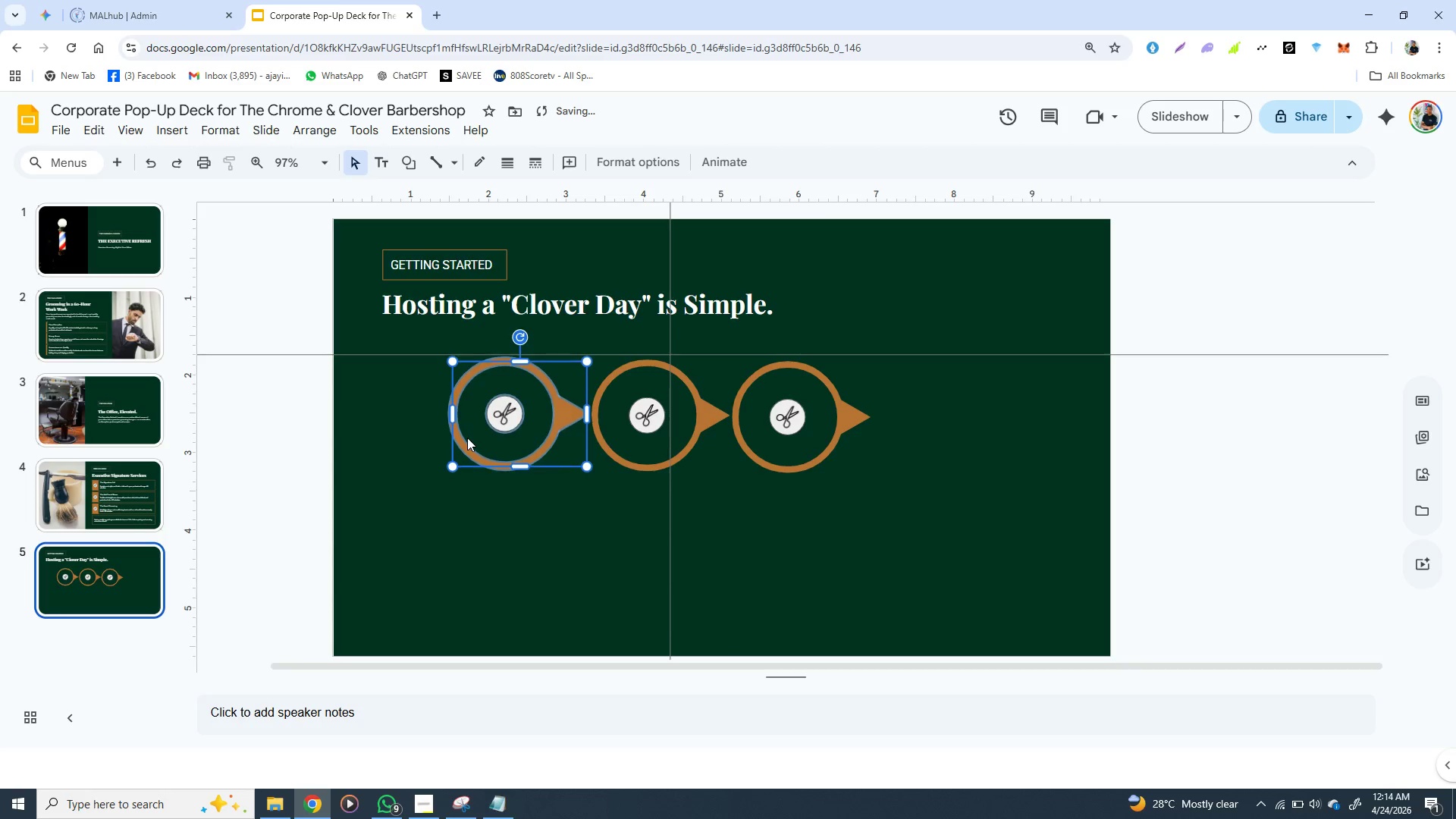 
key(ArrowUp)
 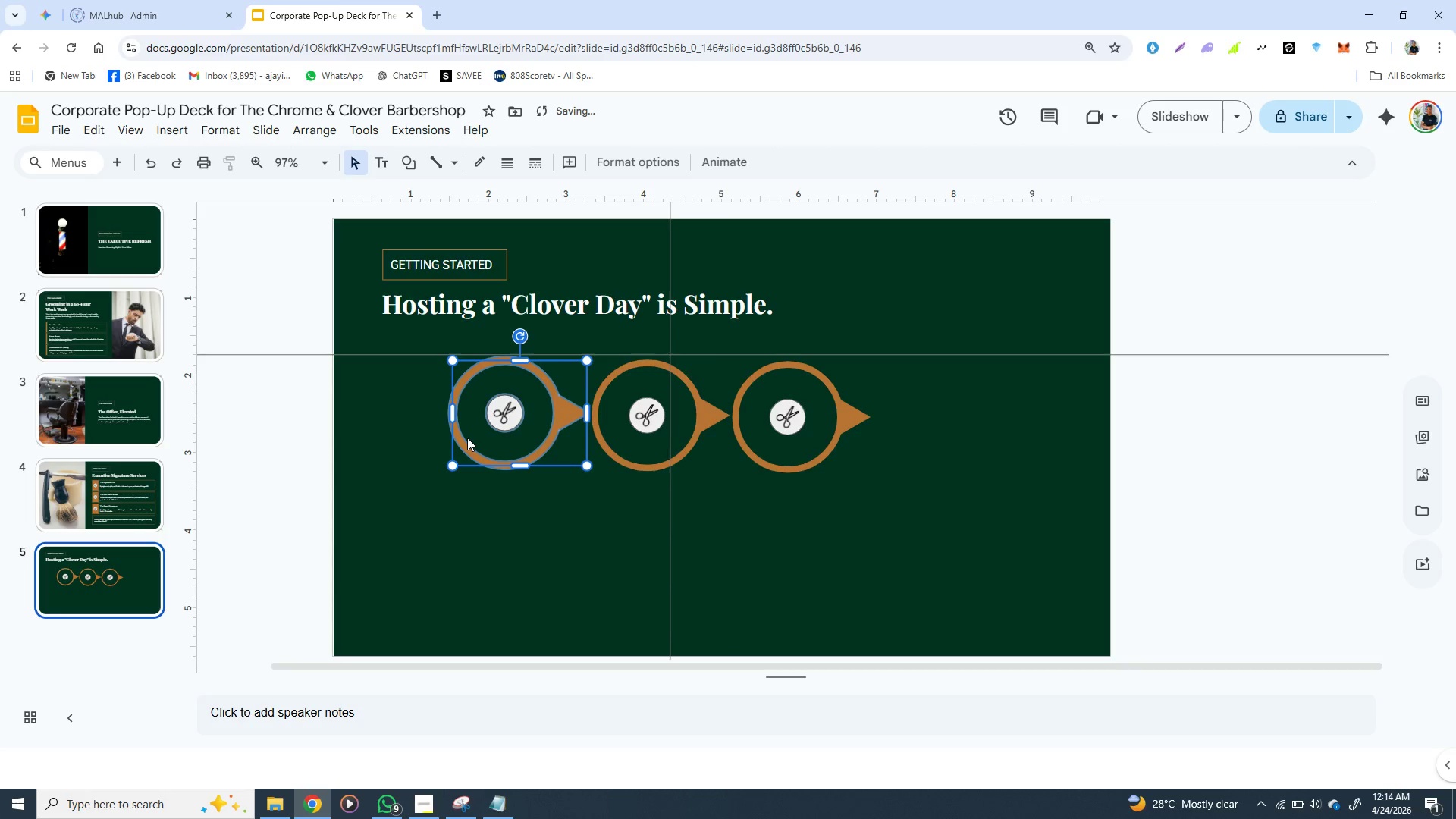 
key(ArrowUp)
 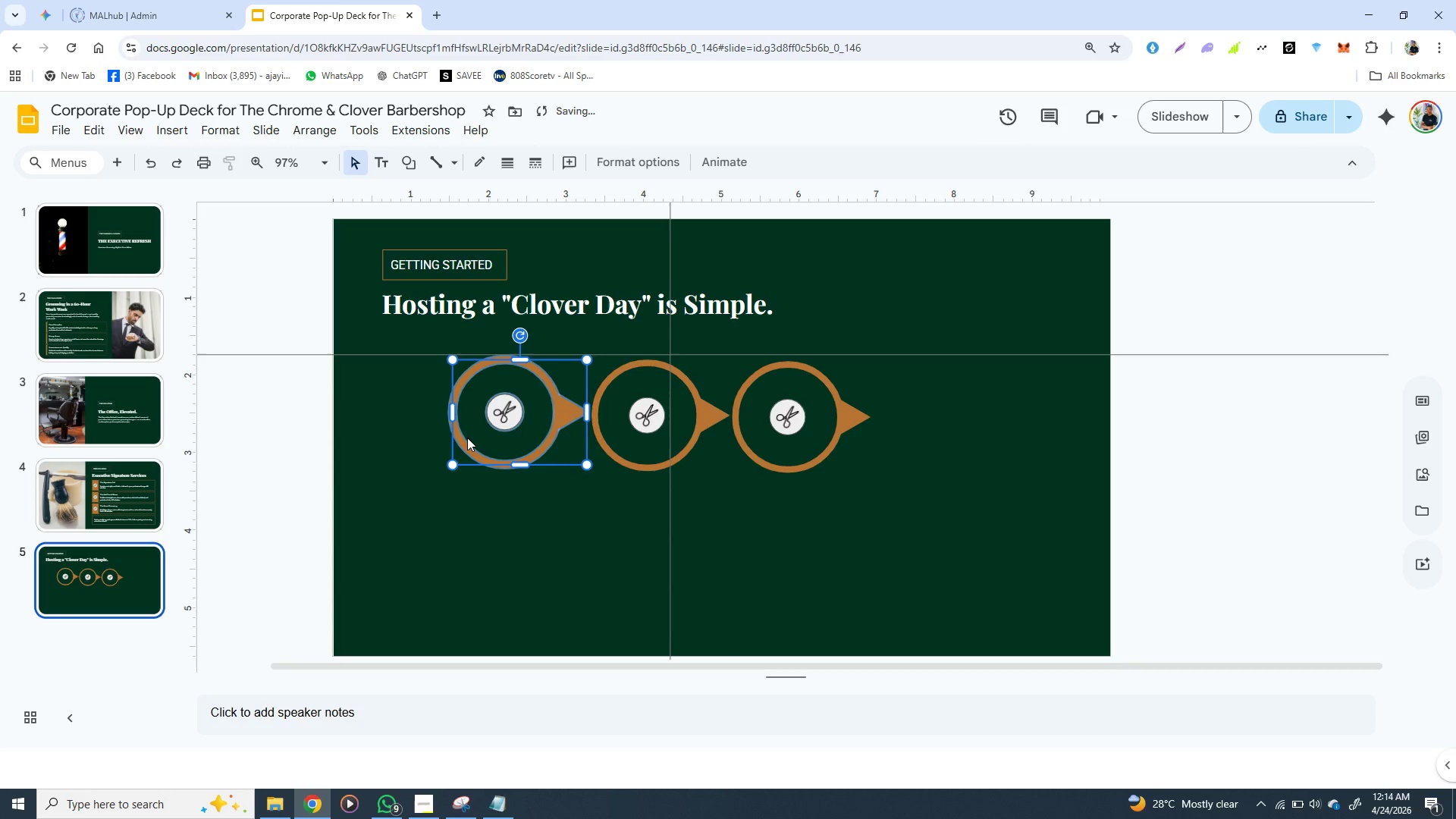 
key(ArrowUp)
 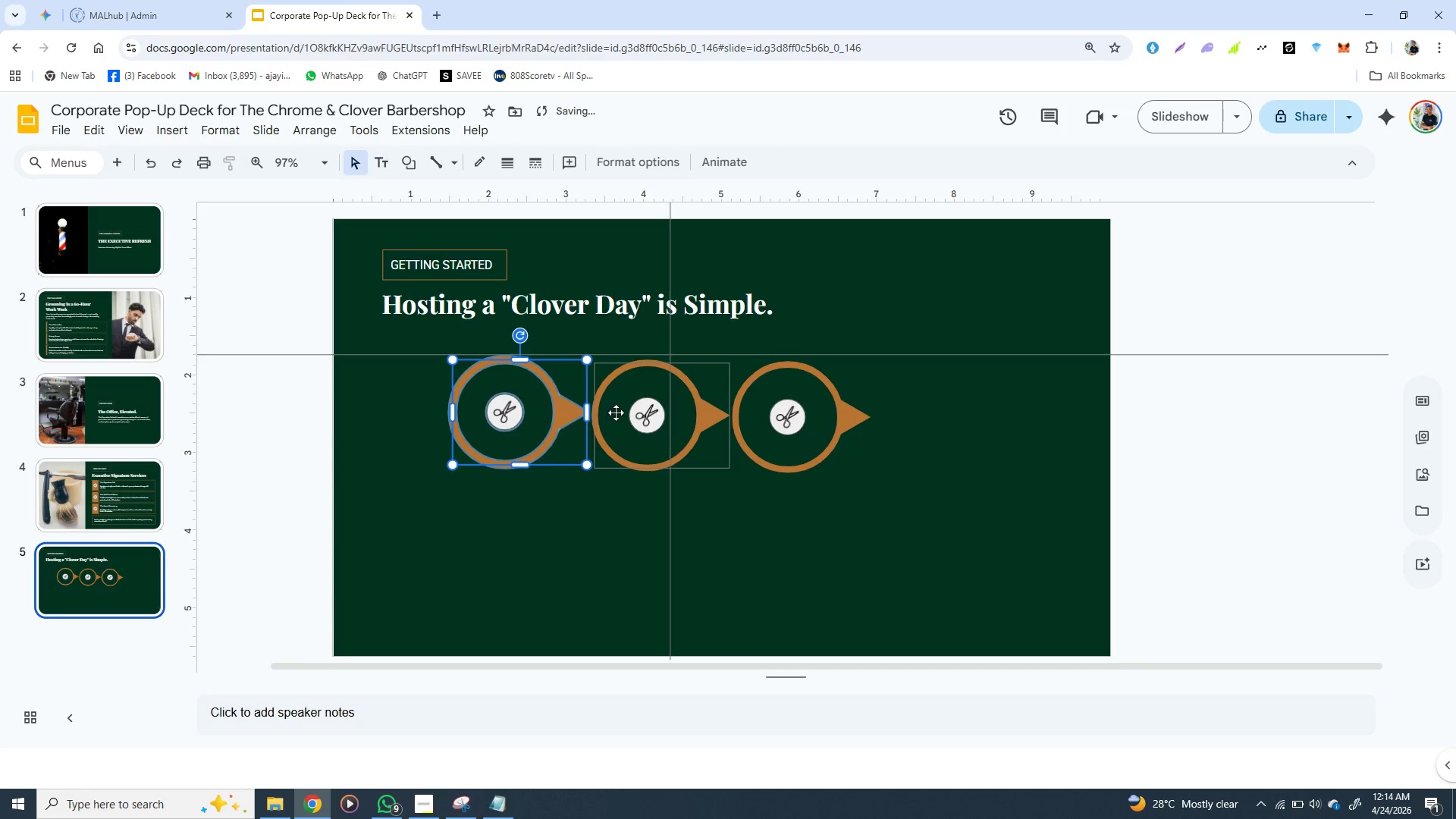 
left_click([617, 403])
 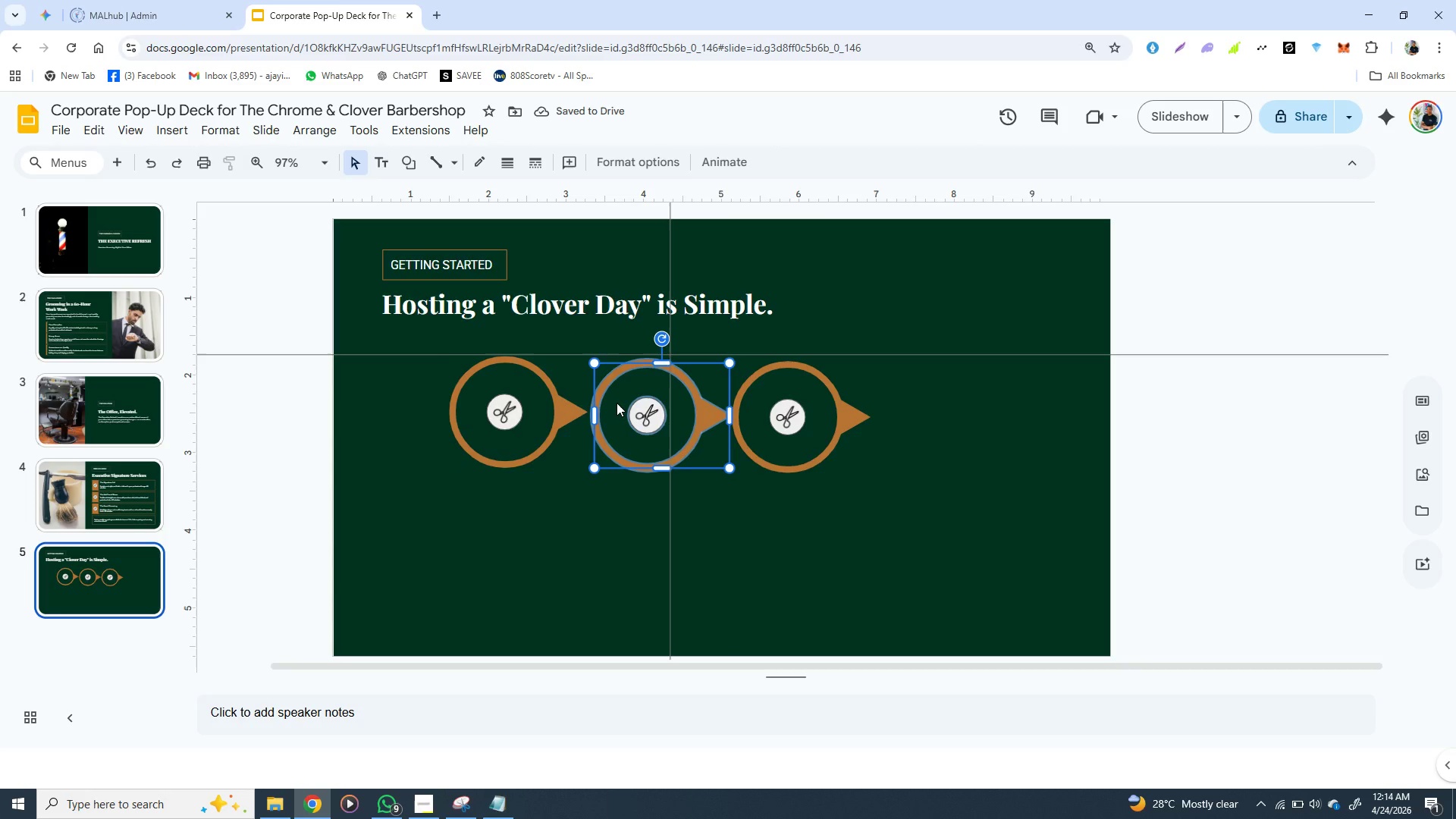 
key(ArrowUp)
 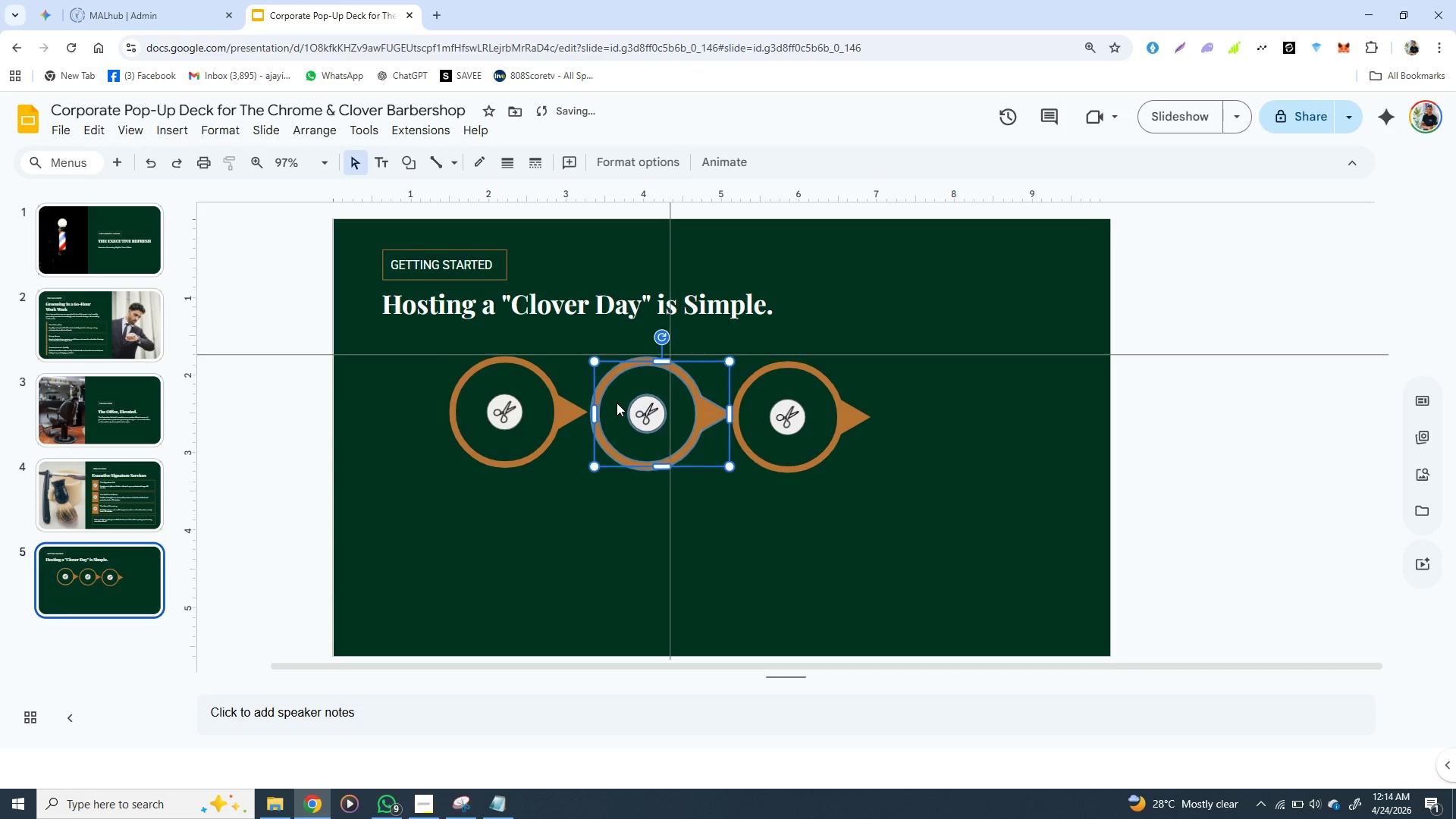 
key(ArrowUp)
 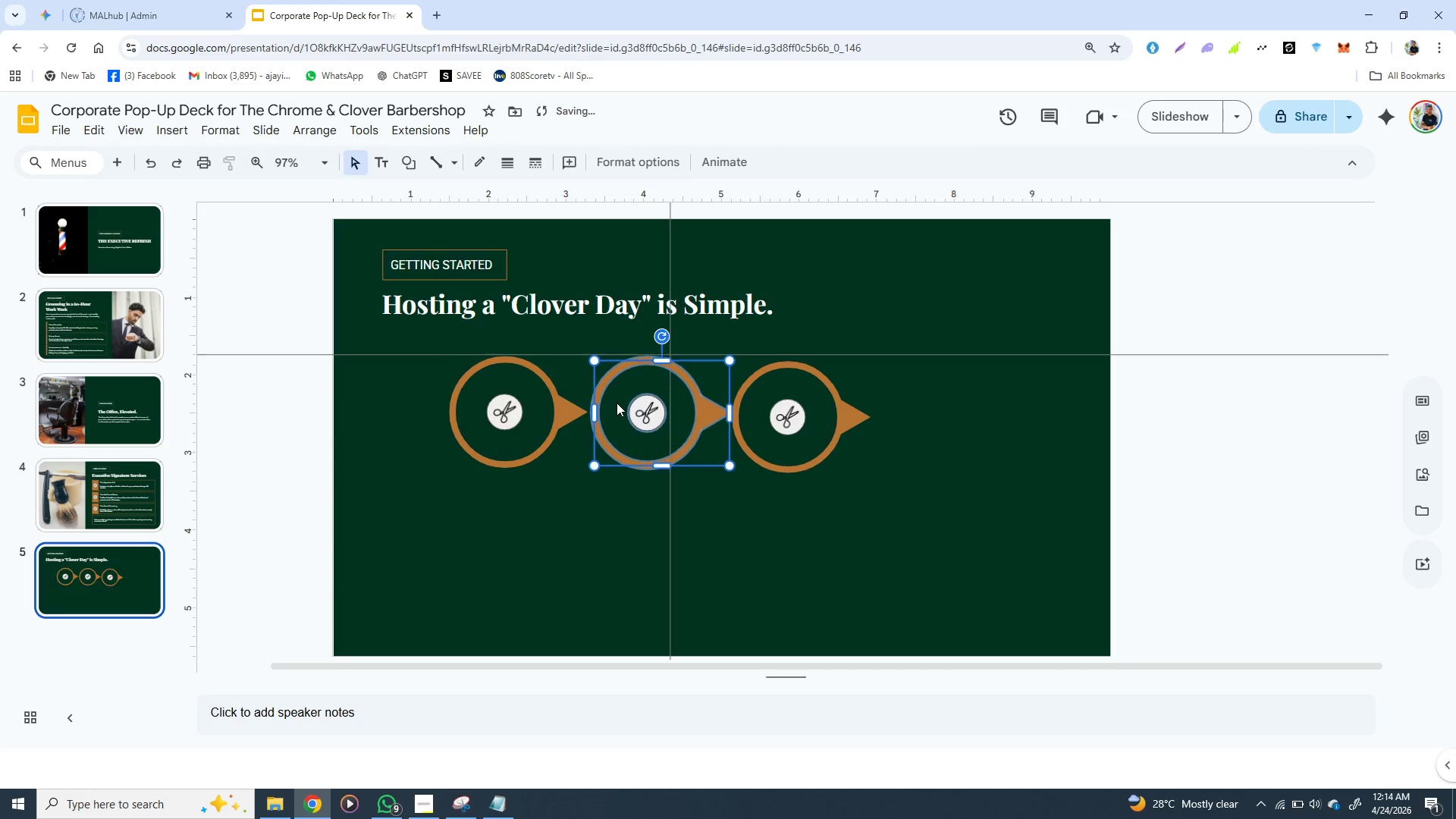 
key(ArrowUp)
 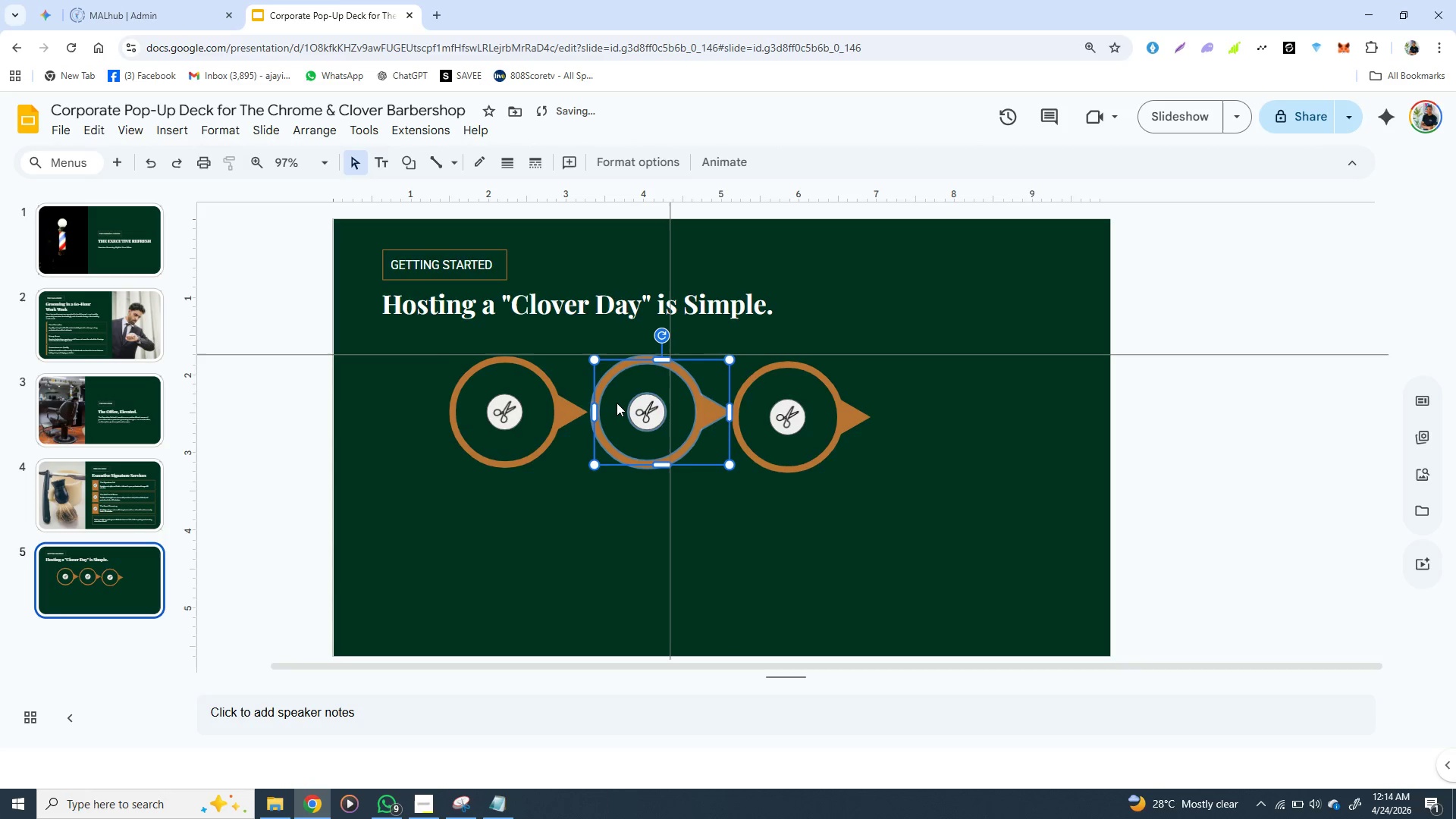 
key(ArrowUp)
 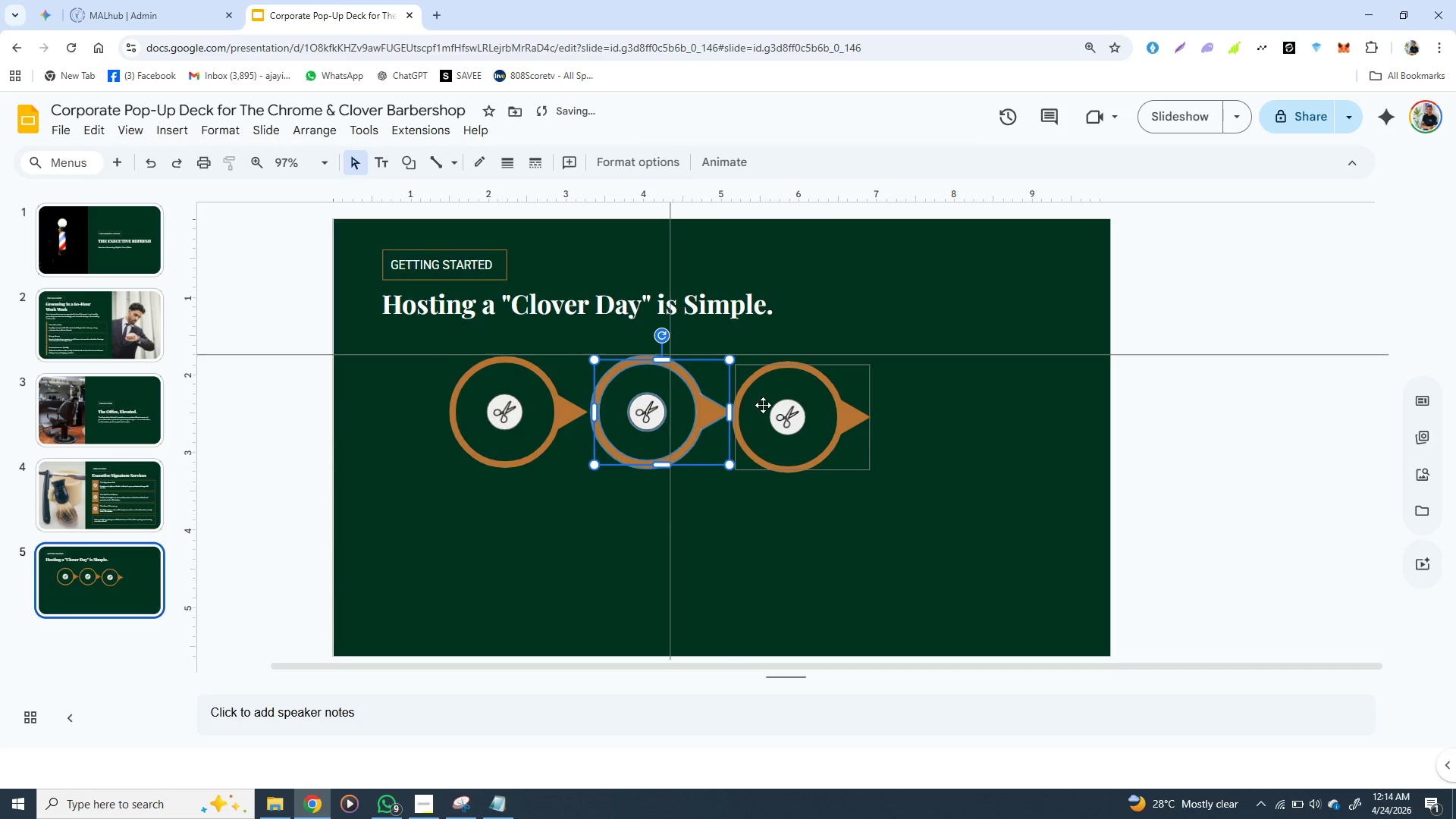 
left_click([763, 405])
 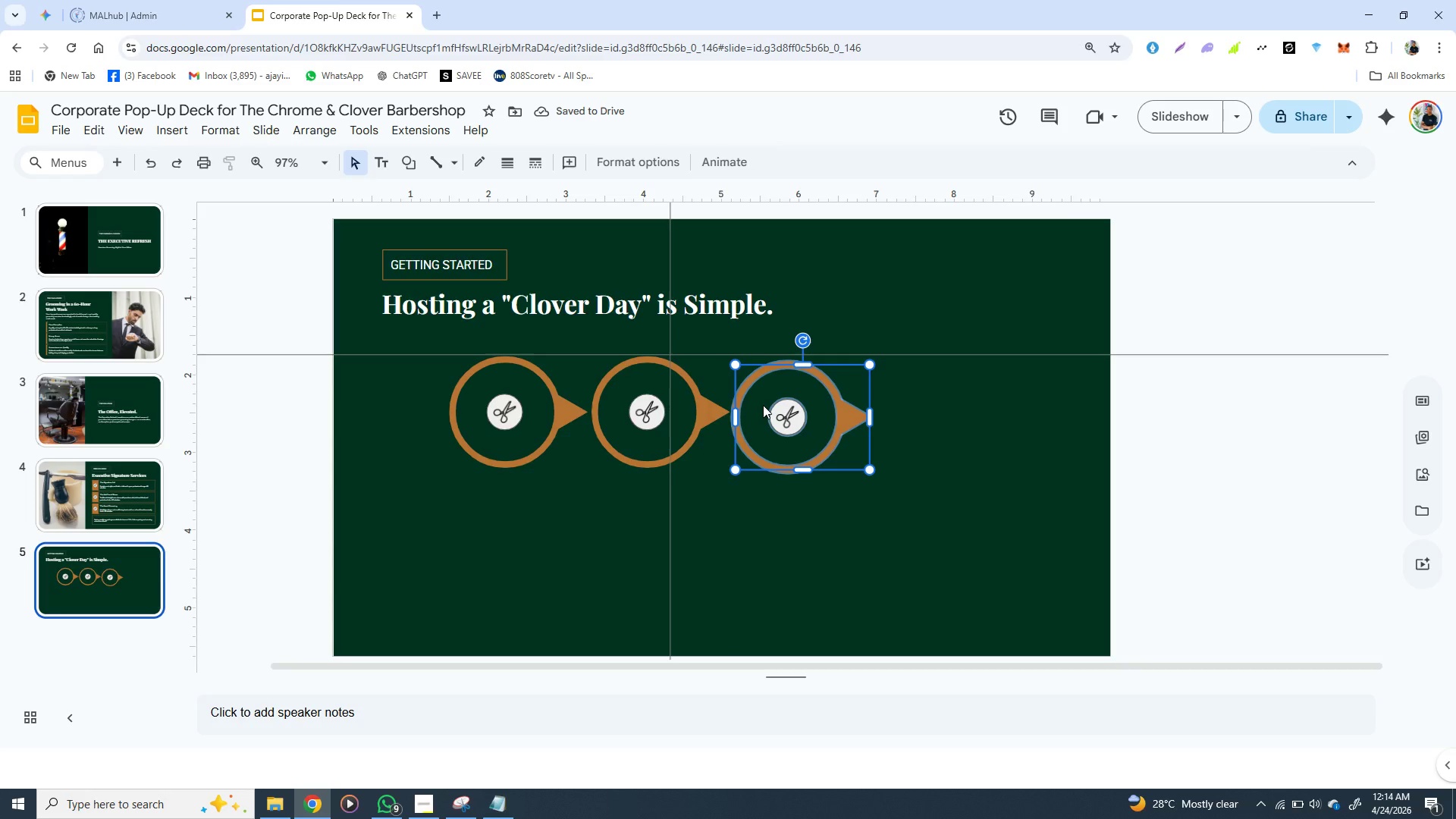 
key(ArrowUp)
 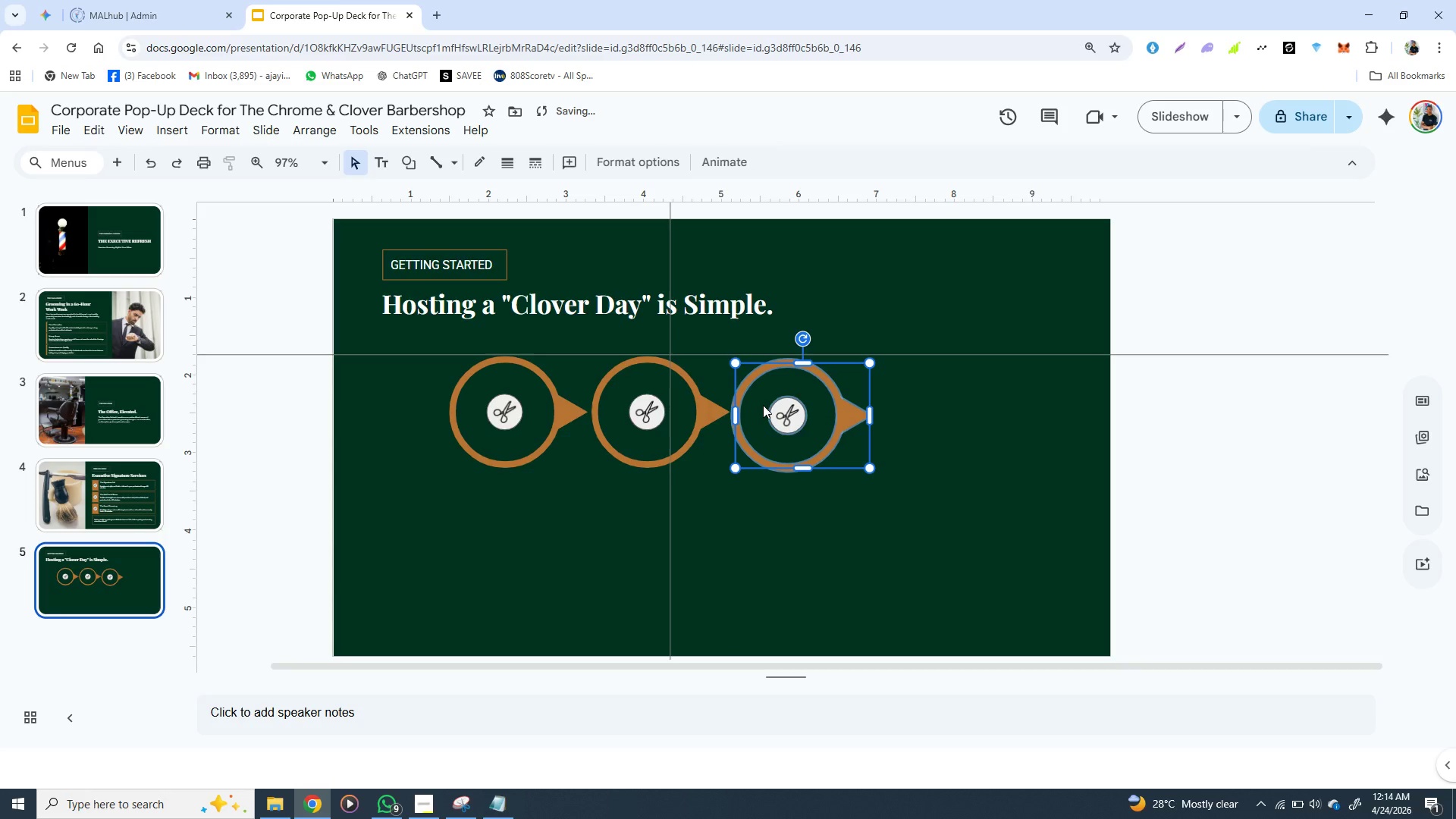 
key(ArrowUp)
 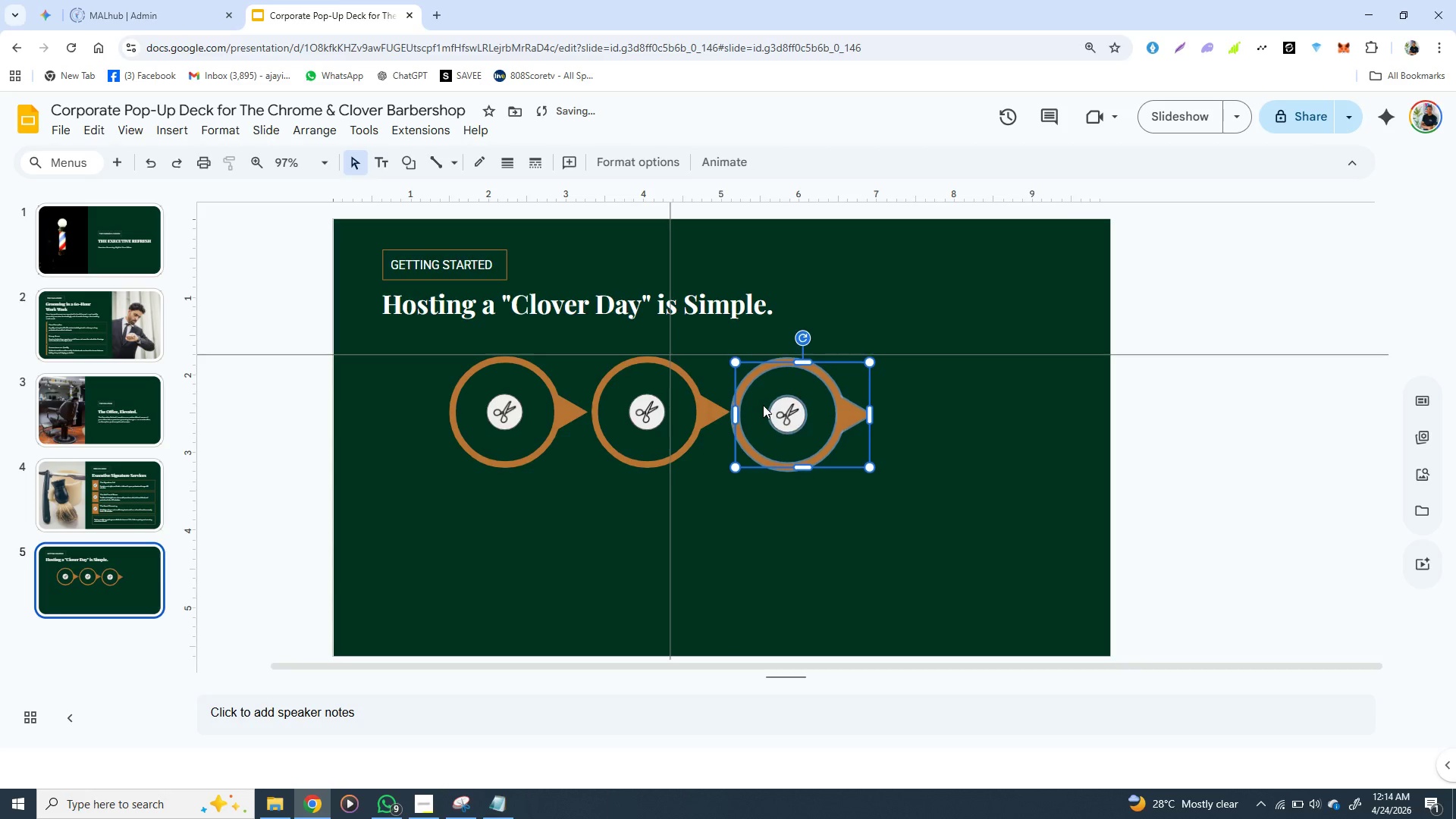 
key(ArrowUp)
 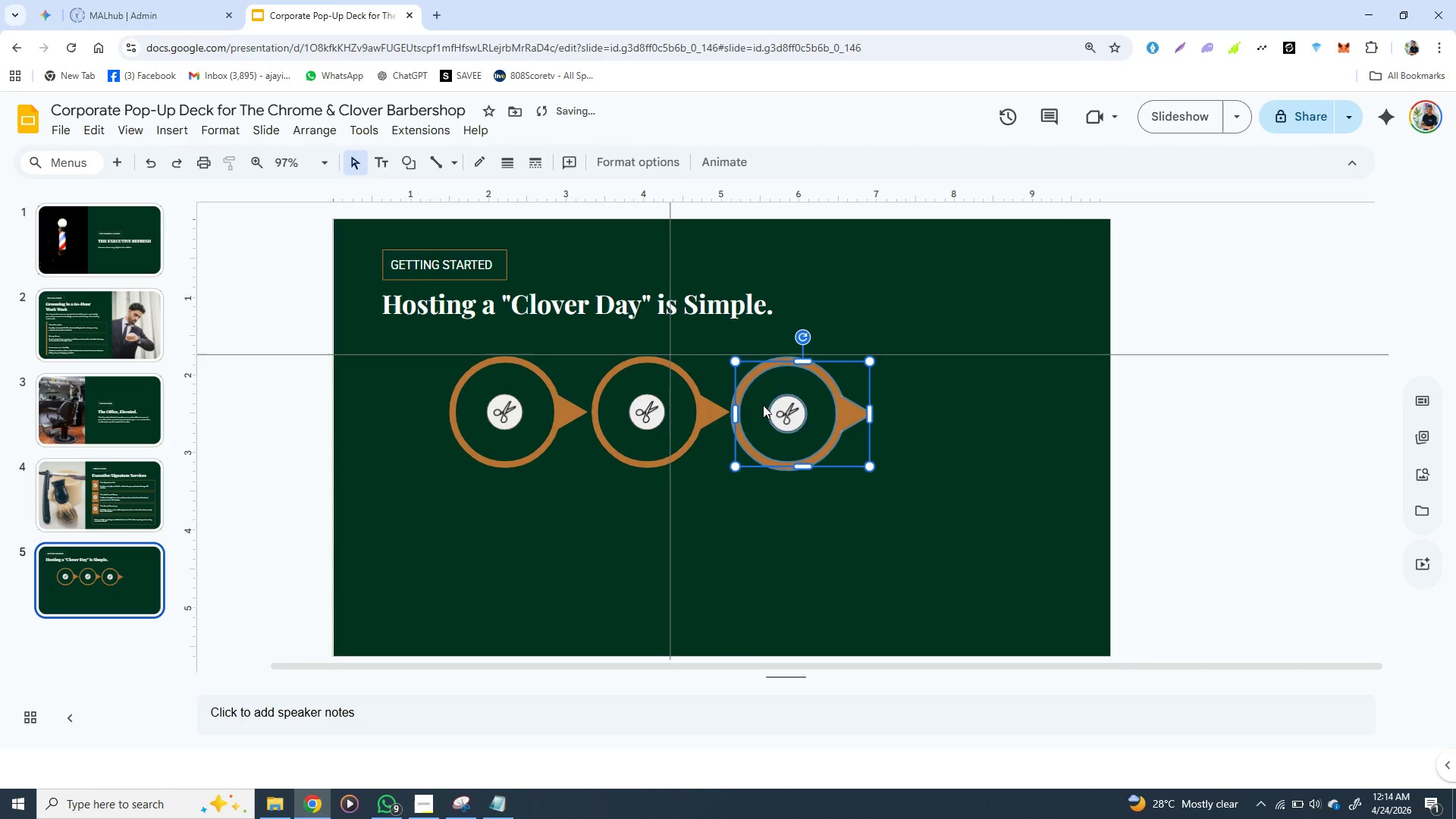 
key(ArrowUp)
 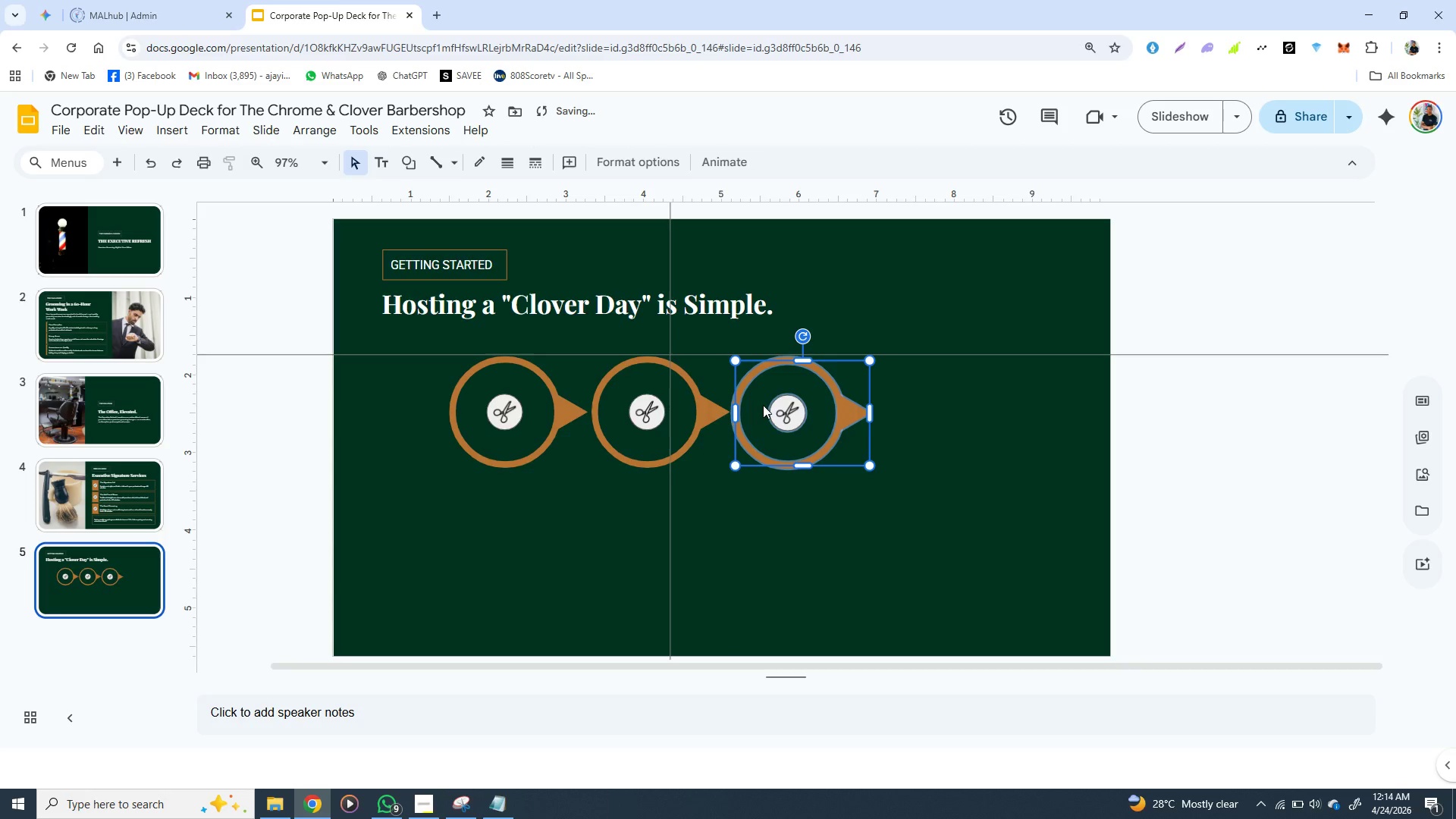 
key(ArrowUp)
 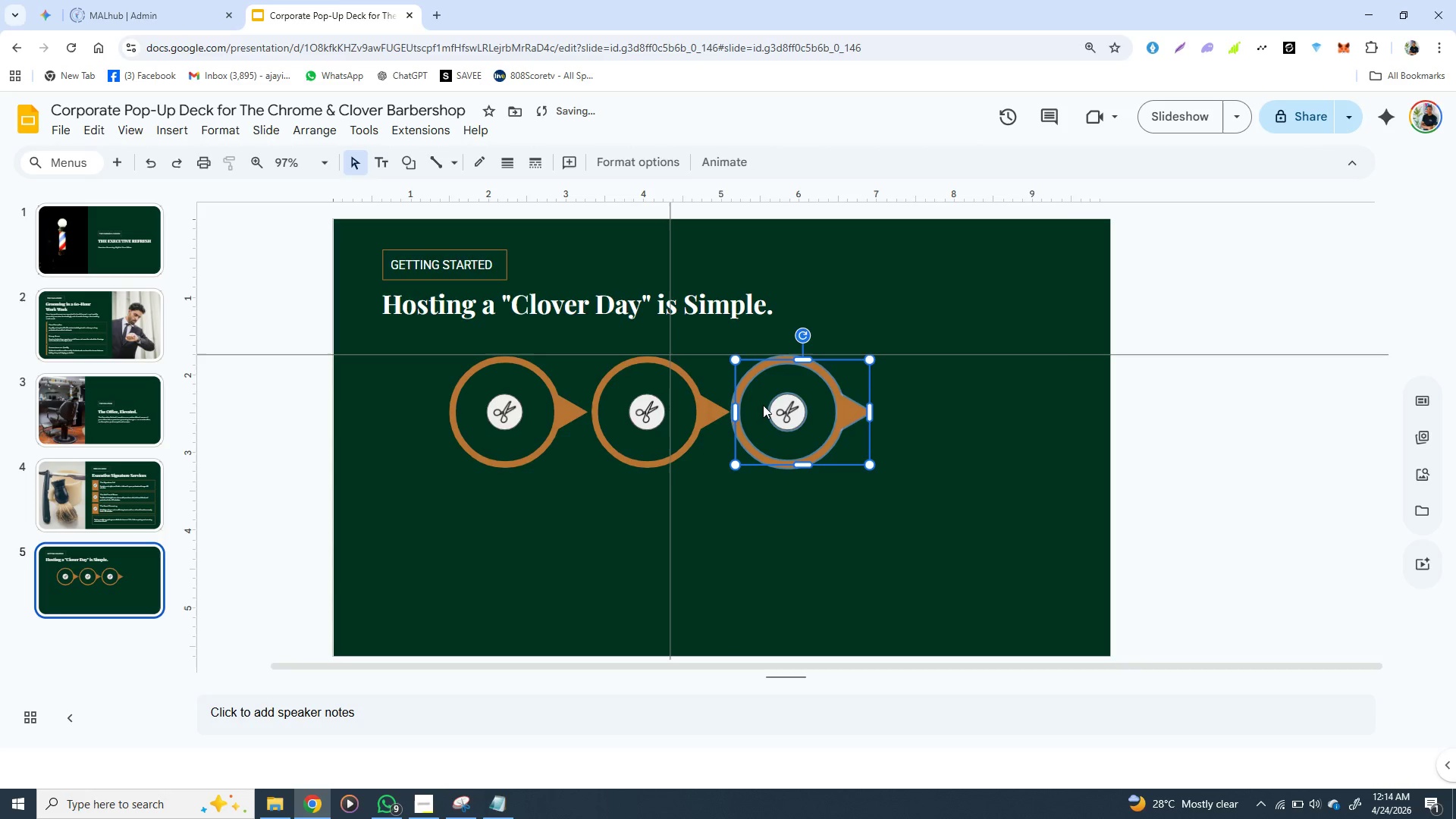 
key(ArrowUp)
 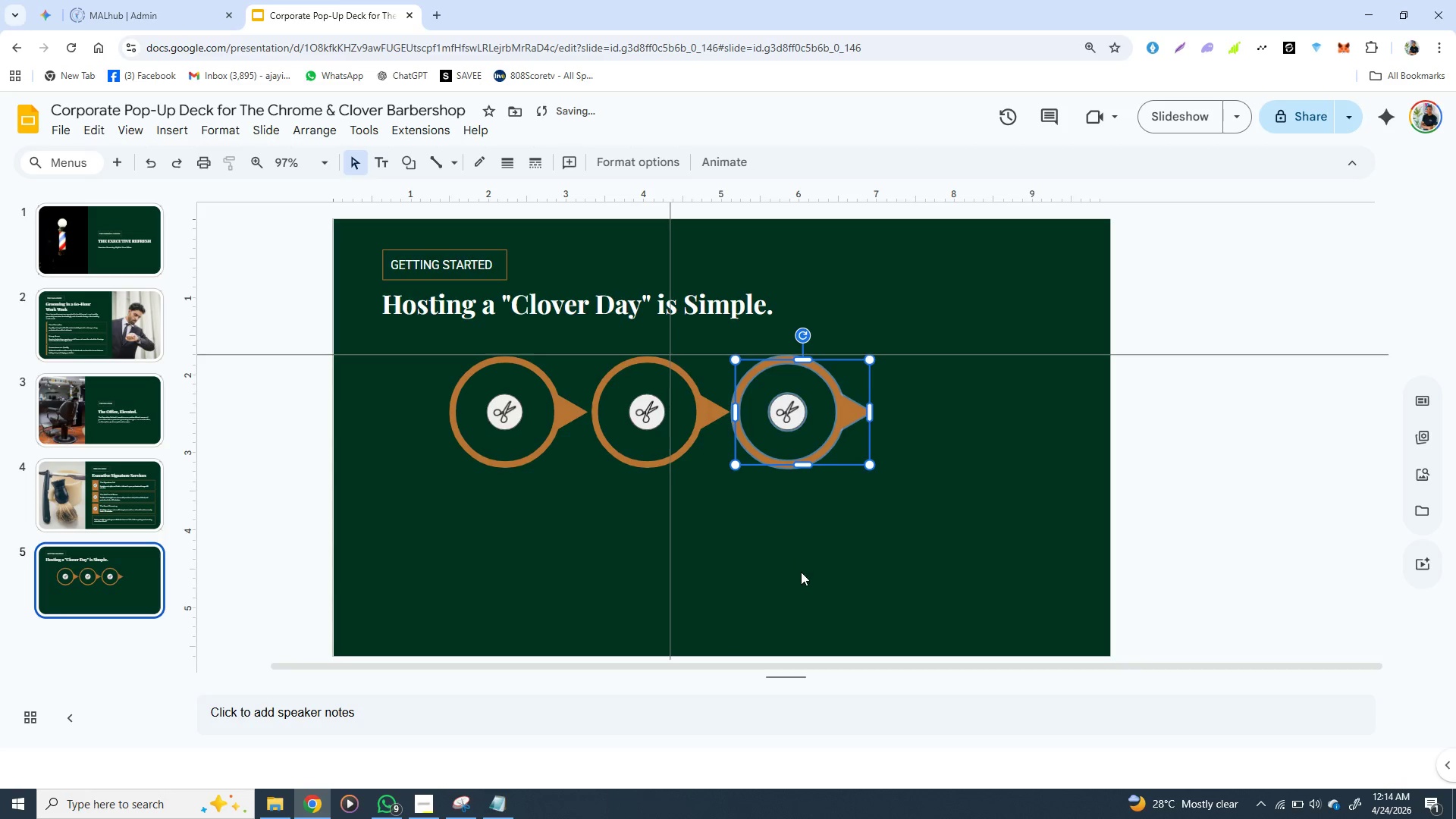 
left_click([801, 572])
 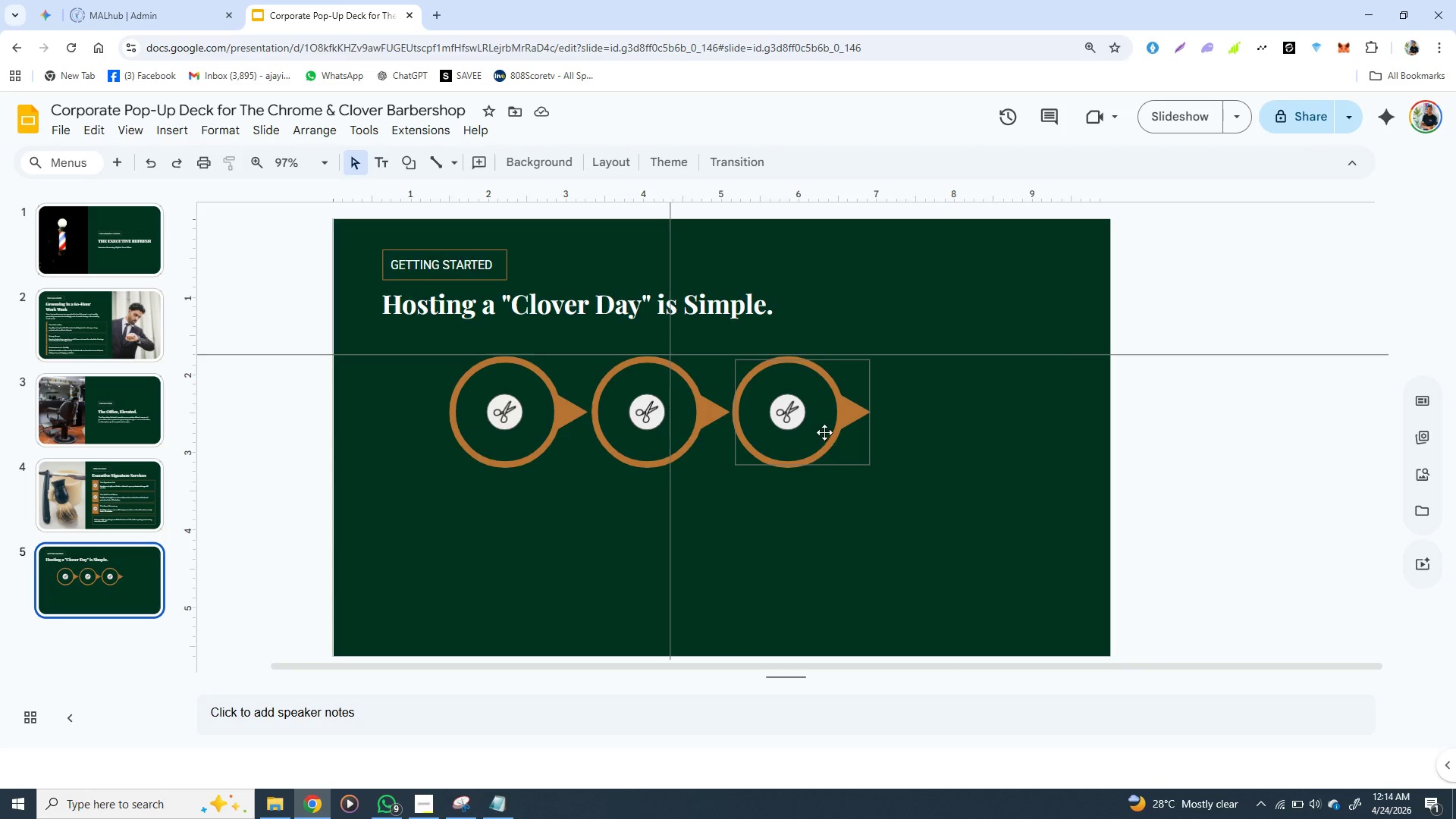 
wait(9.27)
 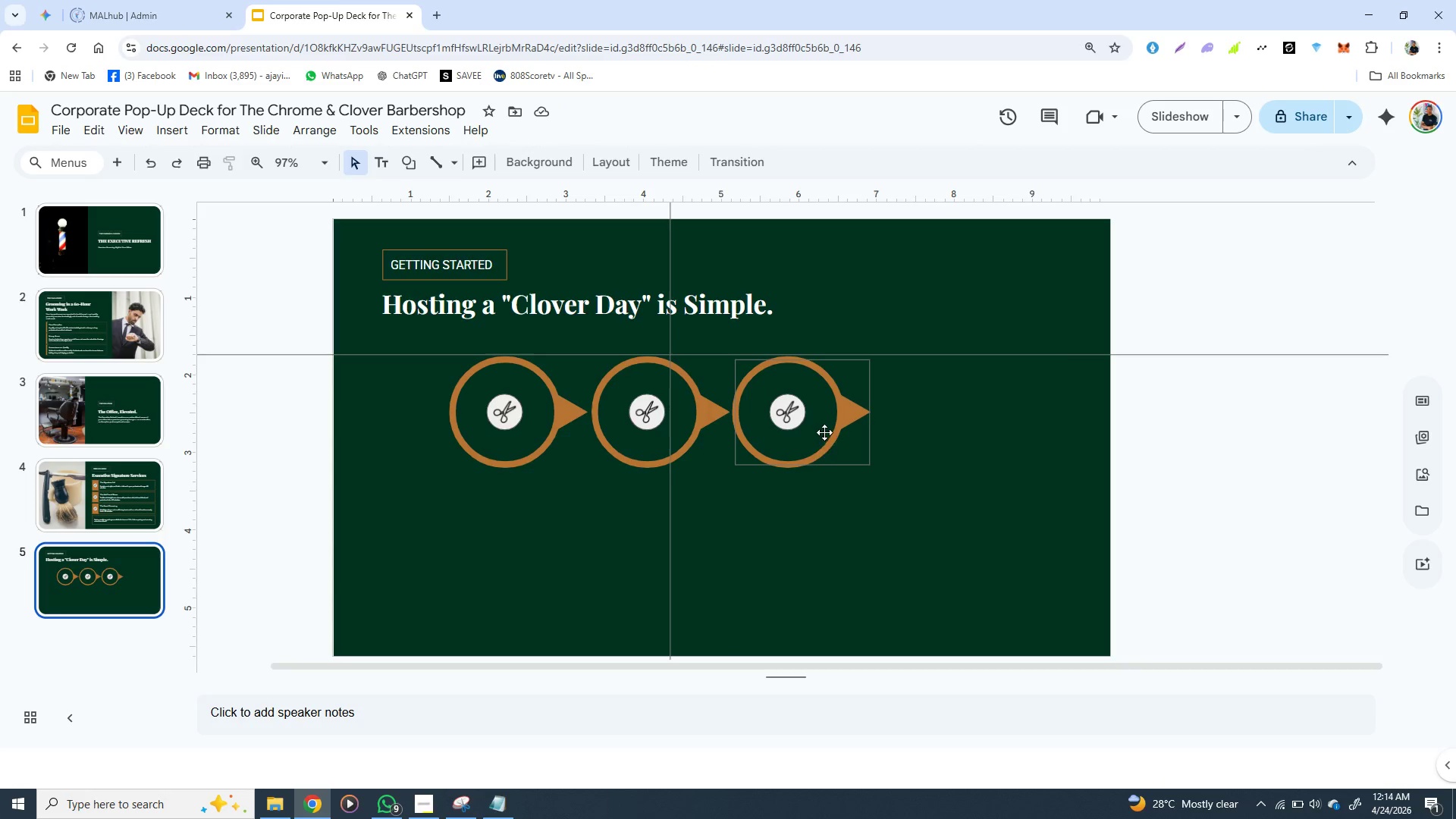 
left_click([557, 395])
 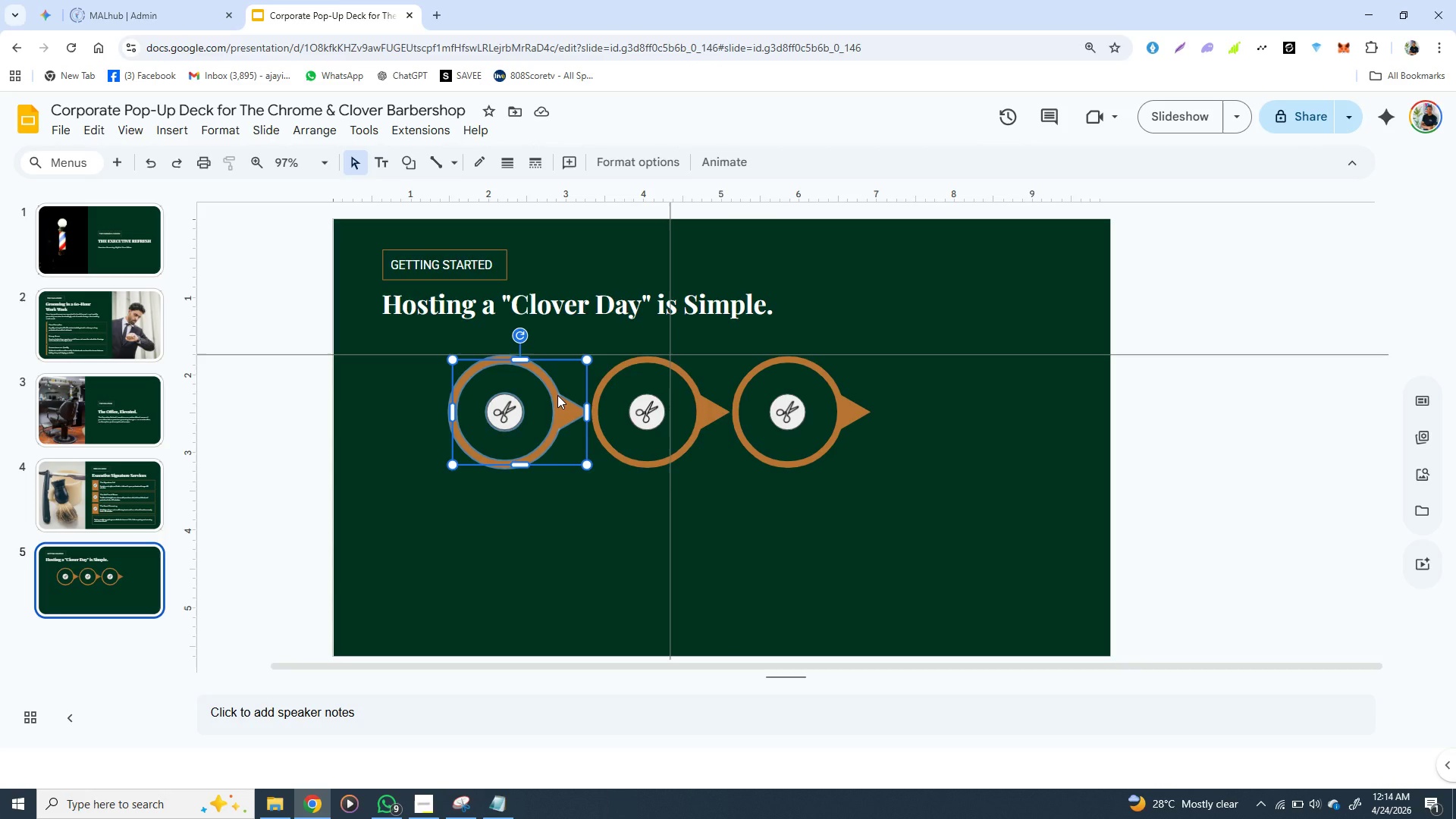 
hold_key(key=ShiftLeft, duration=1.52)
left_click([706, 400])
 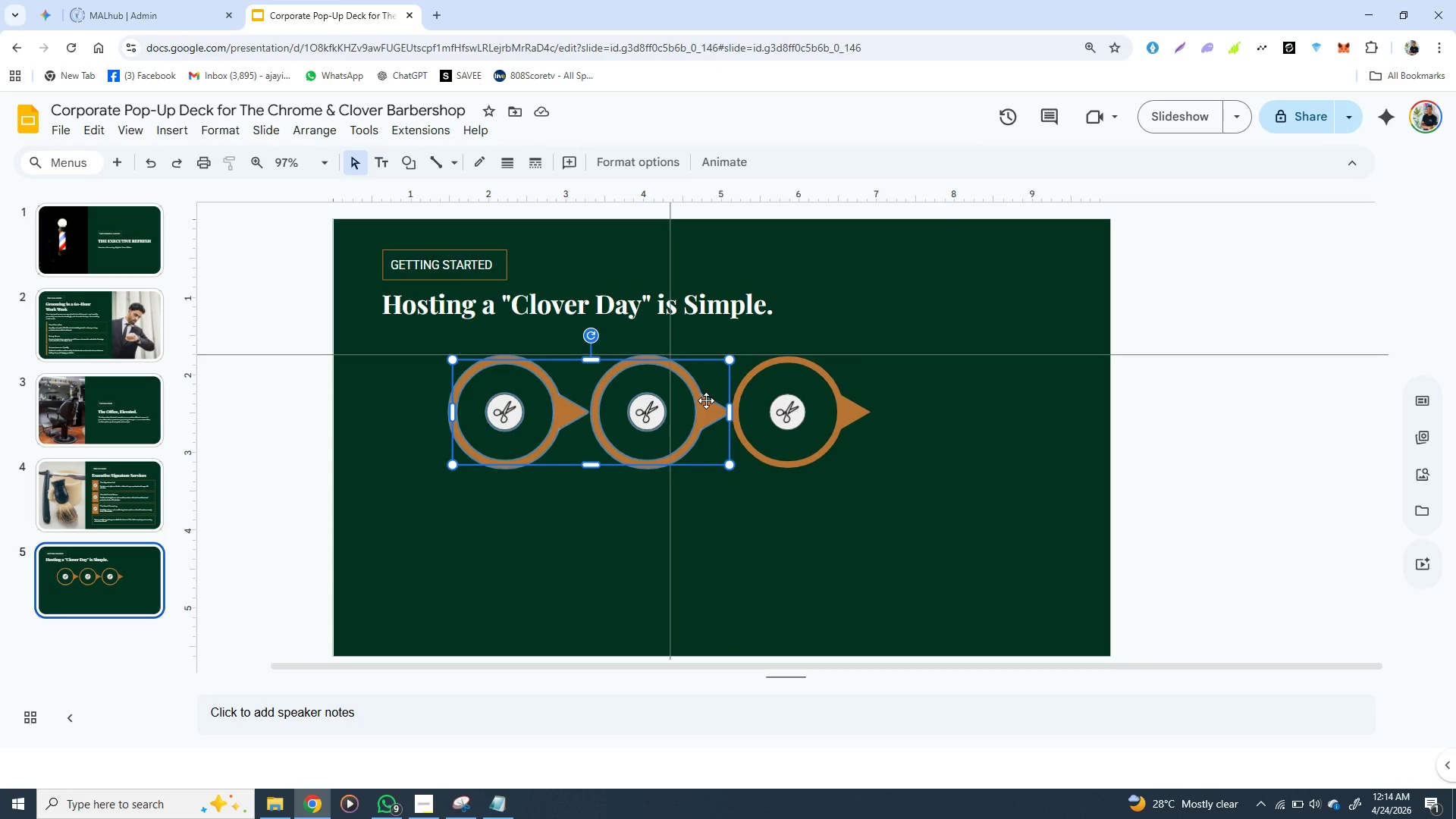 
hold_key(key=ShiftLeft, duration=1.51)
left_click([833, 399])
 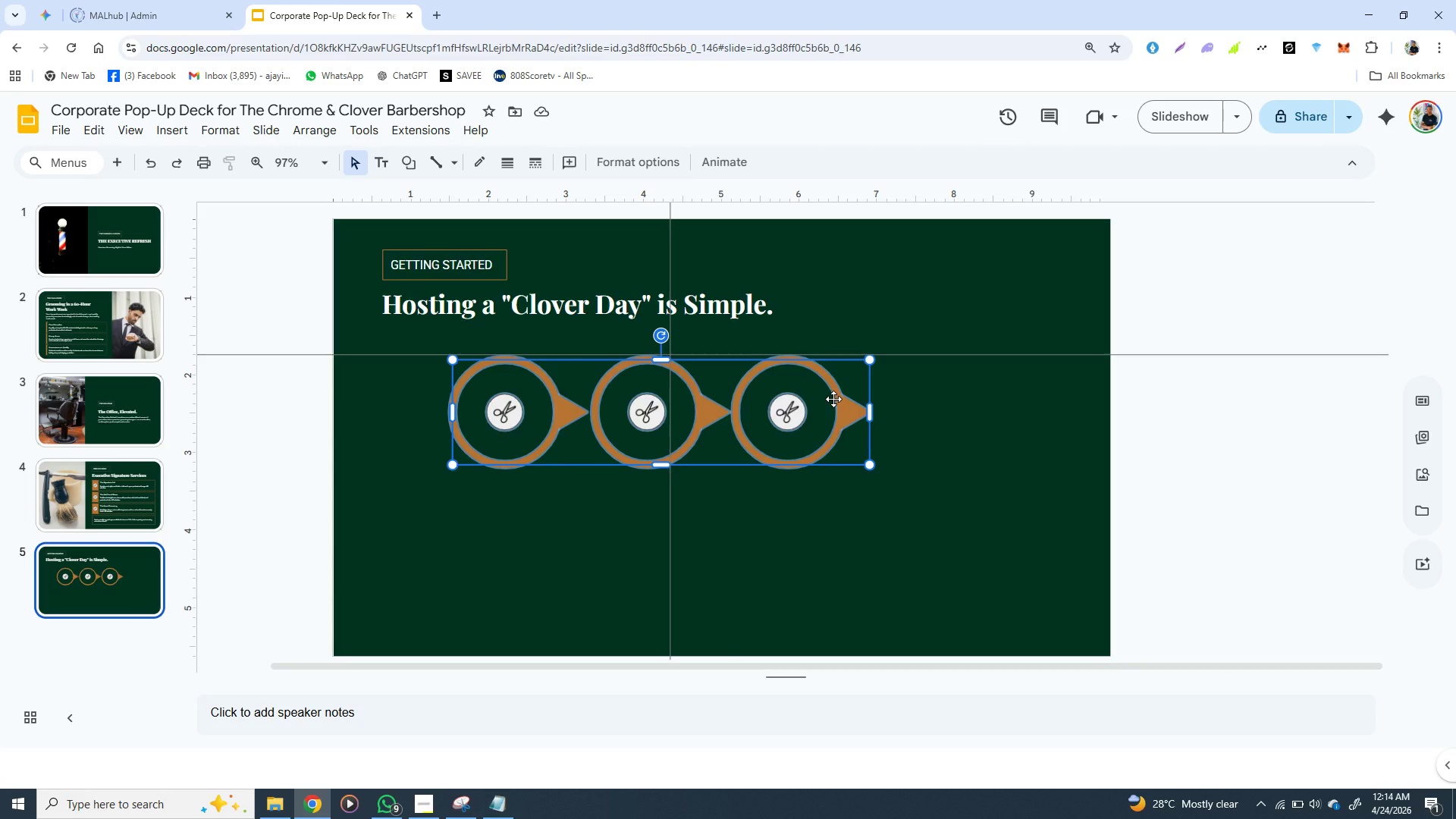 
hold_key(key=ShiftLeft, duration=0.77)
 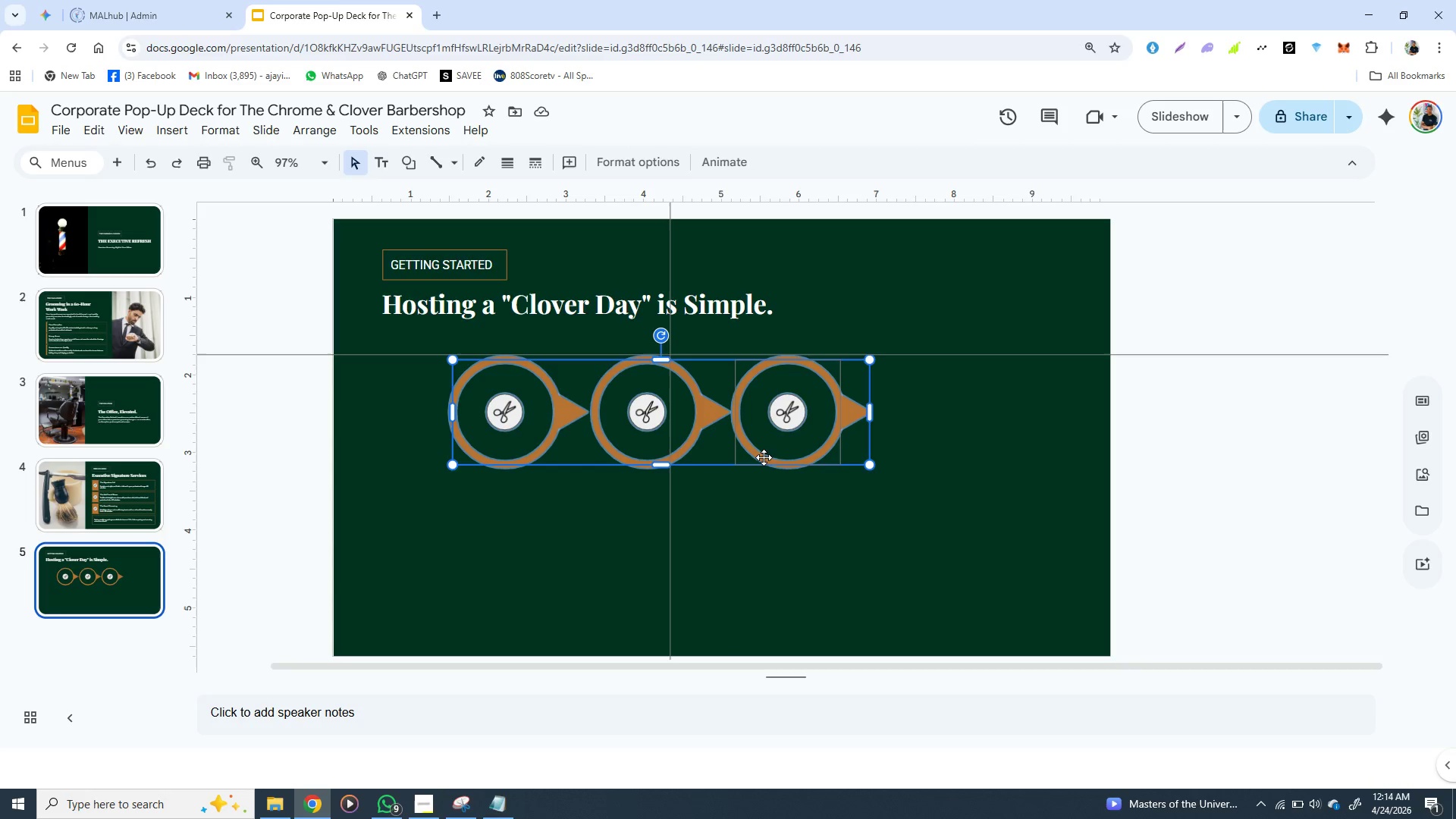 
left_click([802, 536])
 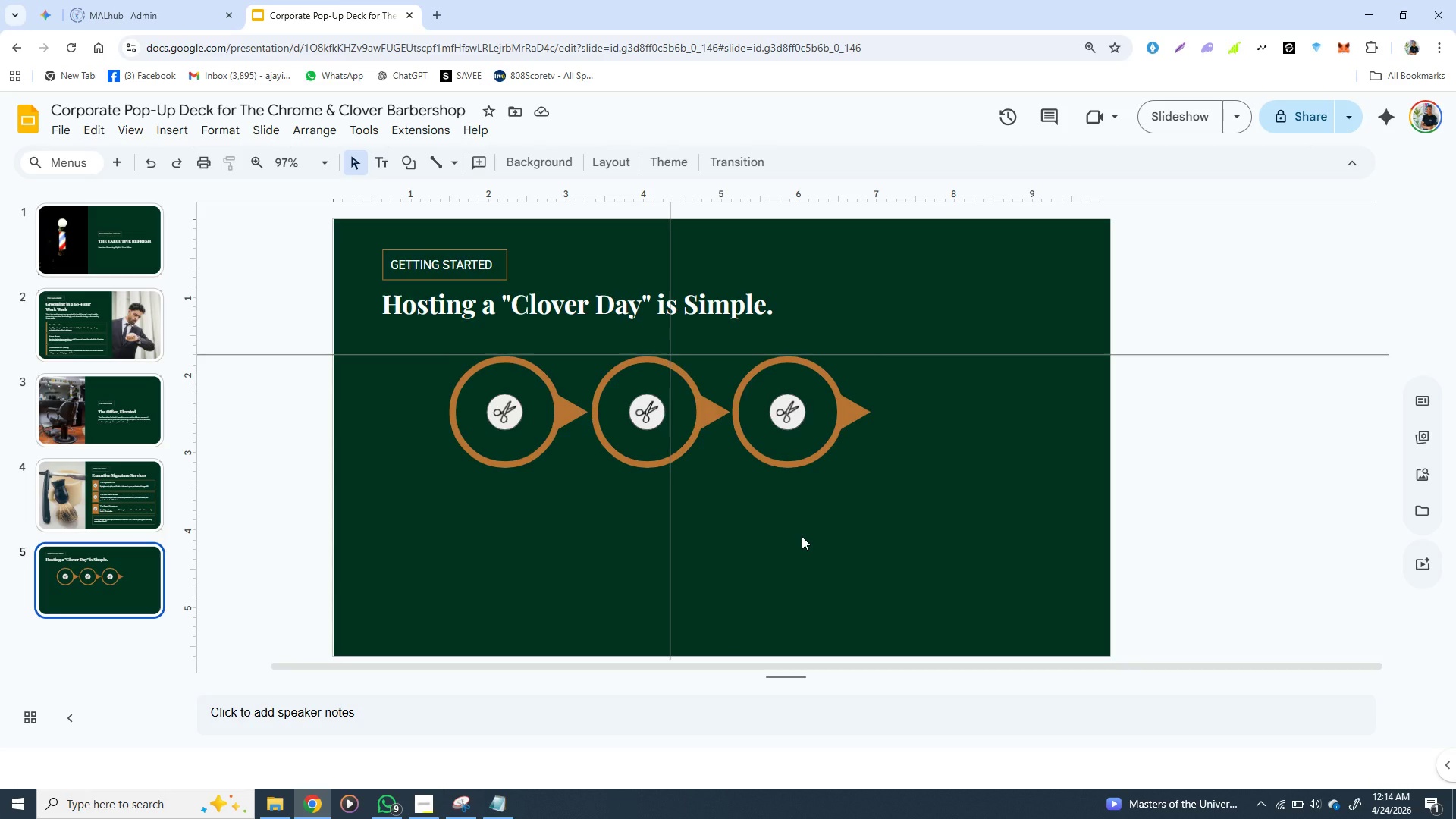 
wait(9.86)
 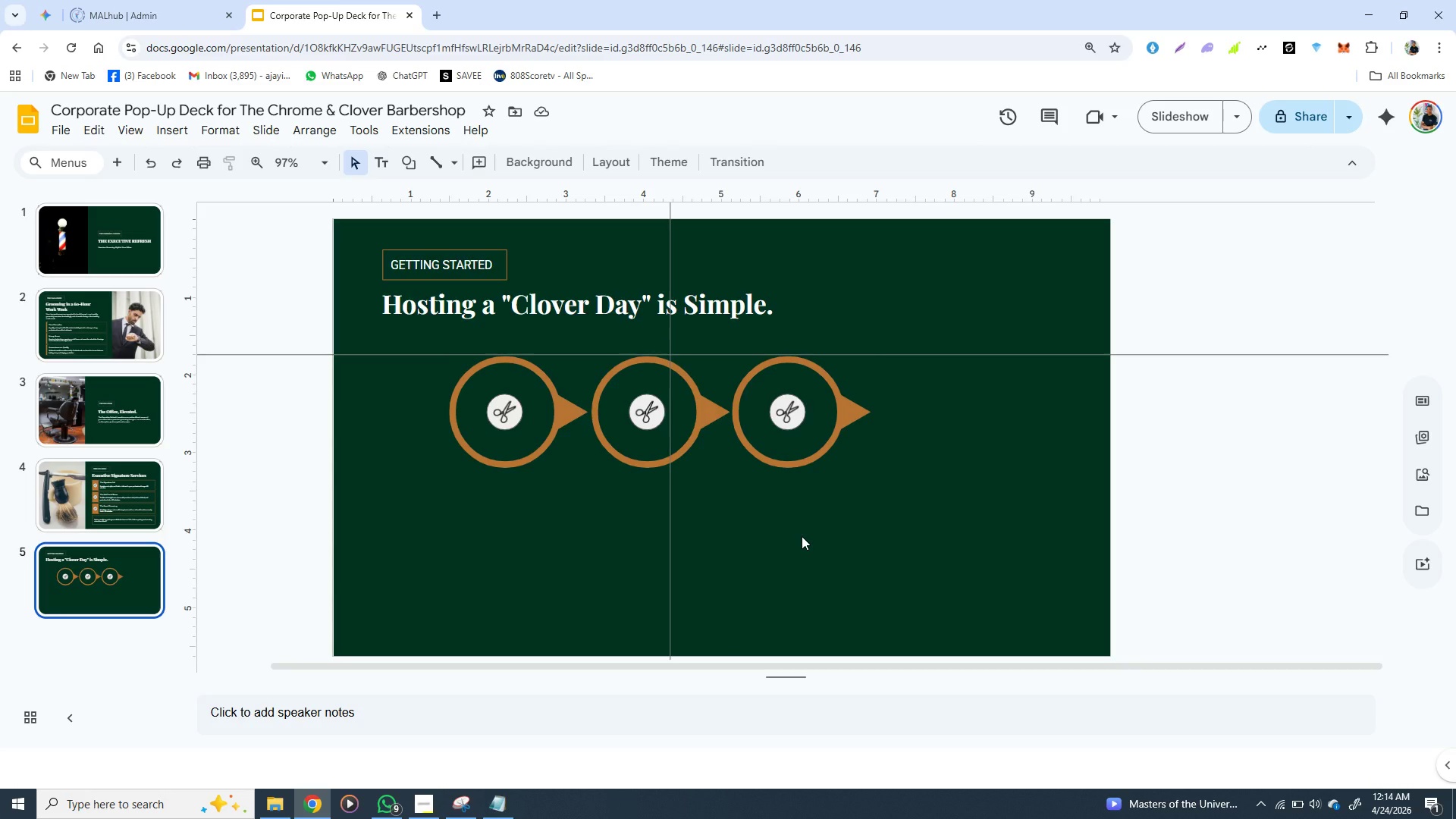 
left_click([569, 519])
 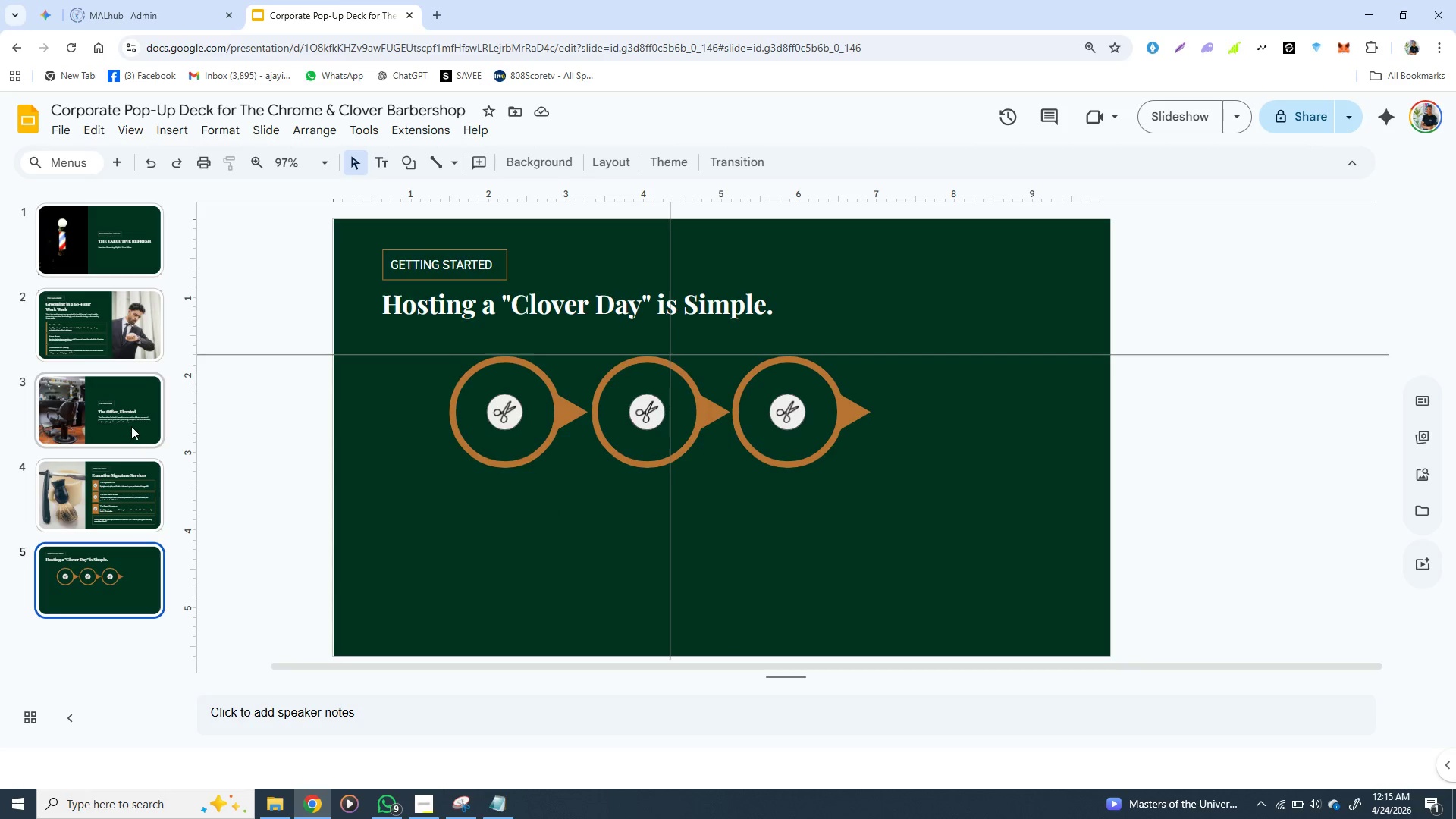 
left_click([124, 477])
 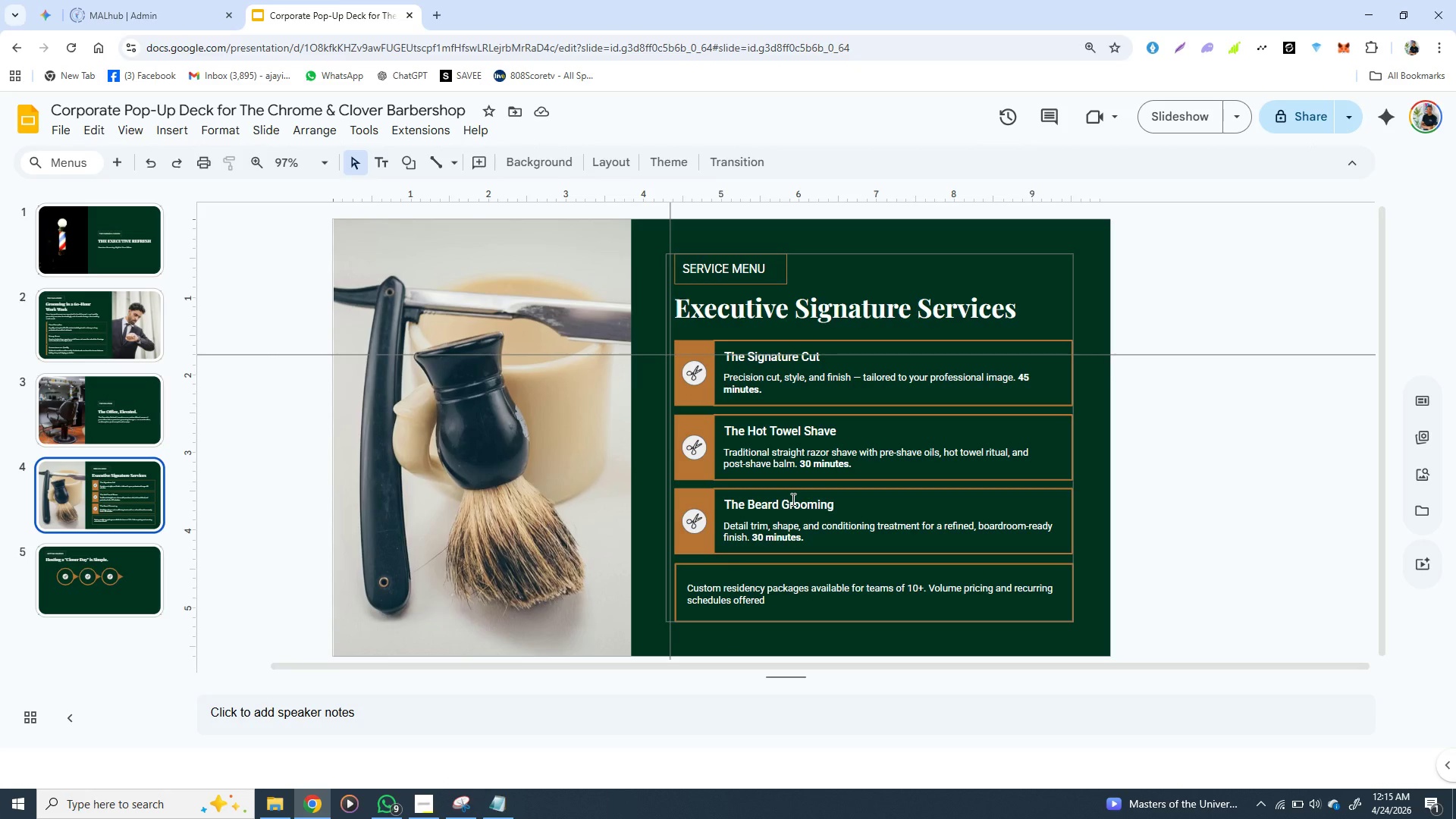 
wait(8.88)
 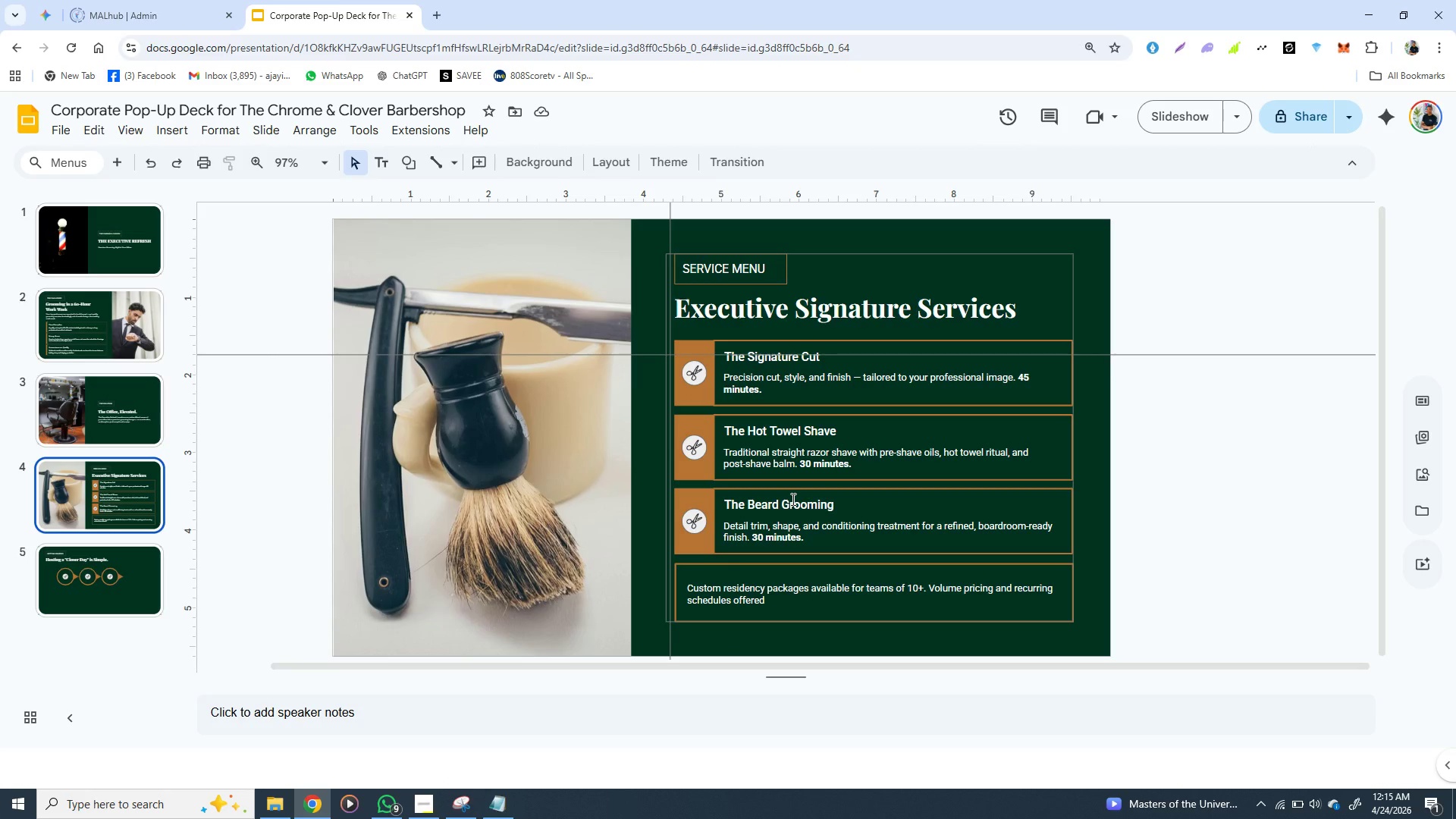 
left_click([782, 504])
 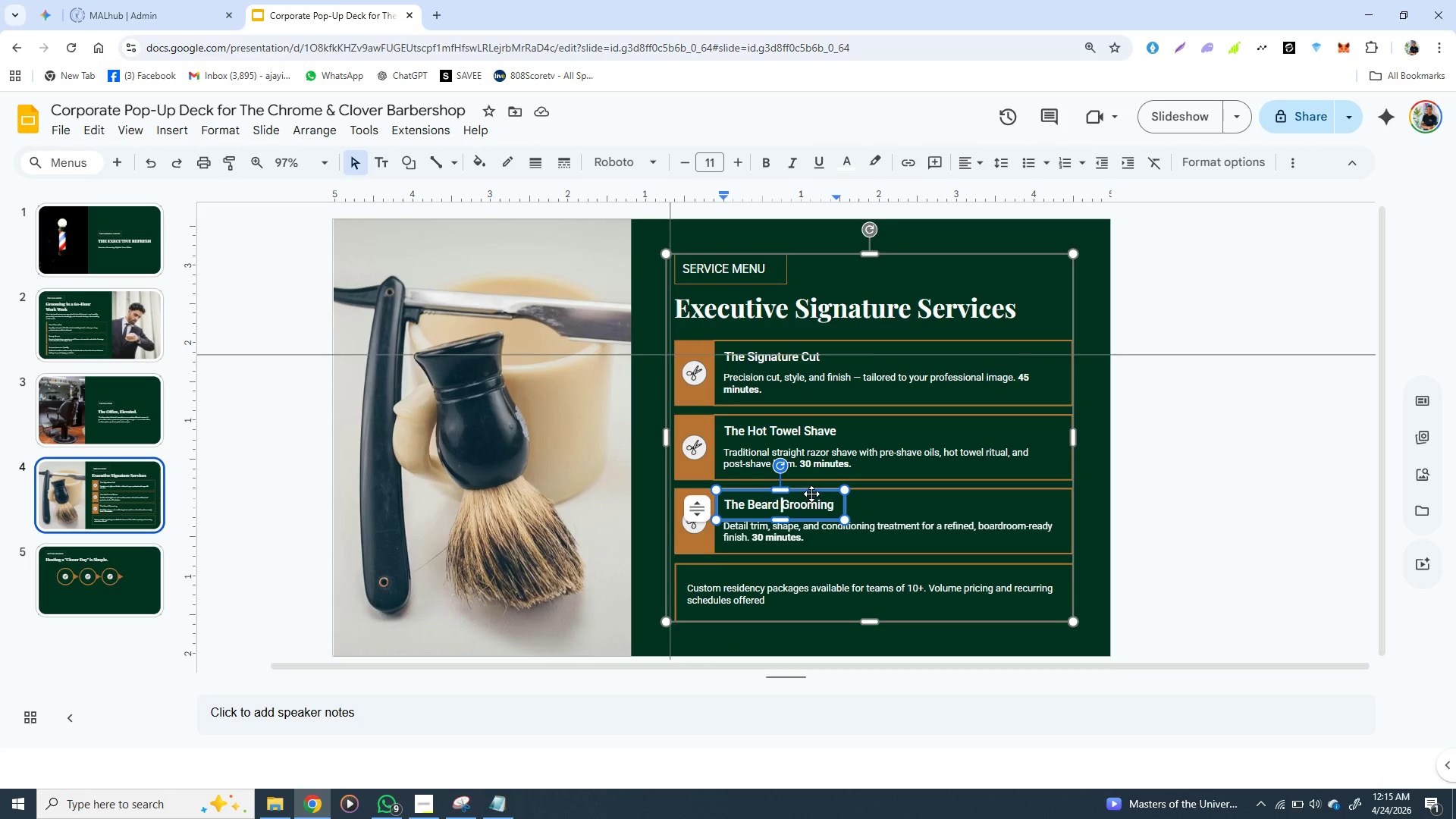 
left_click([813, 493])
 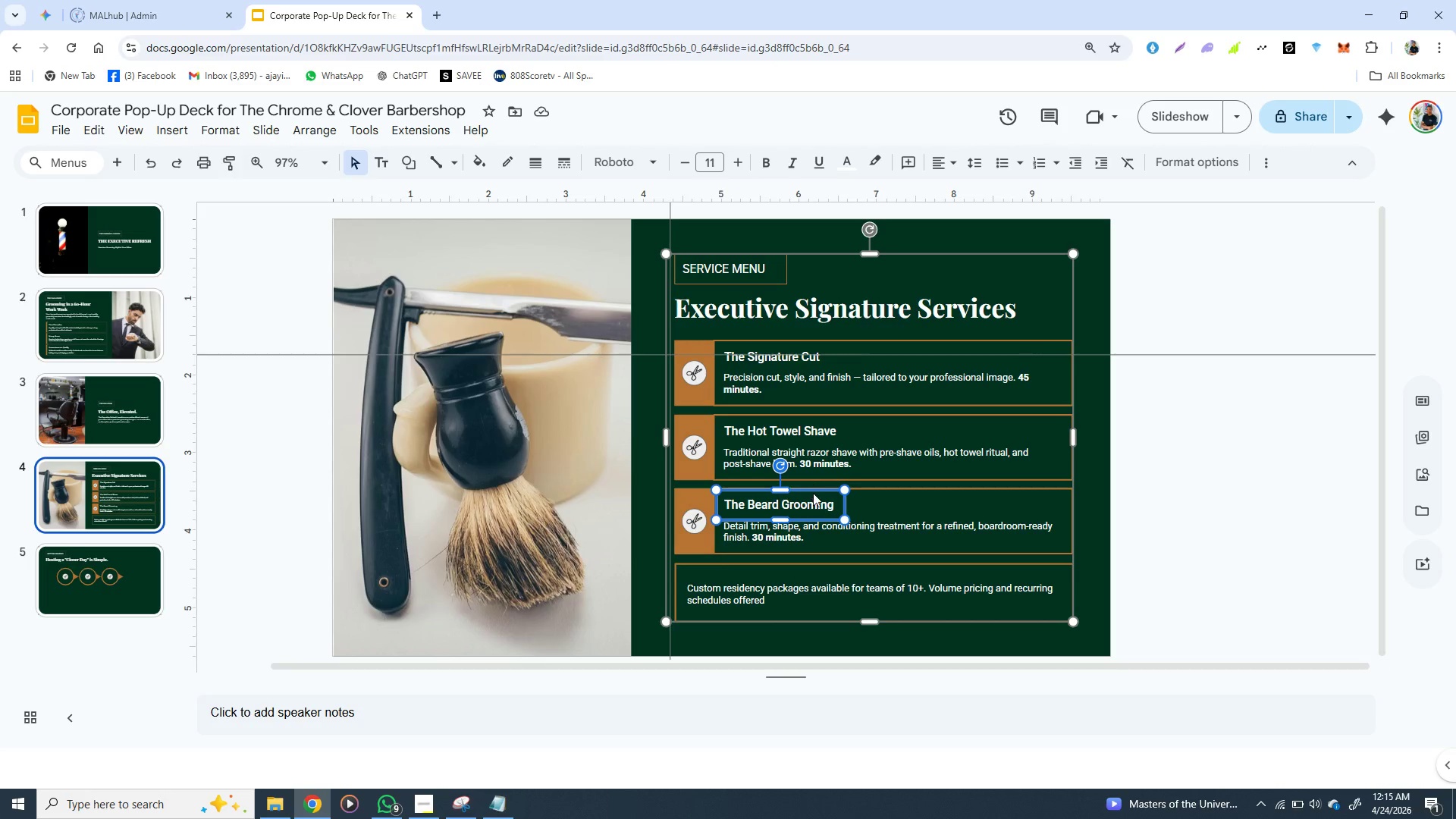 
key(Control+C)
 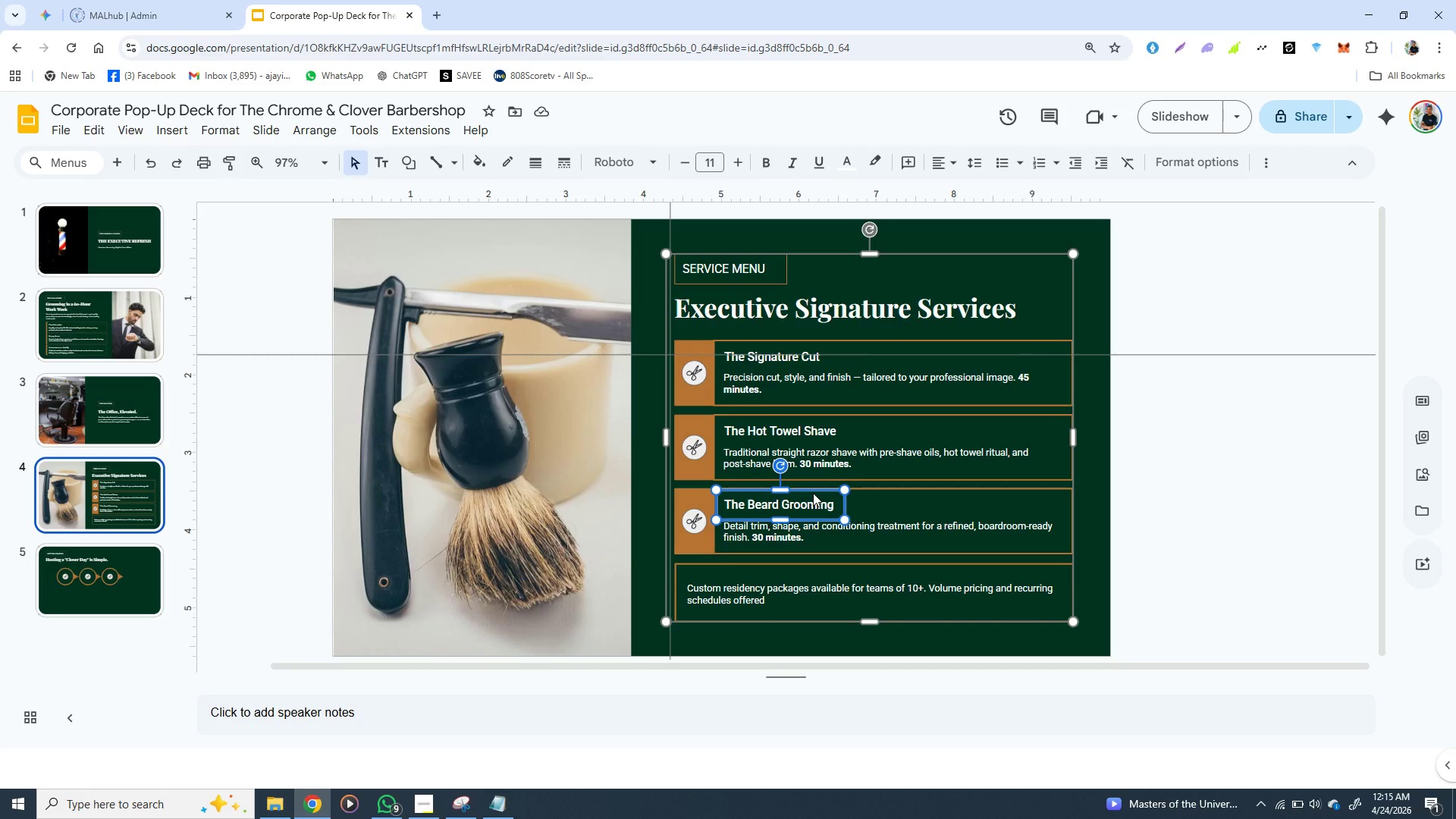 
key(Control+C)
 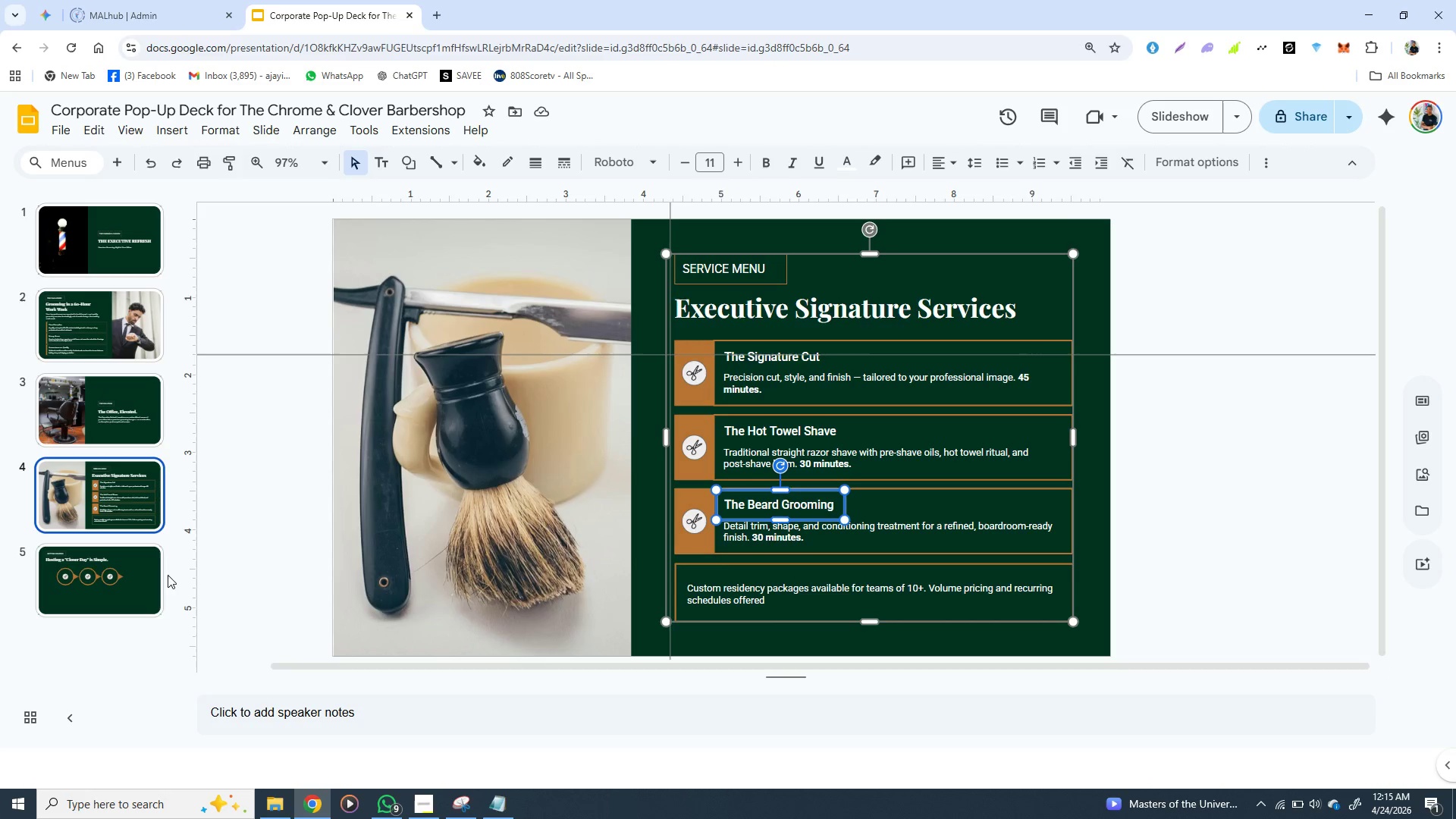 
left_click([143, 579])
 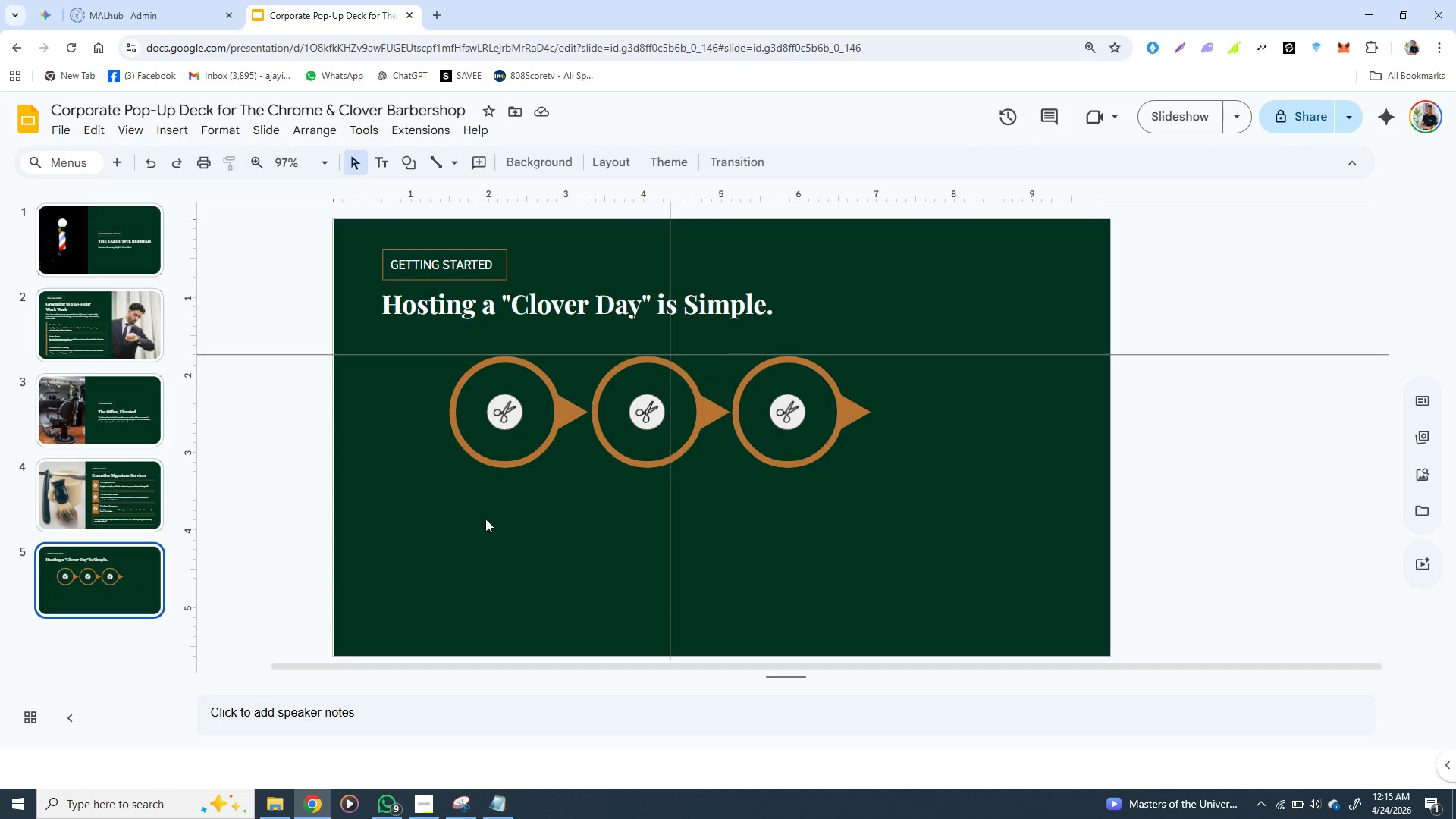 
key(Control+V)
 